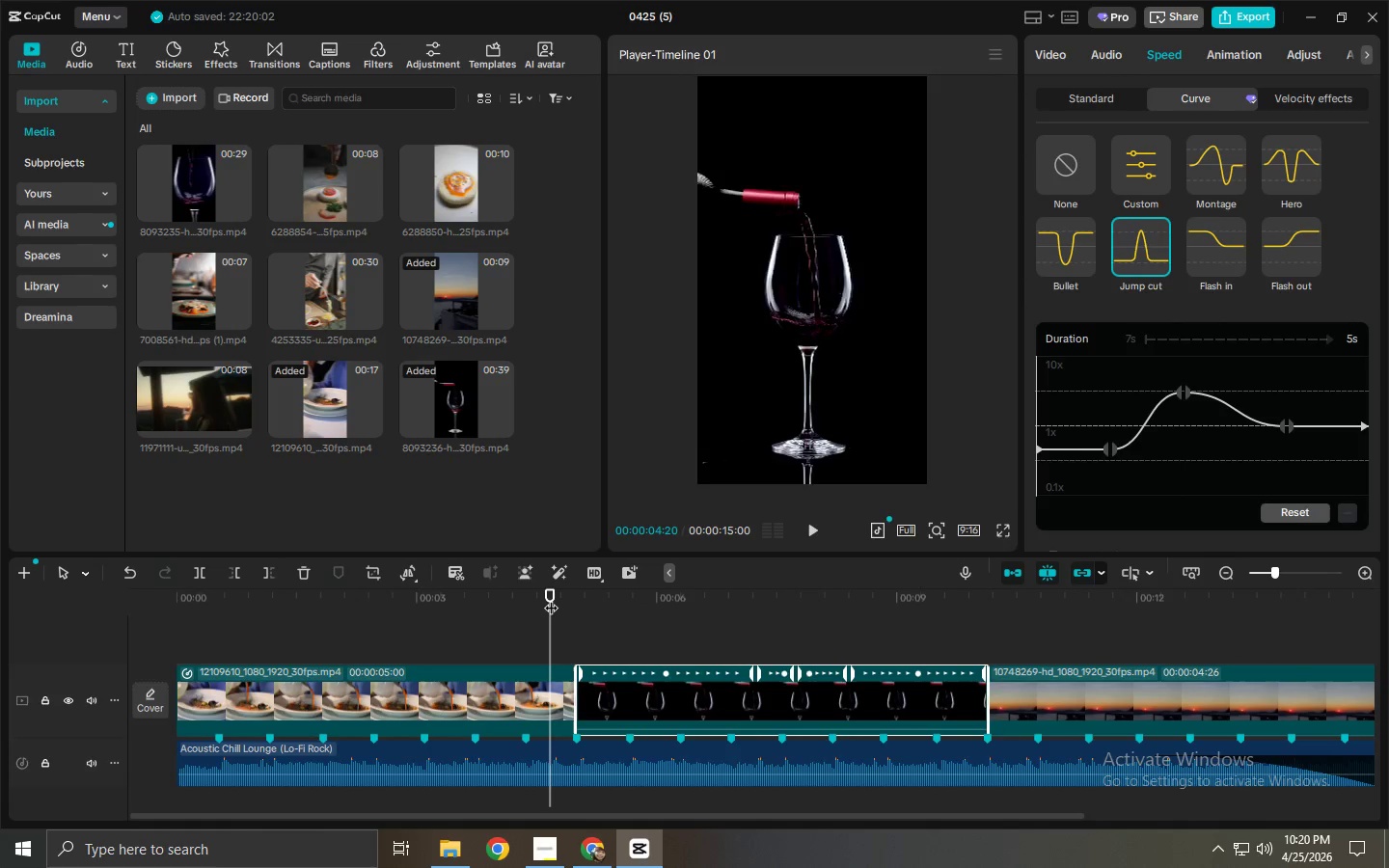 
key(Space)
 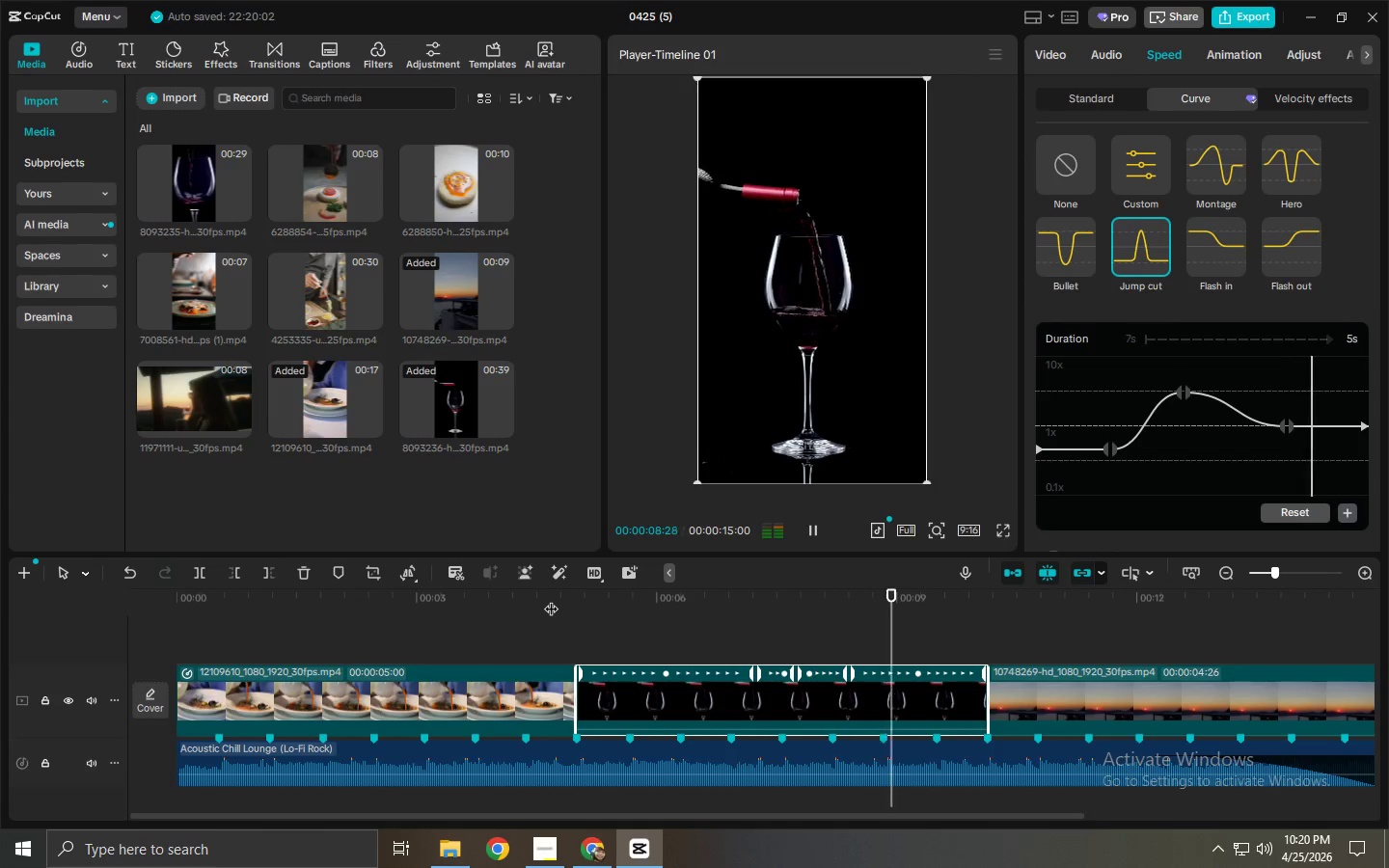 
wait(6.06)
 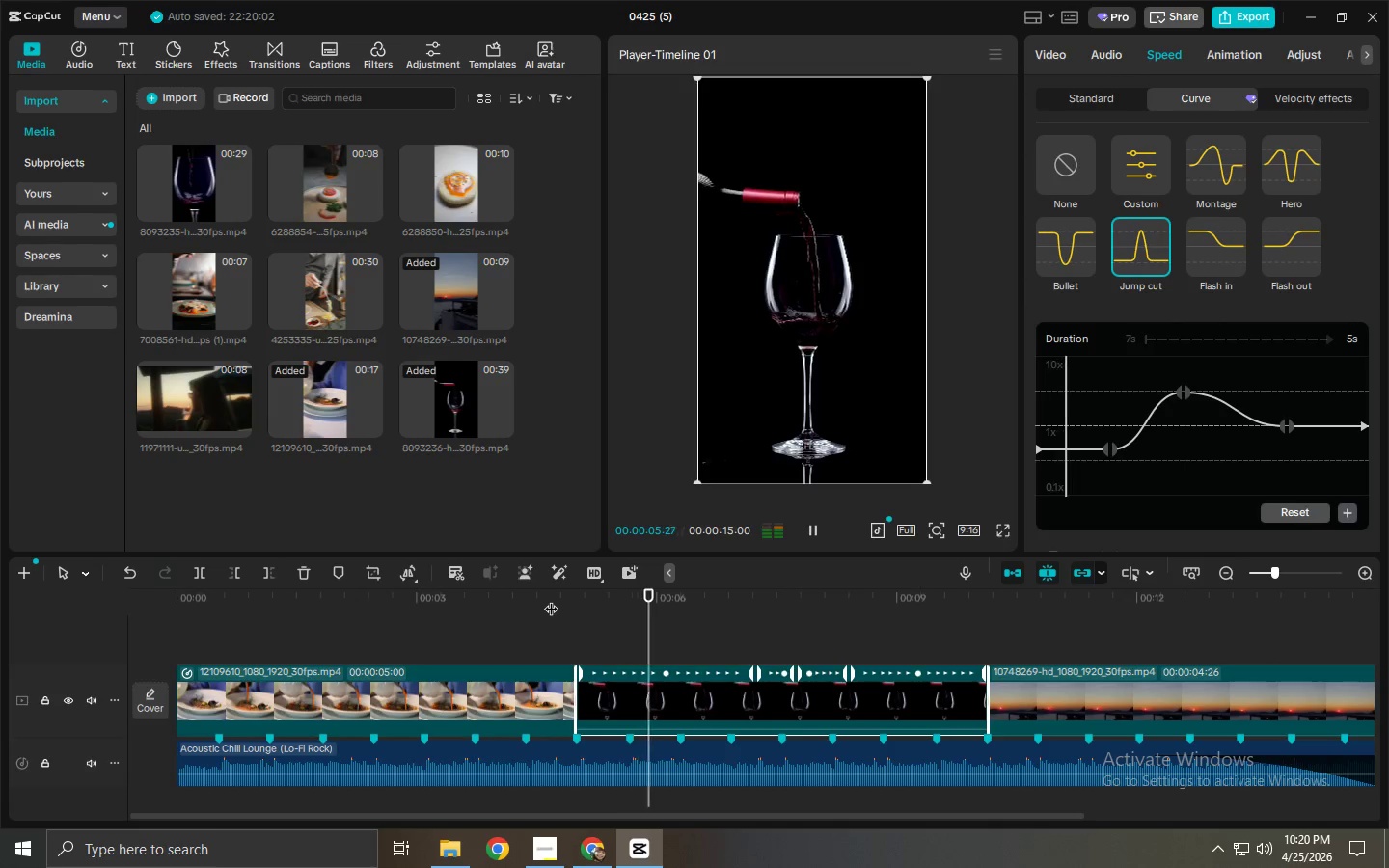 
key(Space)
 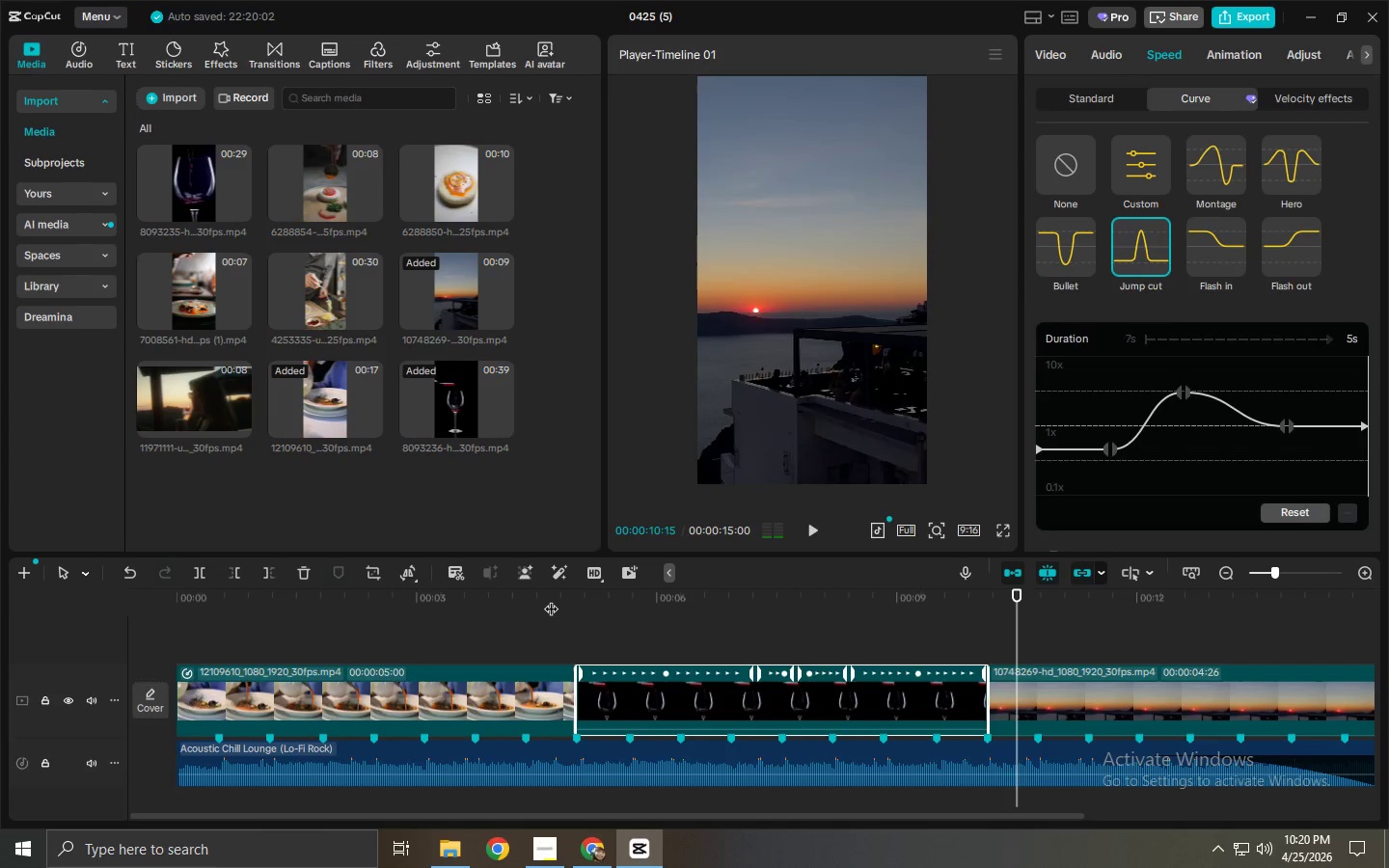 
key(Space)
 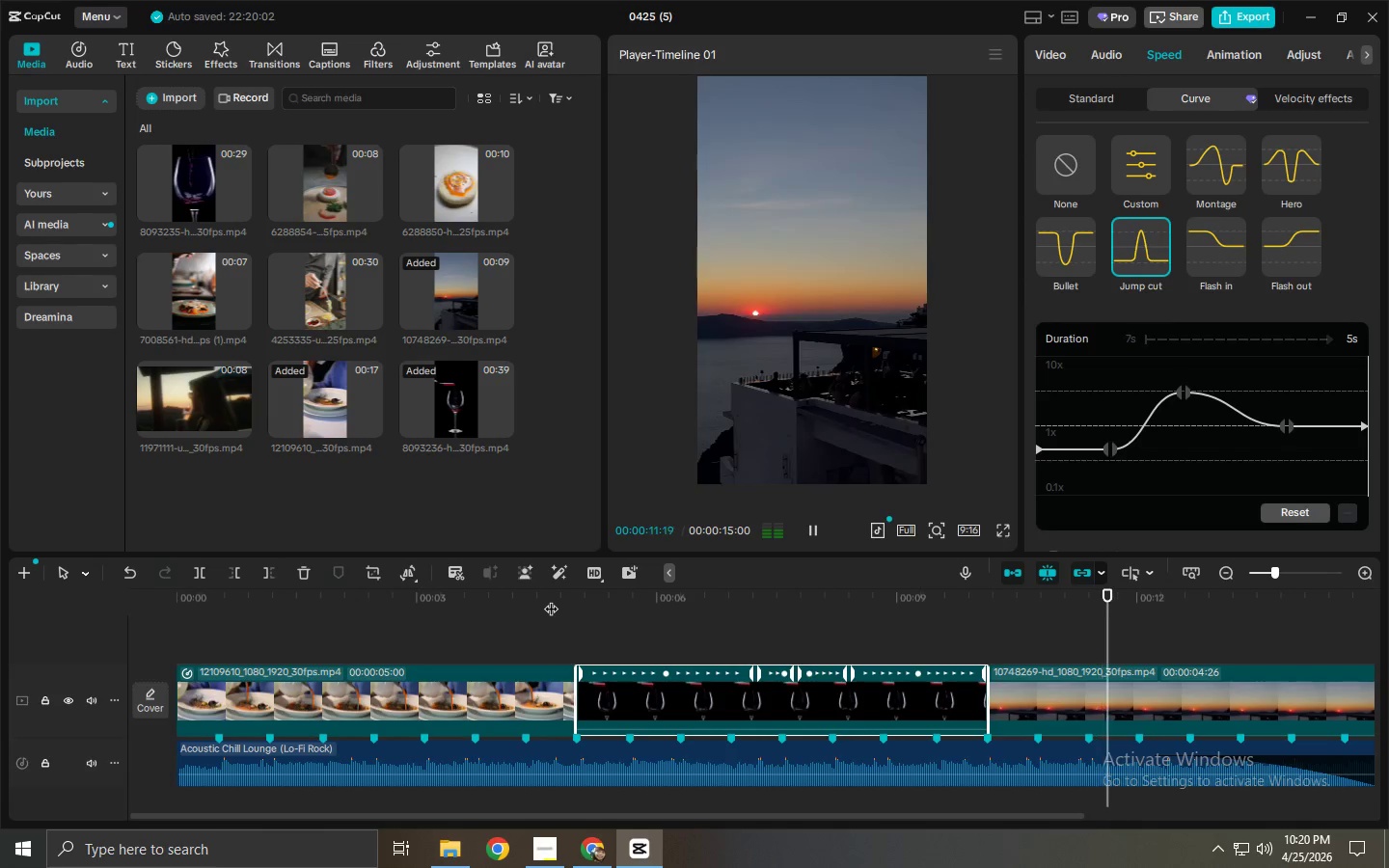 
key(Space)
 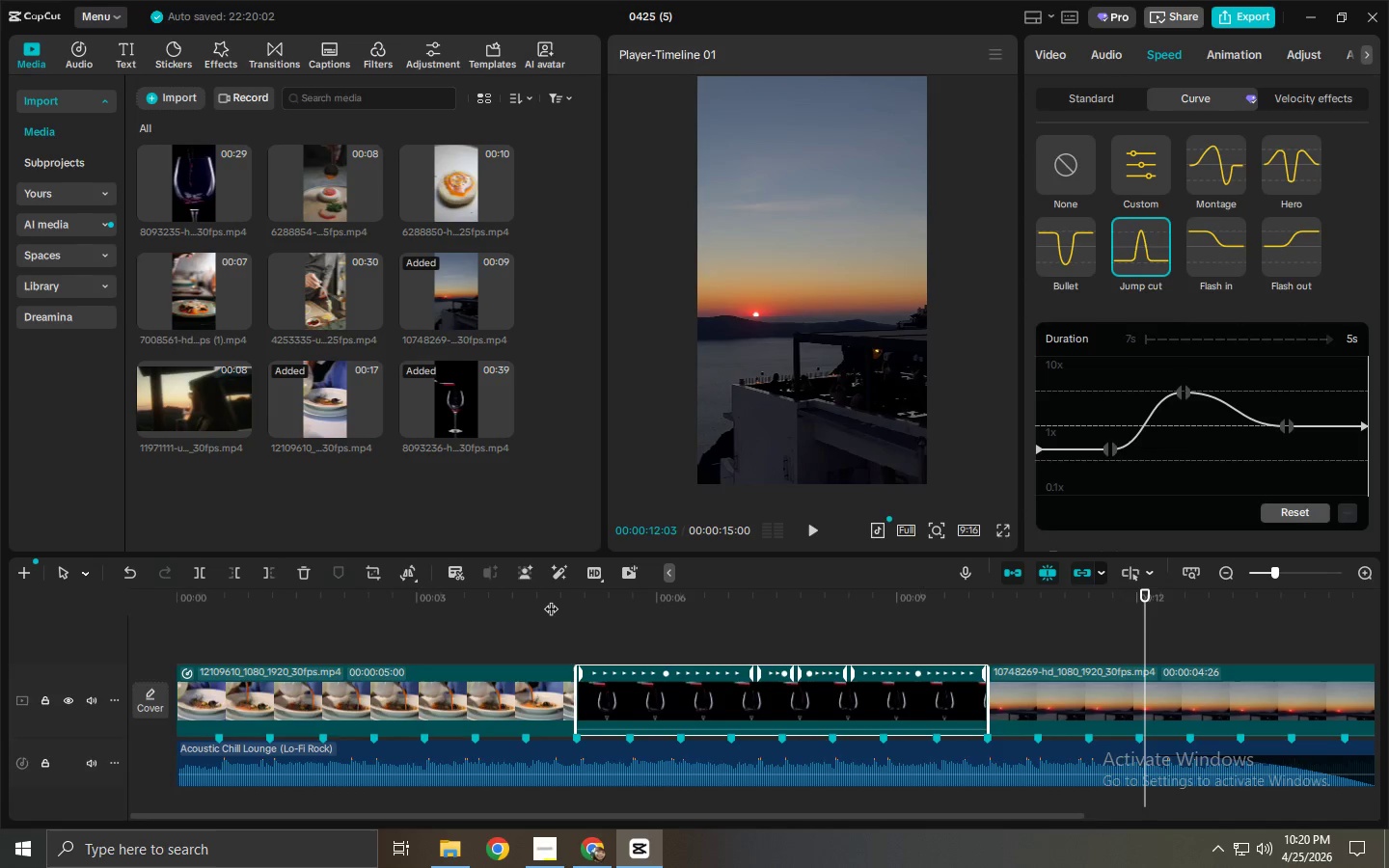 
wait(6.08)
 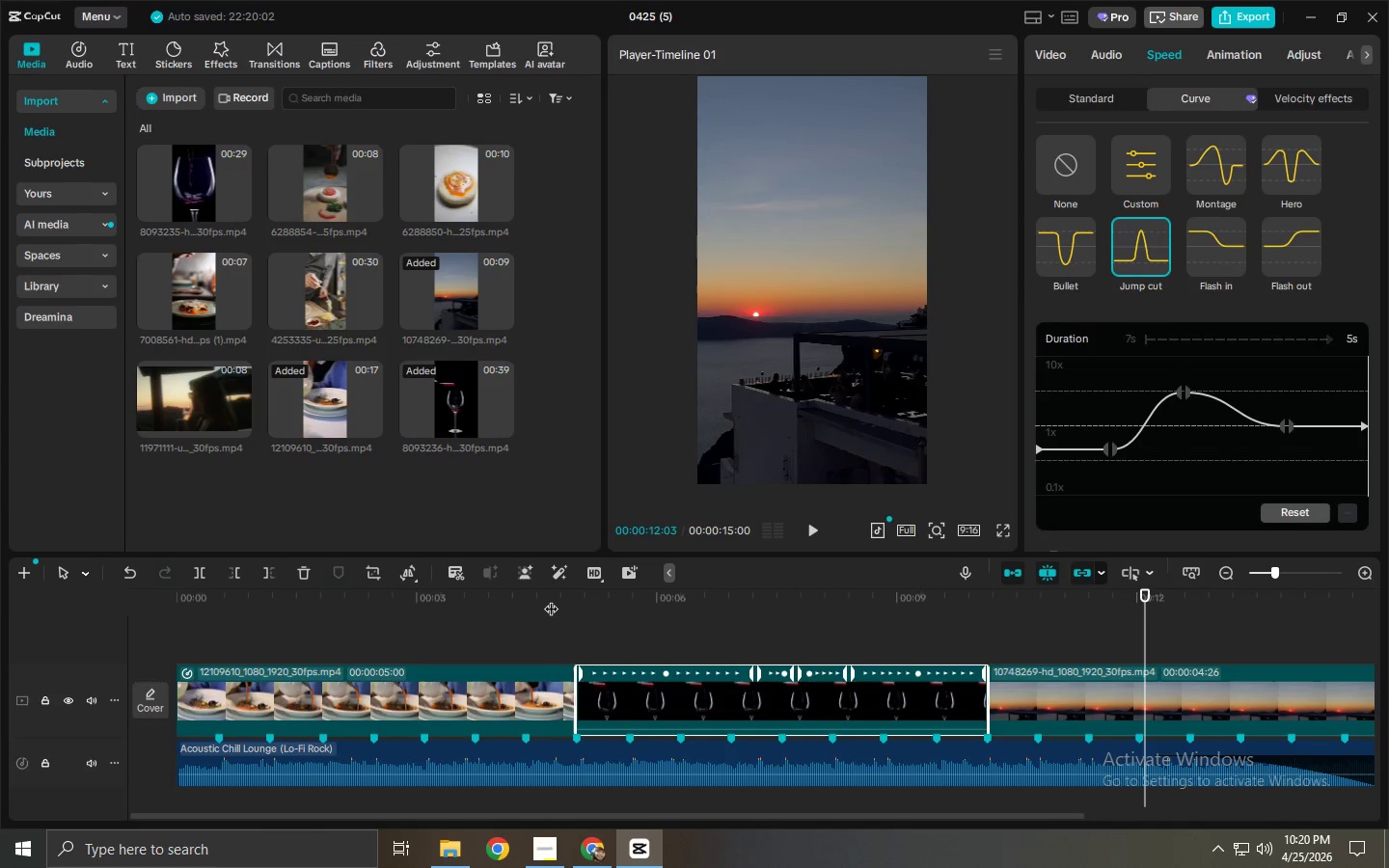 
double_click([122, 49])
 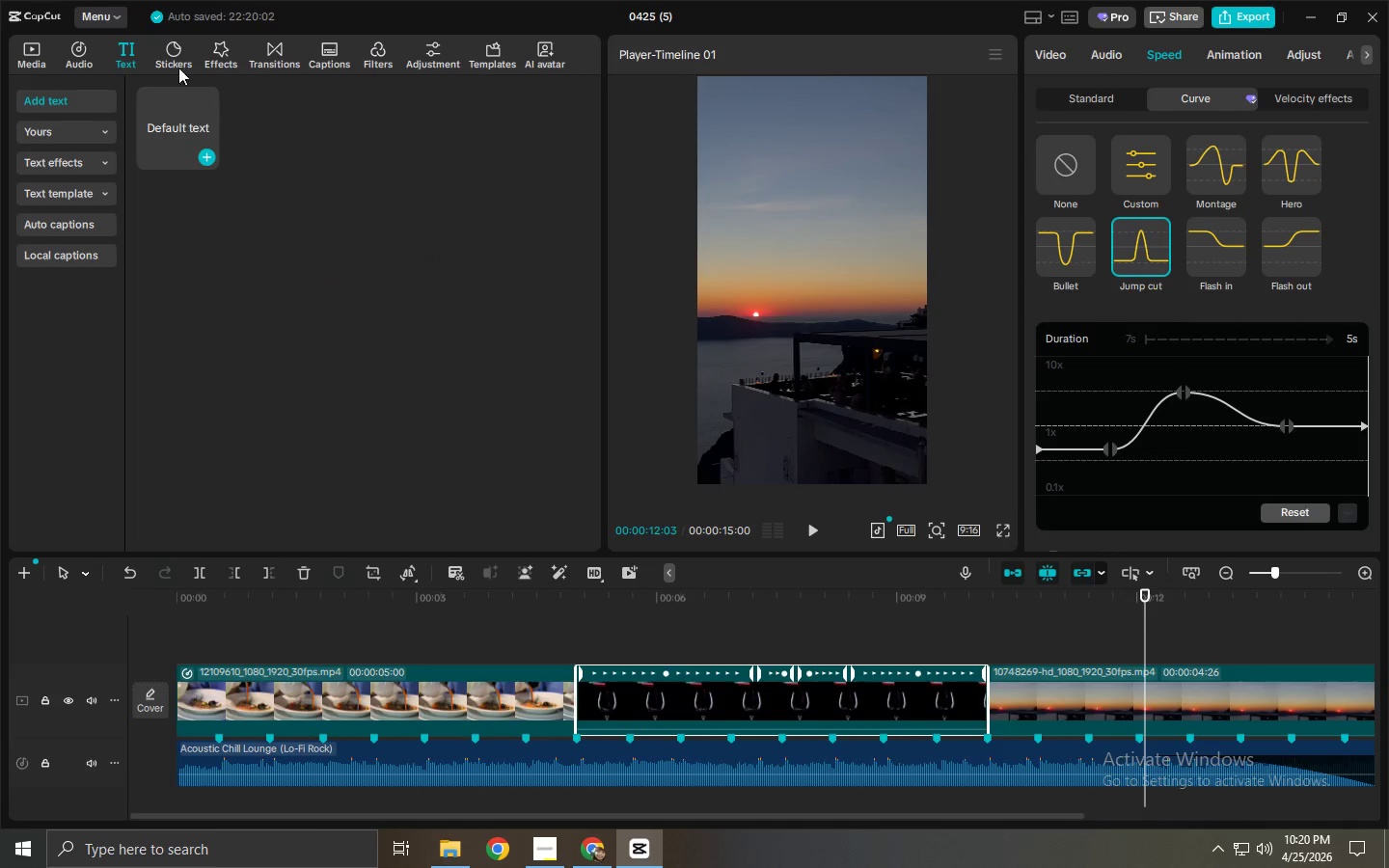 
left_click_drag(start_coordinate=[158, 118], to_coordinate=[259, 636])
 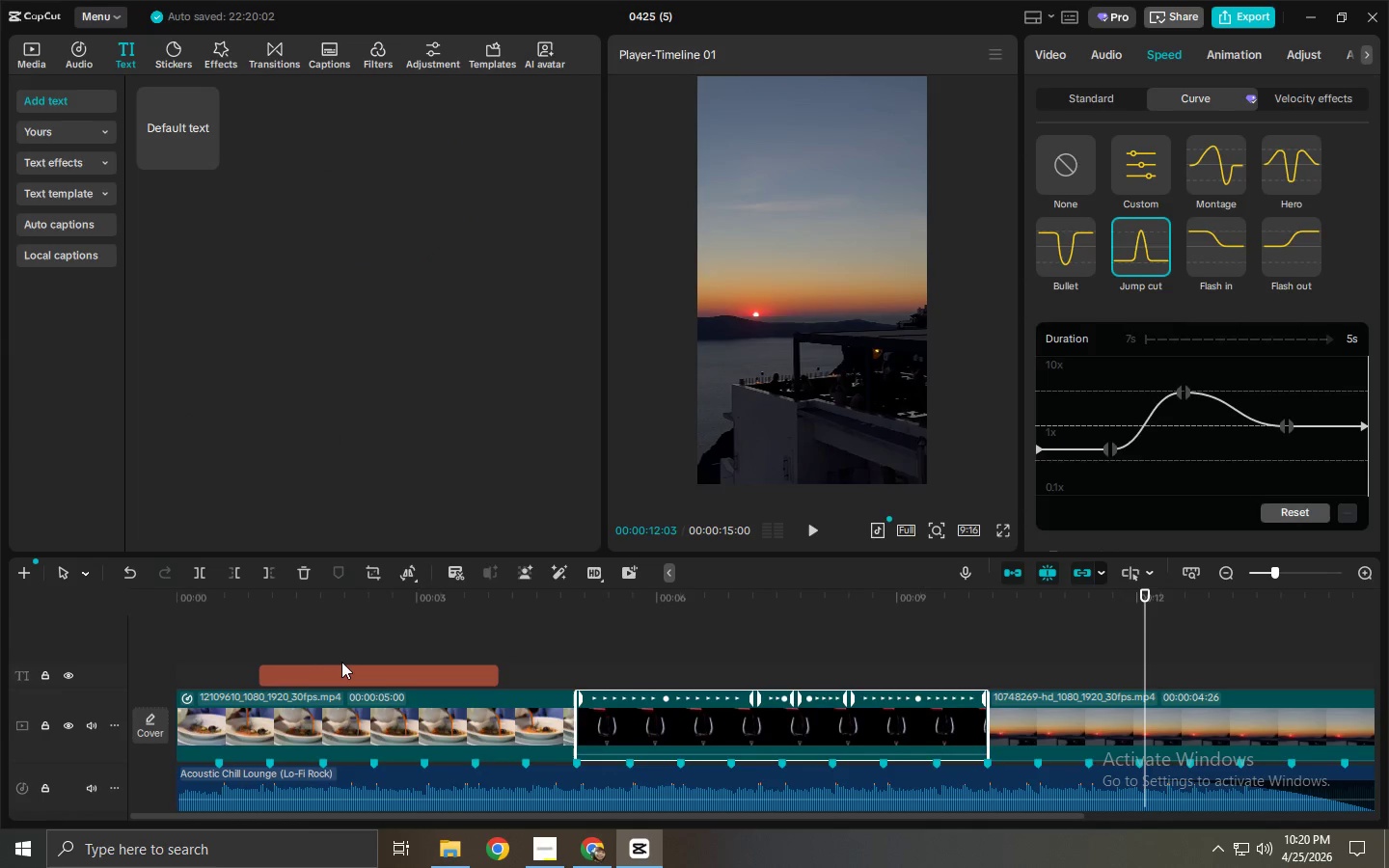 
left_click_drag(start_coordinate=[342, 665], to_coordinate=[280, 673])
 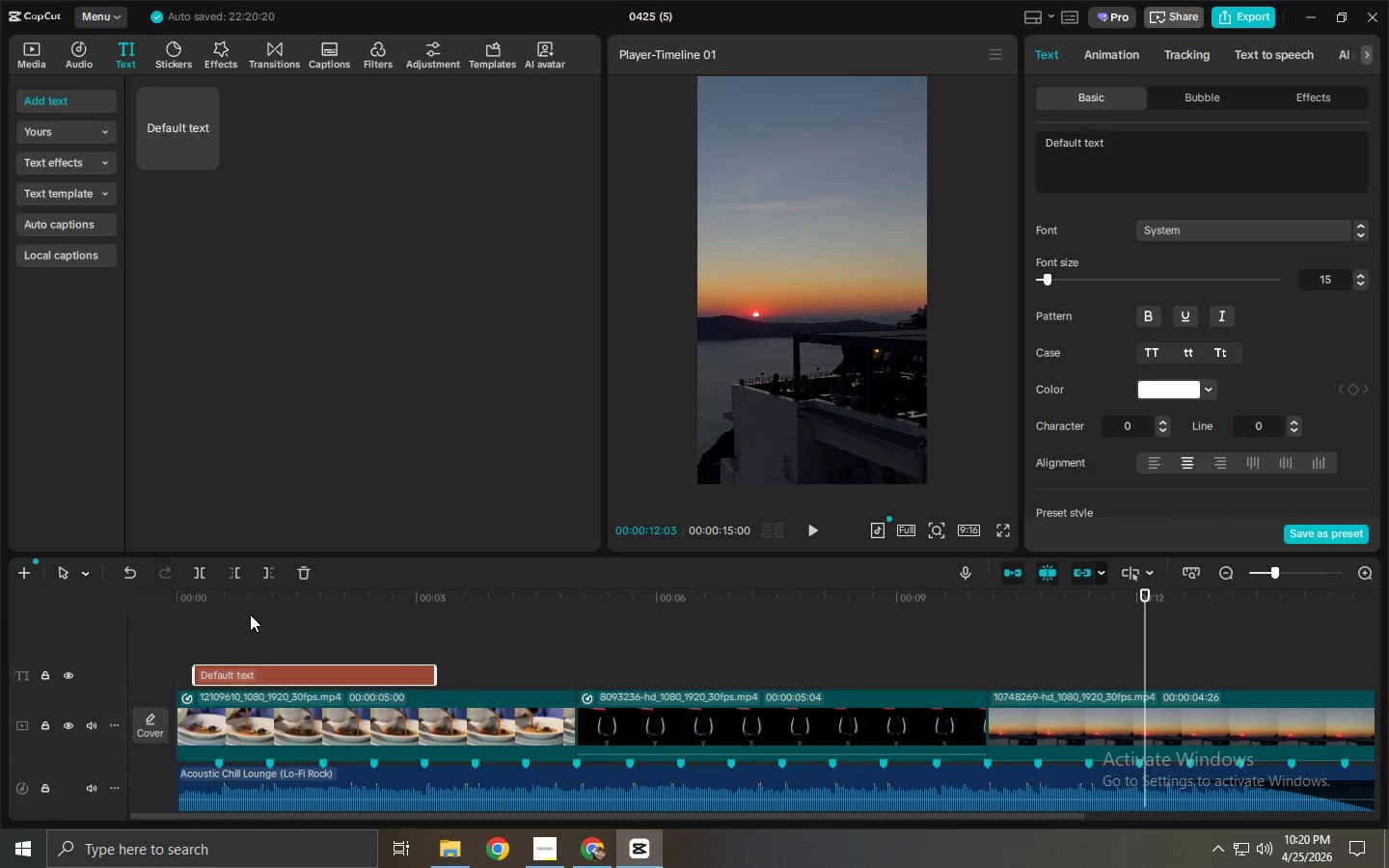 
left_click_drag(start_coordinate=[248, 611], to_coordinate=[174, 613])
 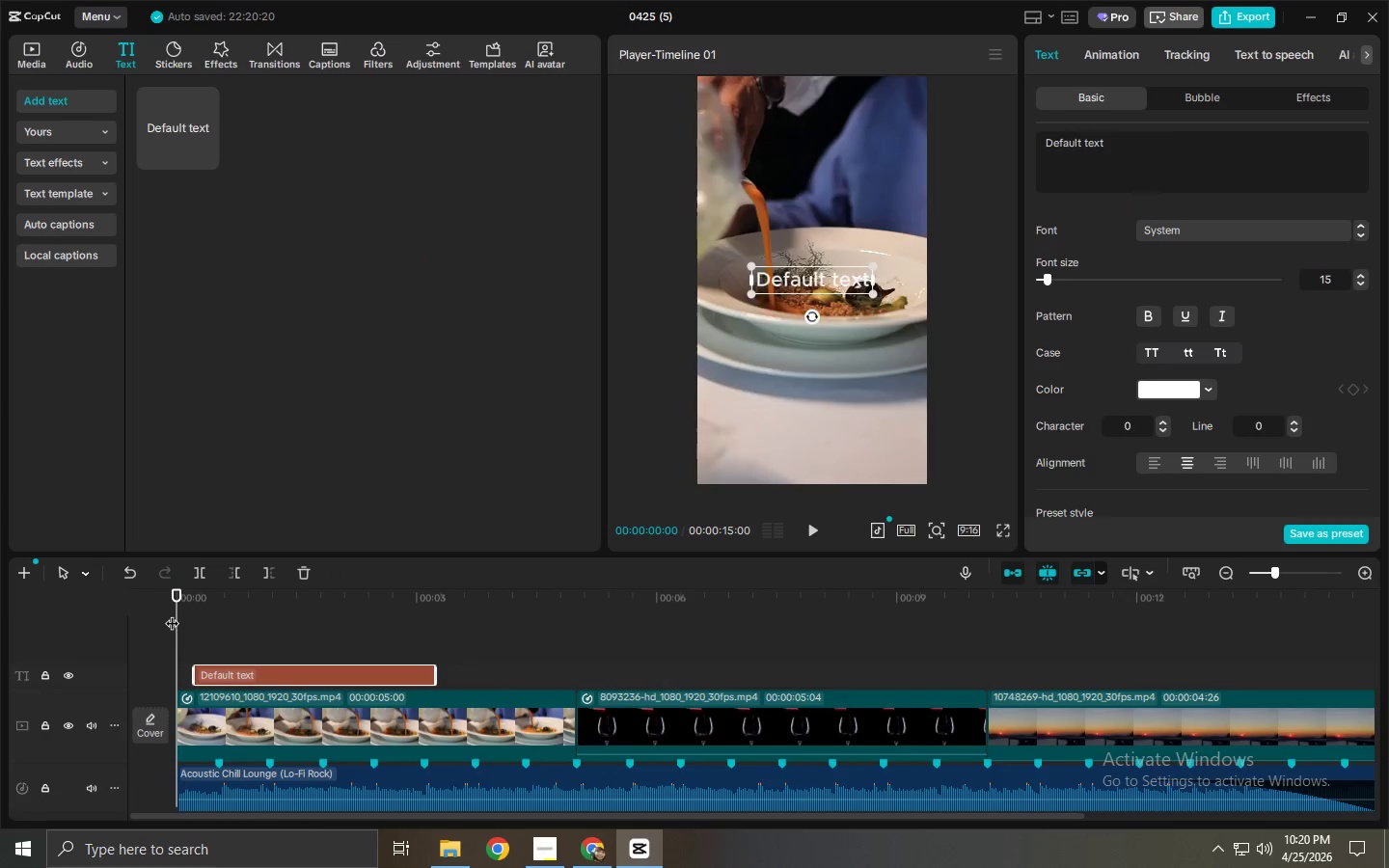 
key(Space)
 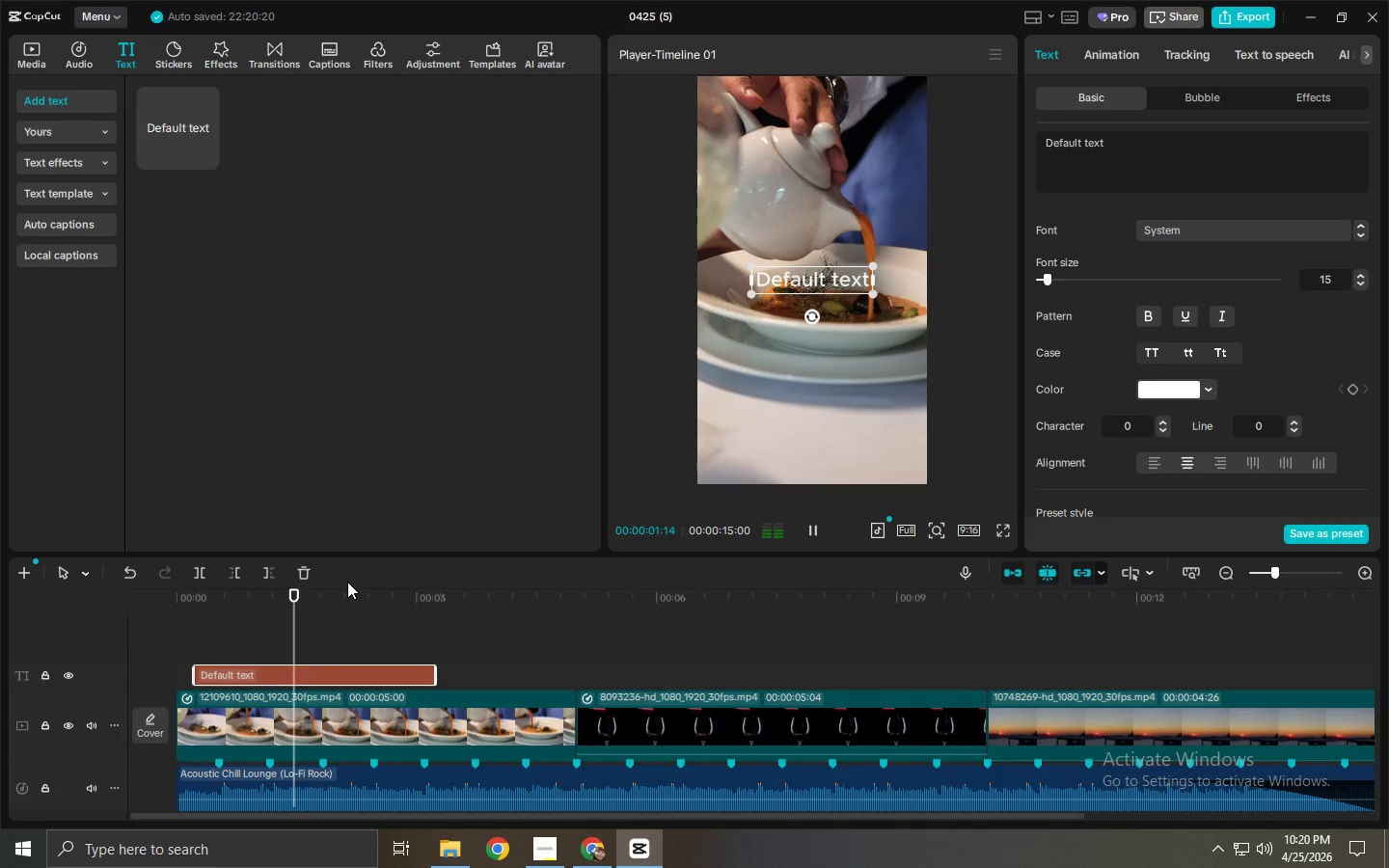 
key(Space)
 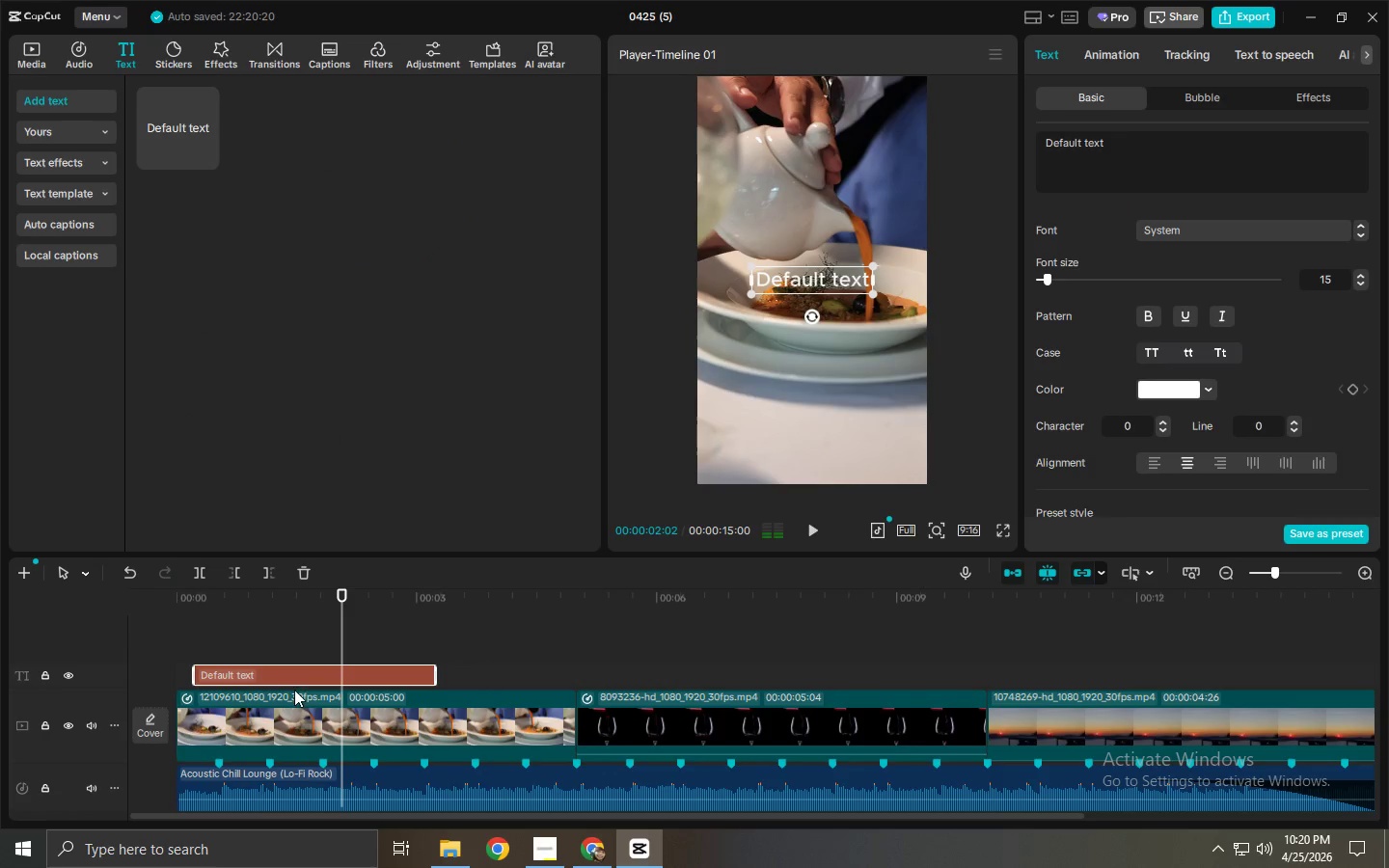 
left_click([299, 676])
 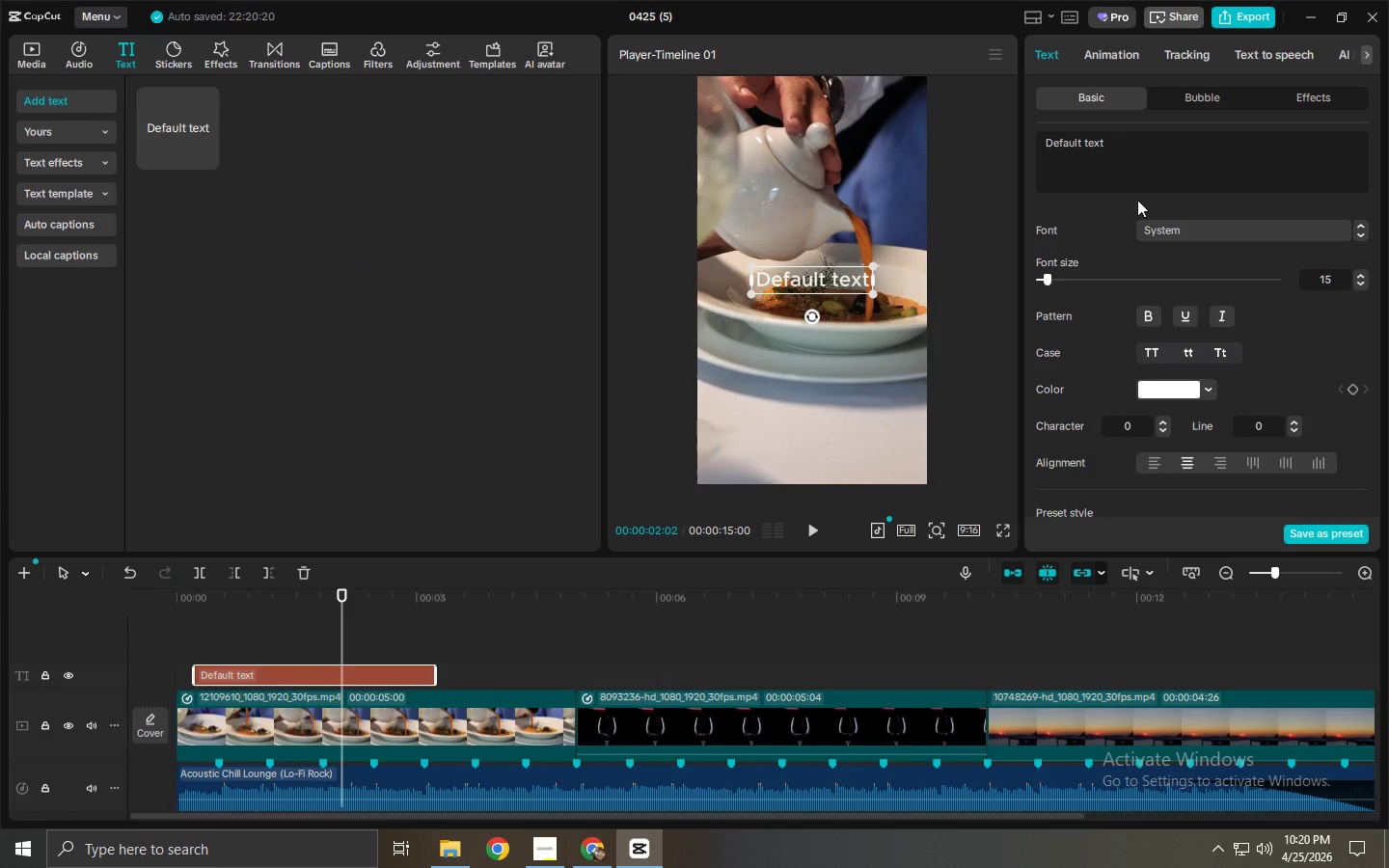 
double_click([1143, 158])
 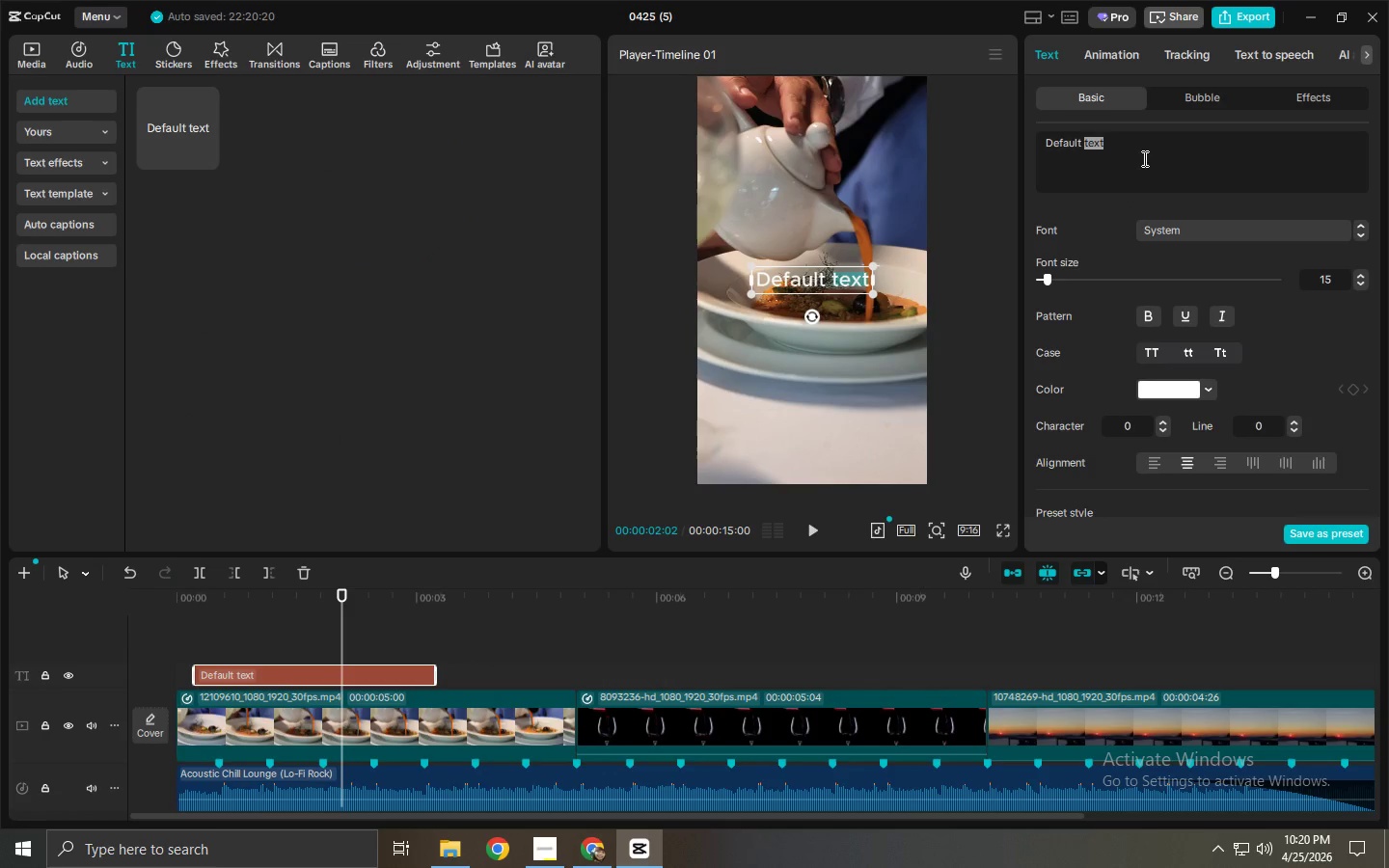 
key(Control+ControlLeft)
 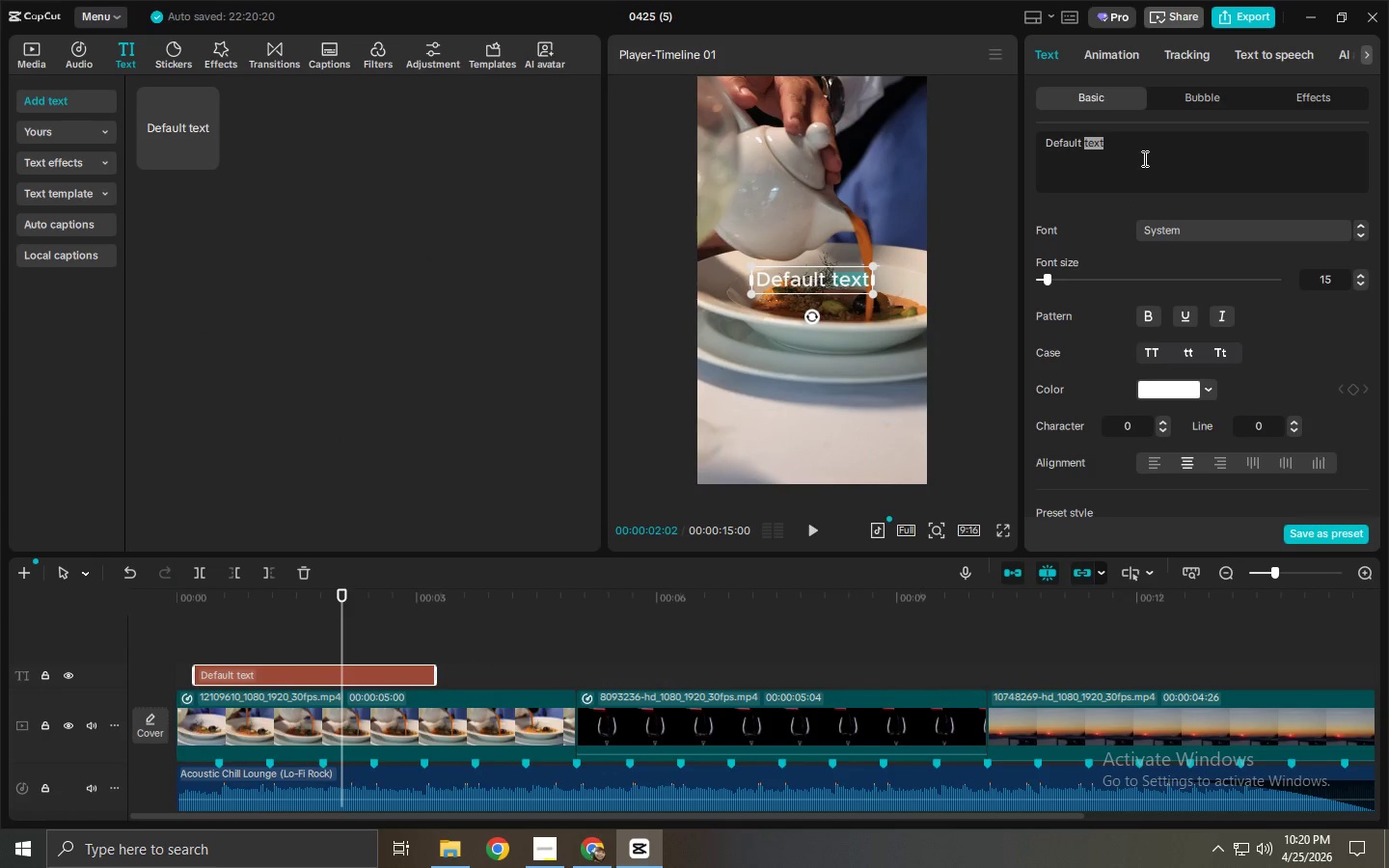 
key(Control+A)
 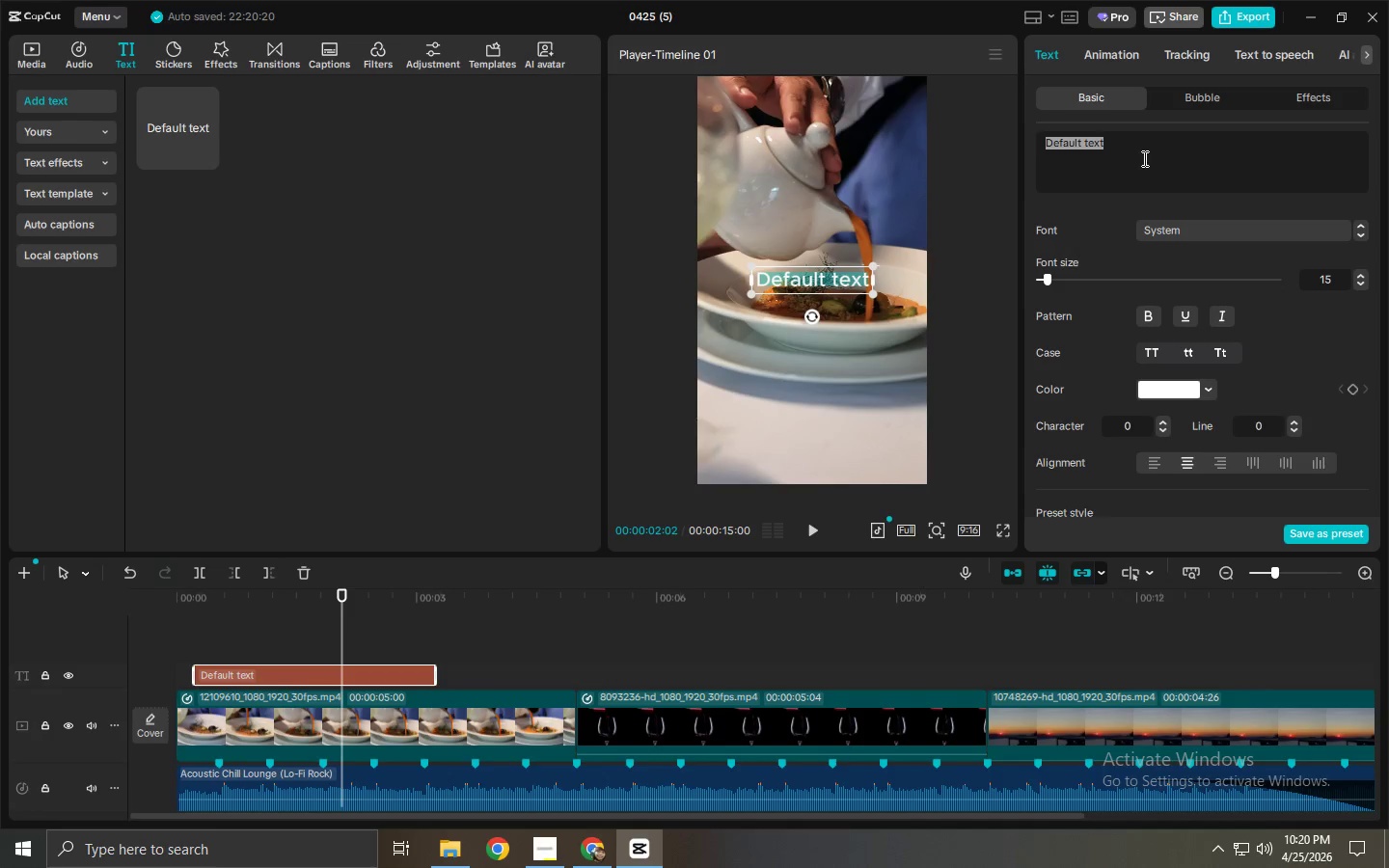 
type(Golden G)
key(Backspace)
type(Hour at The Gilded FOrk)
key(Backspace)
key(Backspace)
key(Backspace)
type(ork)
 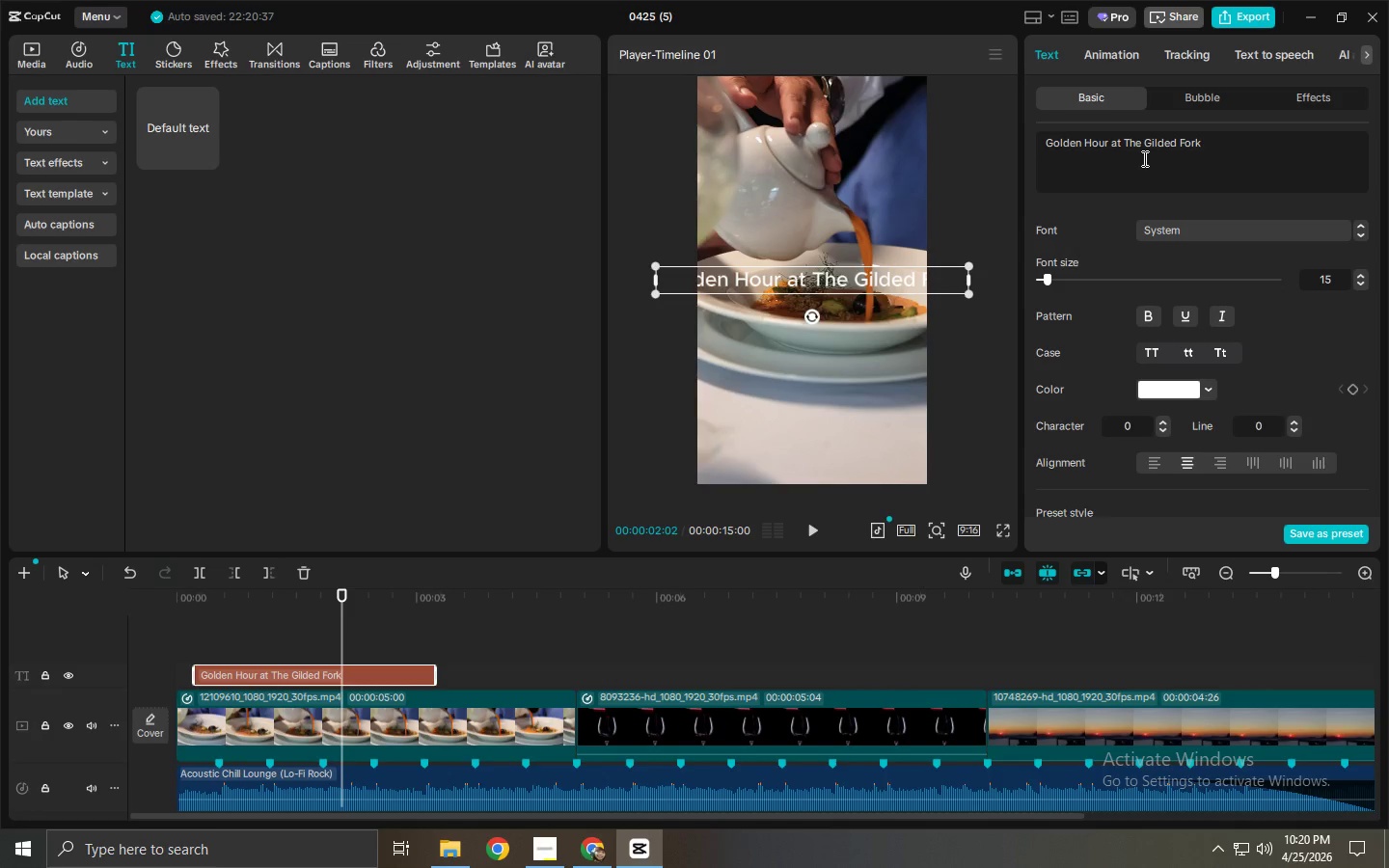 
left_click([1221, 225])
 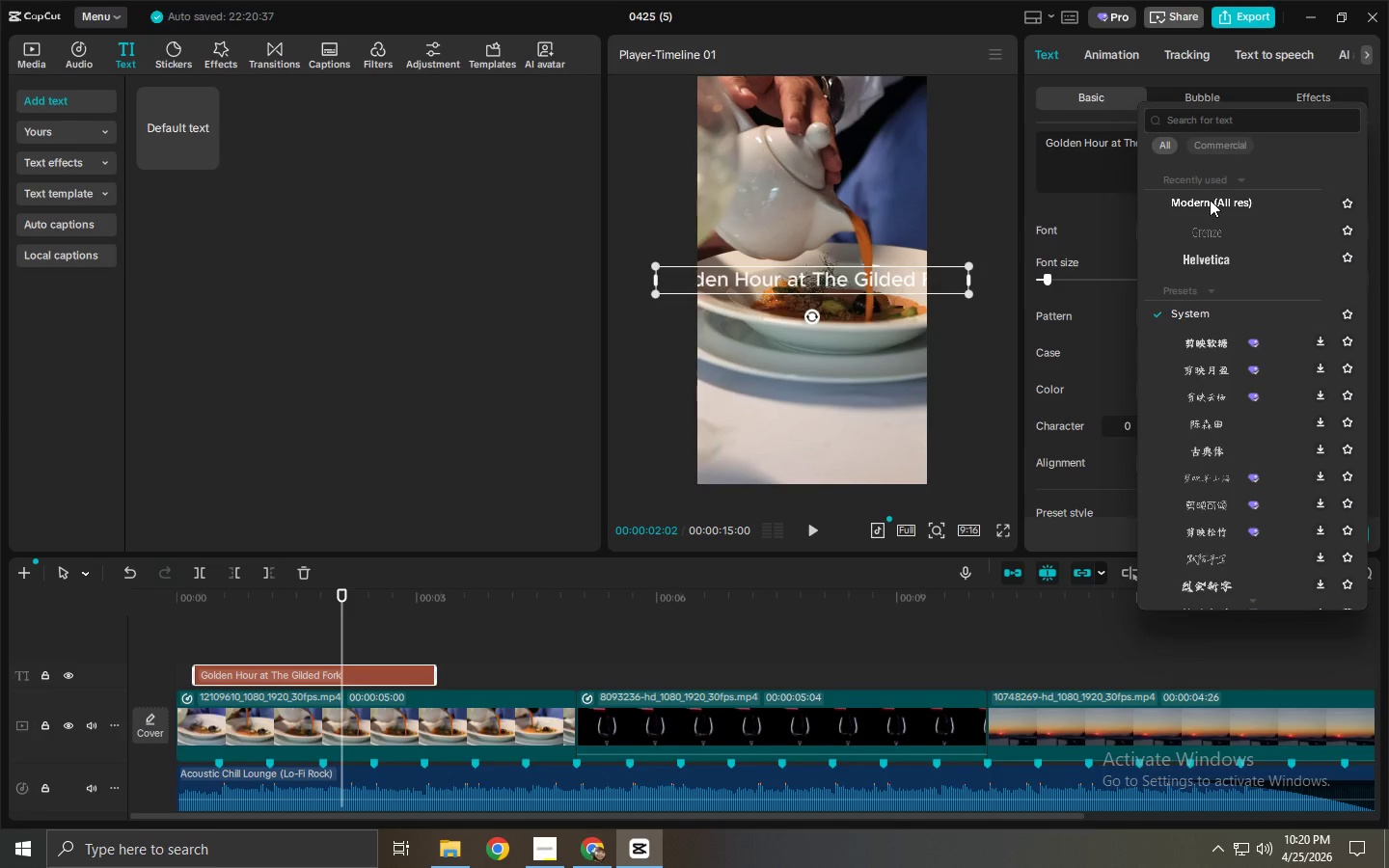 
left_click([1230, 121])
 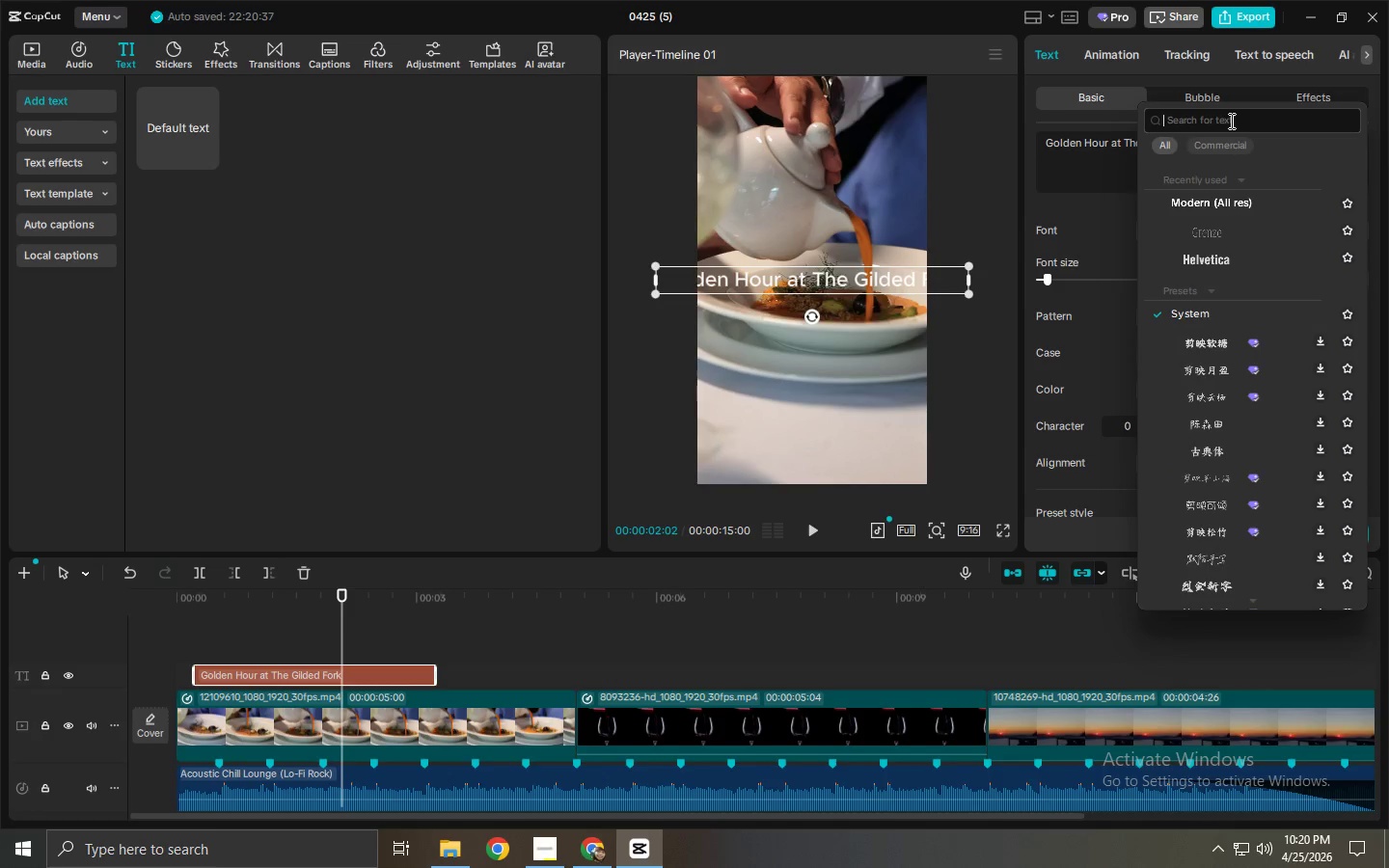 
type(thin sans)
 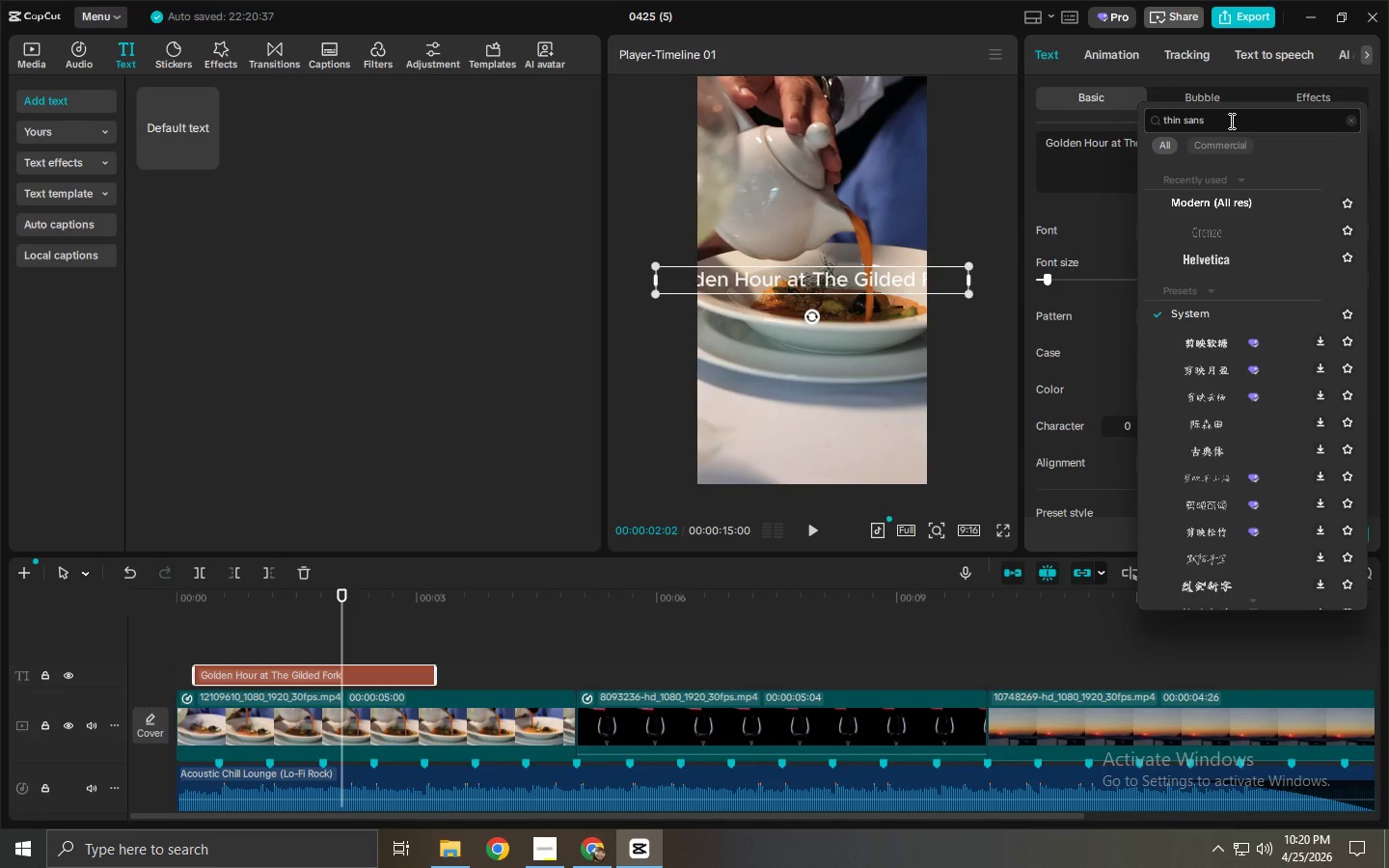 
key(Enter)
 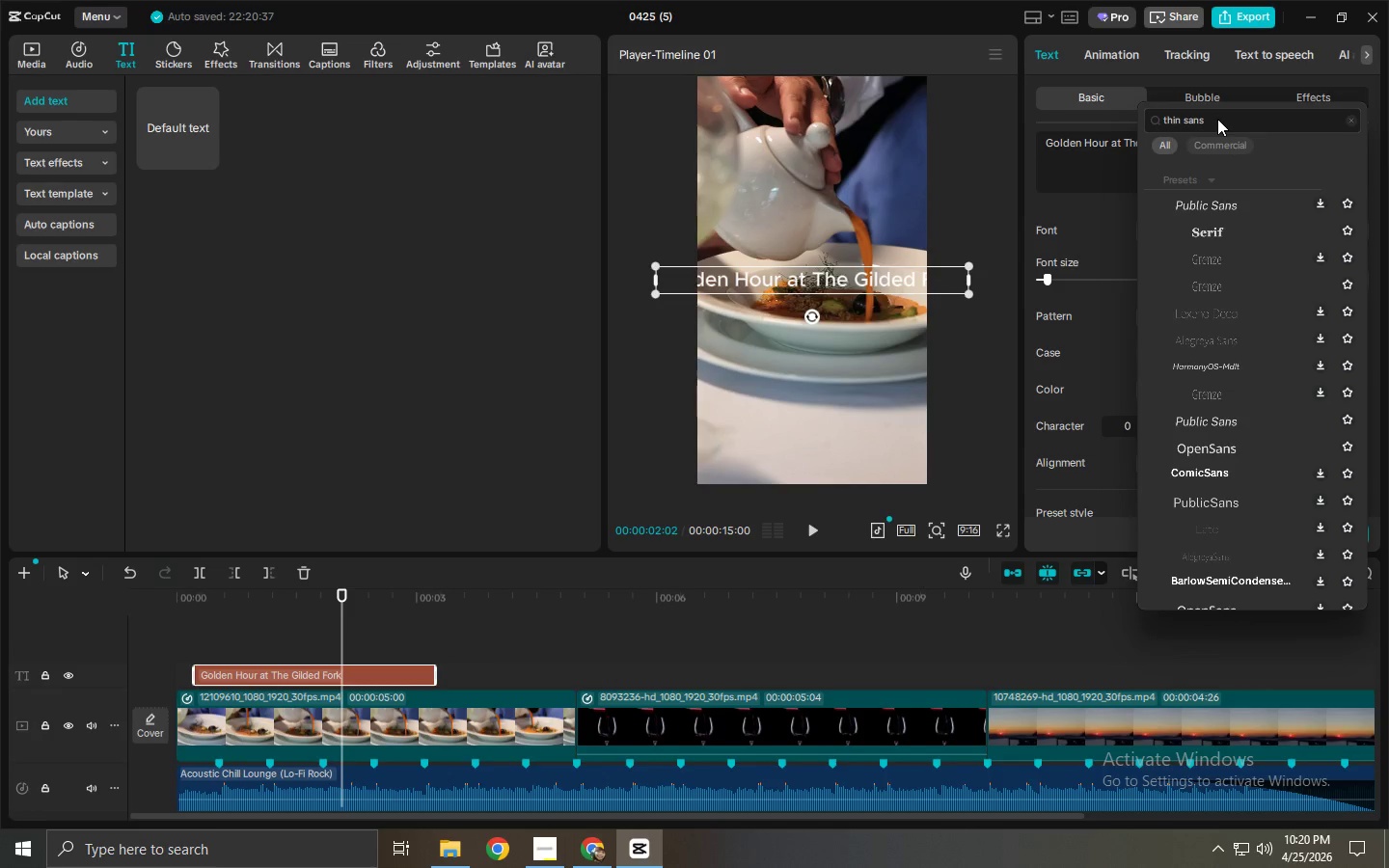 
left_click_drag(start_coordinate=[1223, 124], to_coordinate=[1089, 121])
 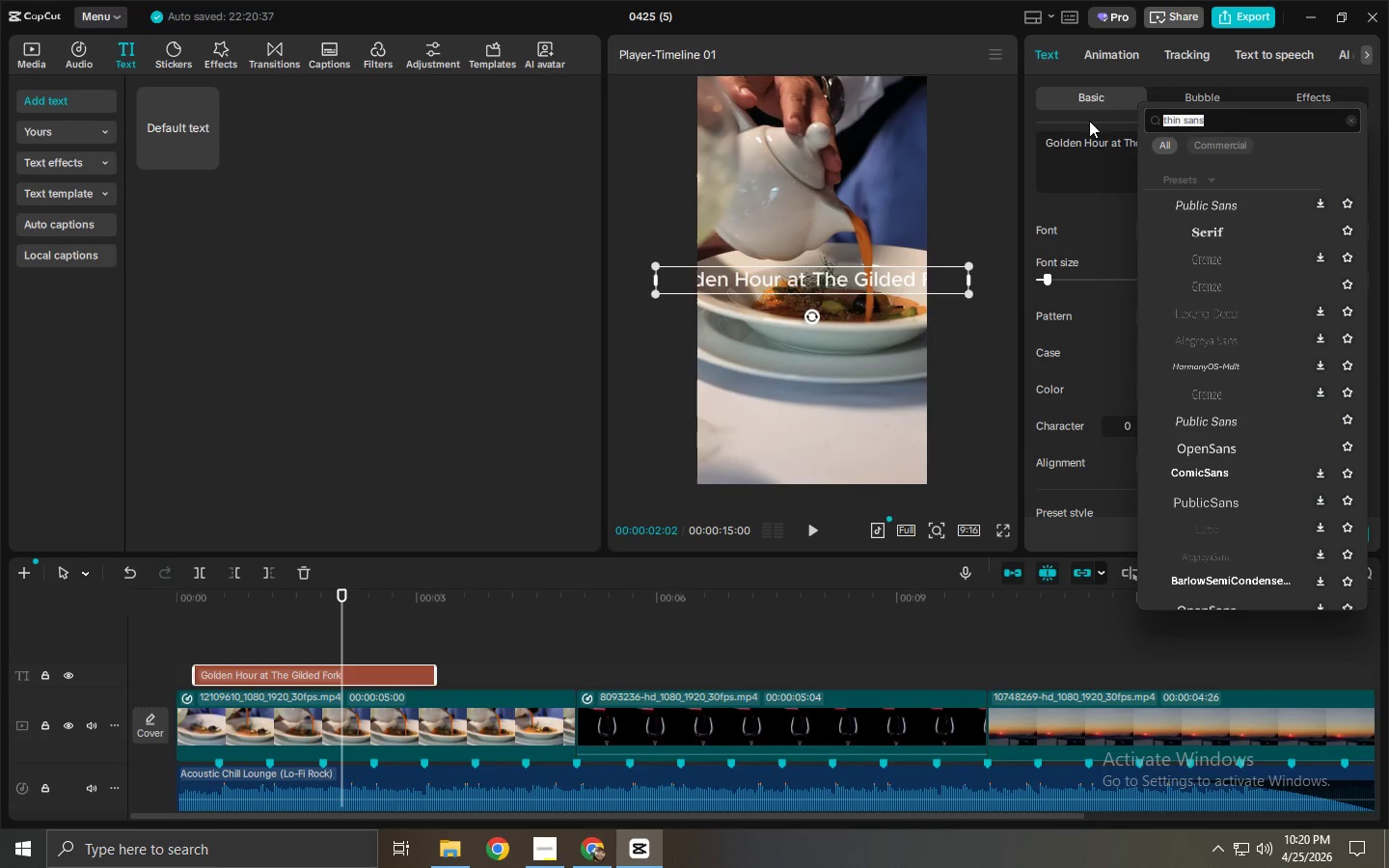 
type(m)
key(Backspace)
key(Backspace)
type(moder)
key(Backspace)
key(Backspace)
key(Backspace)
key(Backspace)
key(Backspace)
key(Backspace)
key(Backspace)
type(clean)
 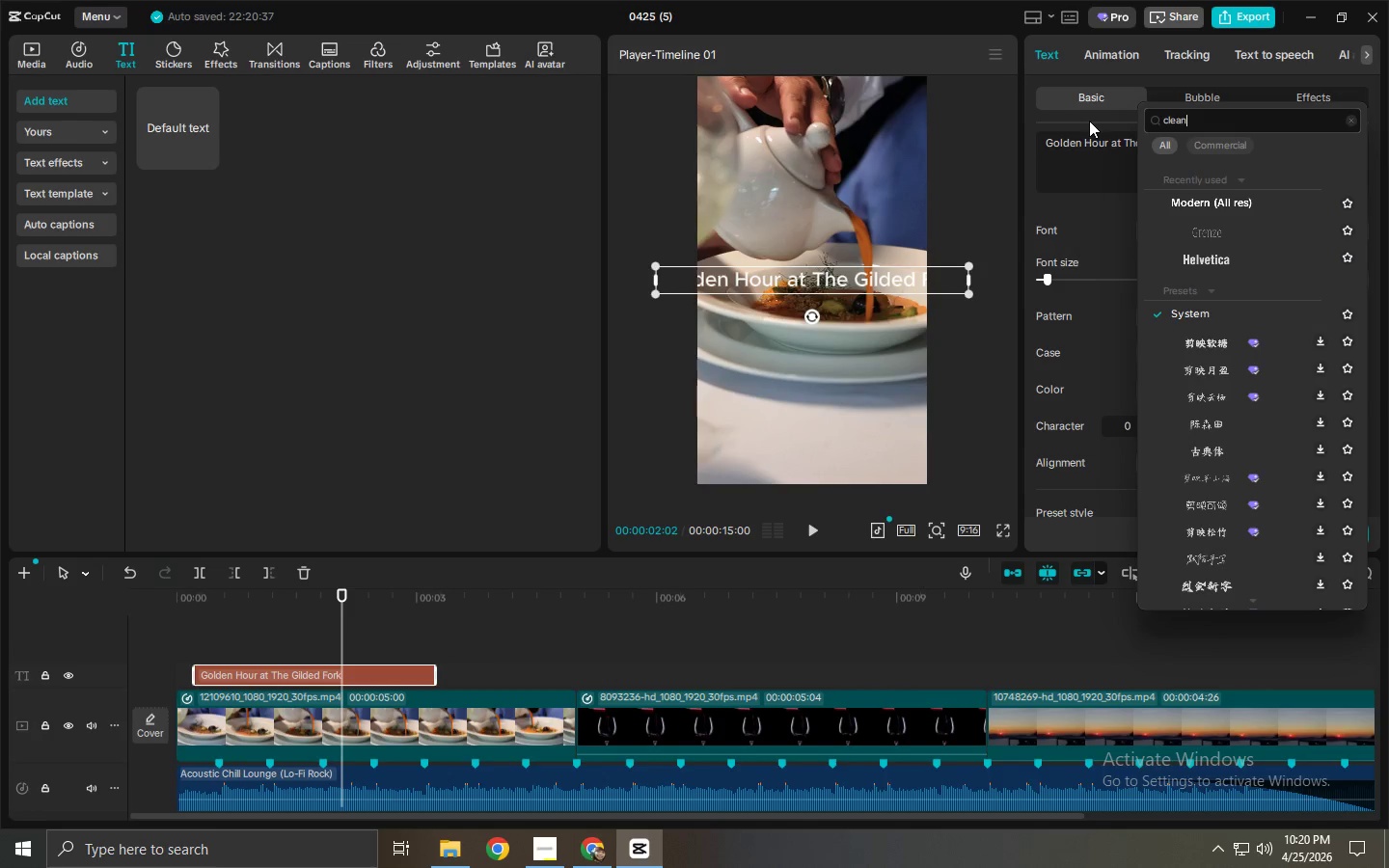 
key(Enter)
 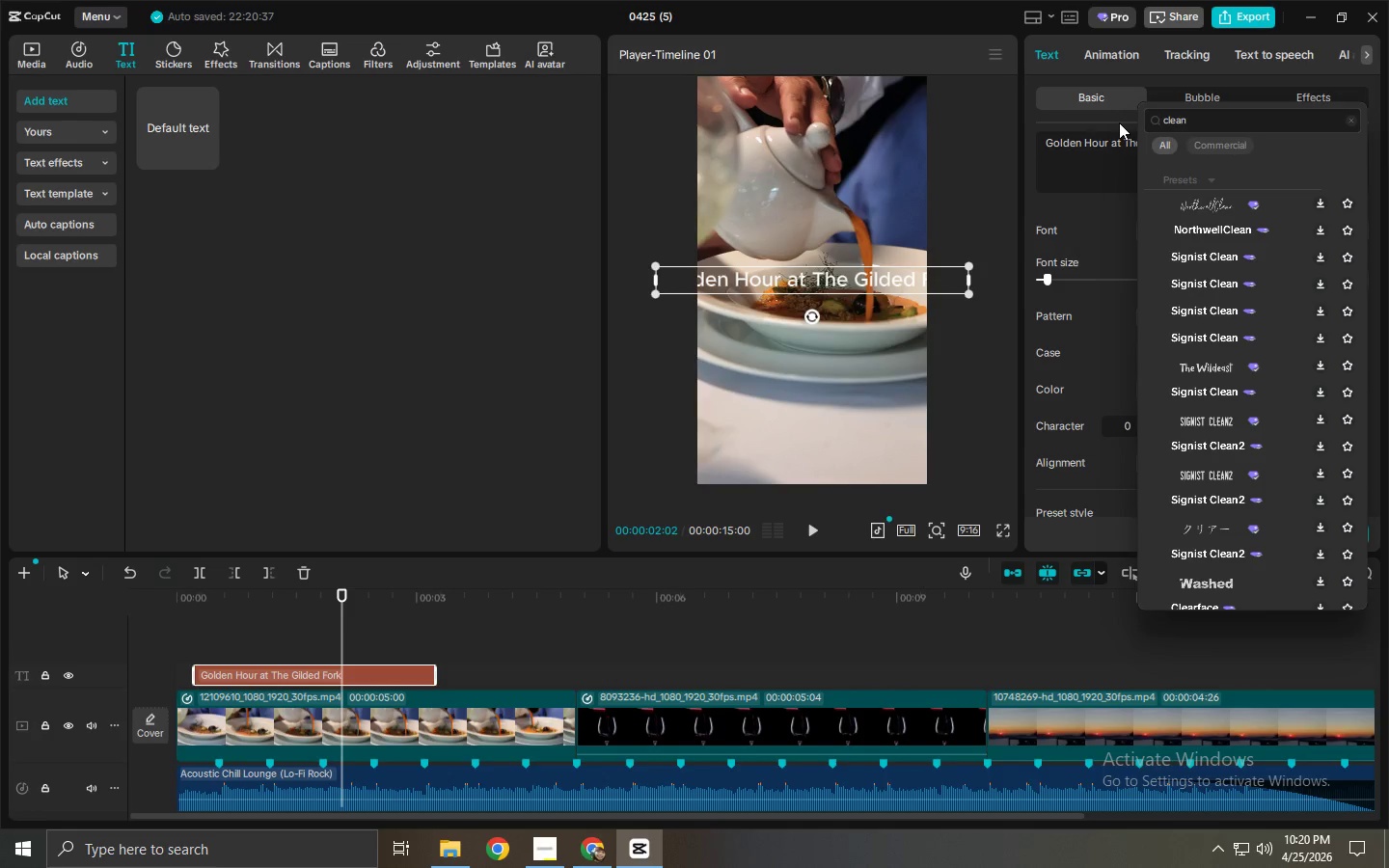 
left_click_drag(start_coordinate=[1215, 114], to_coordinate=[1112, 121])
 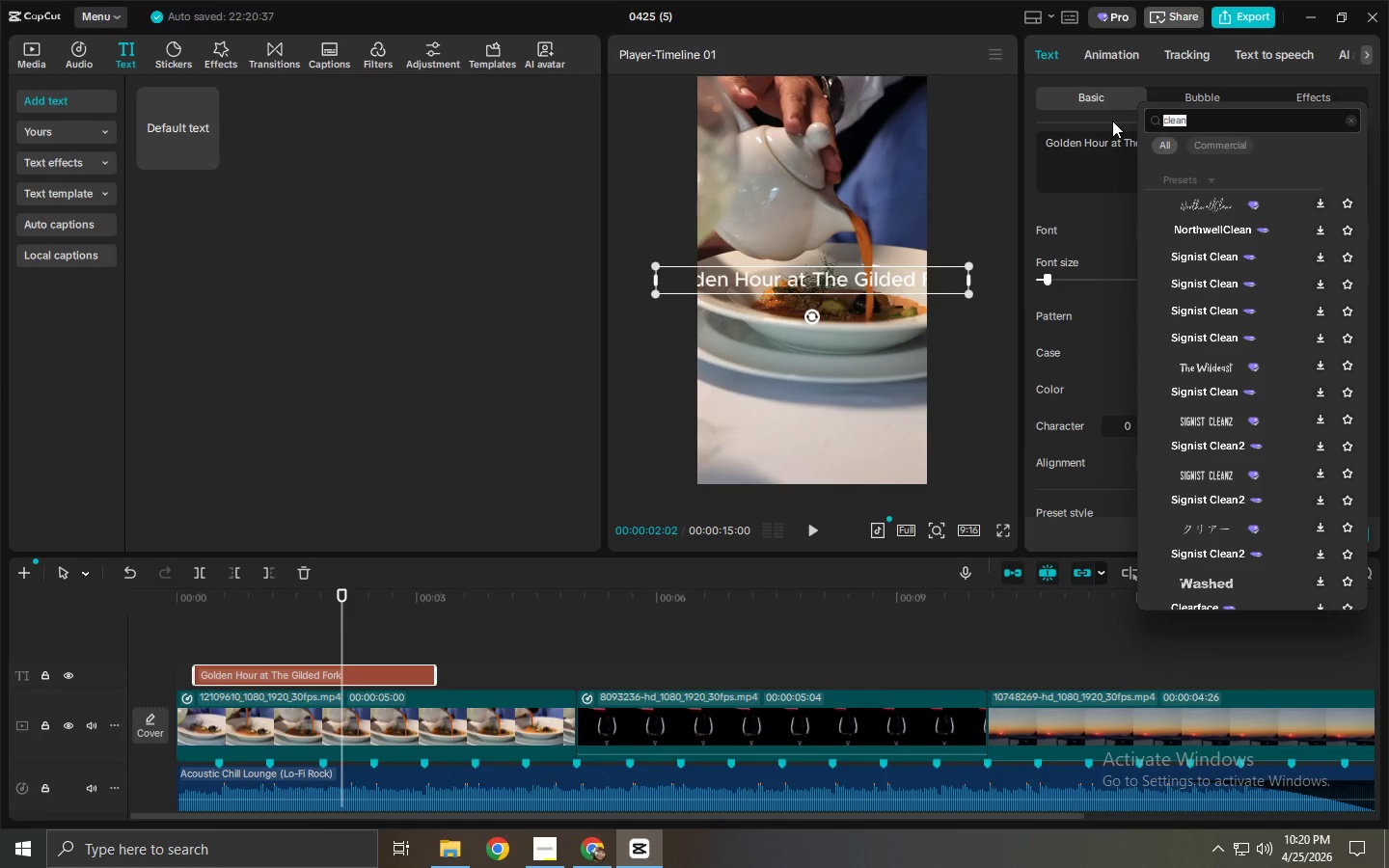 
type(mons)
key(Backspace)
type(tserrat)
 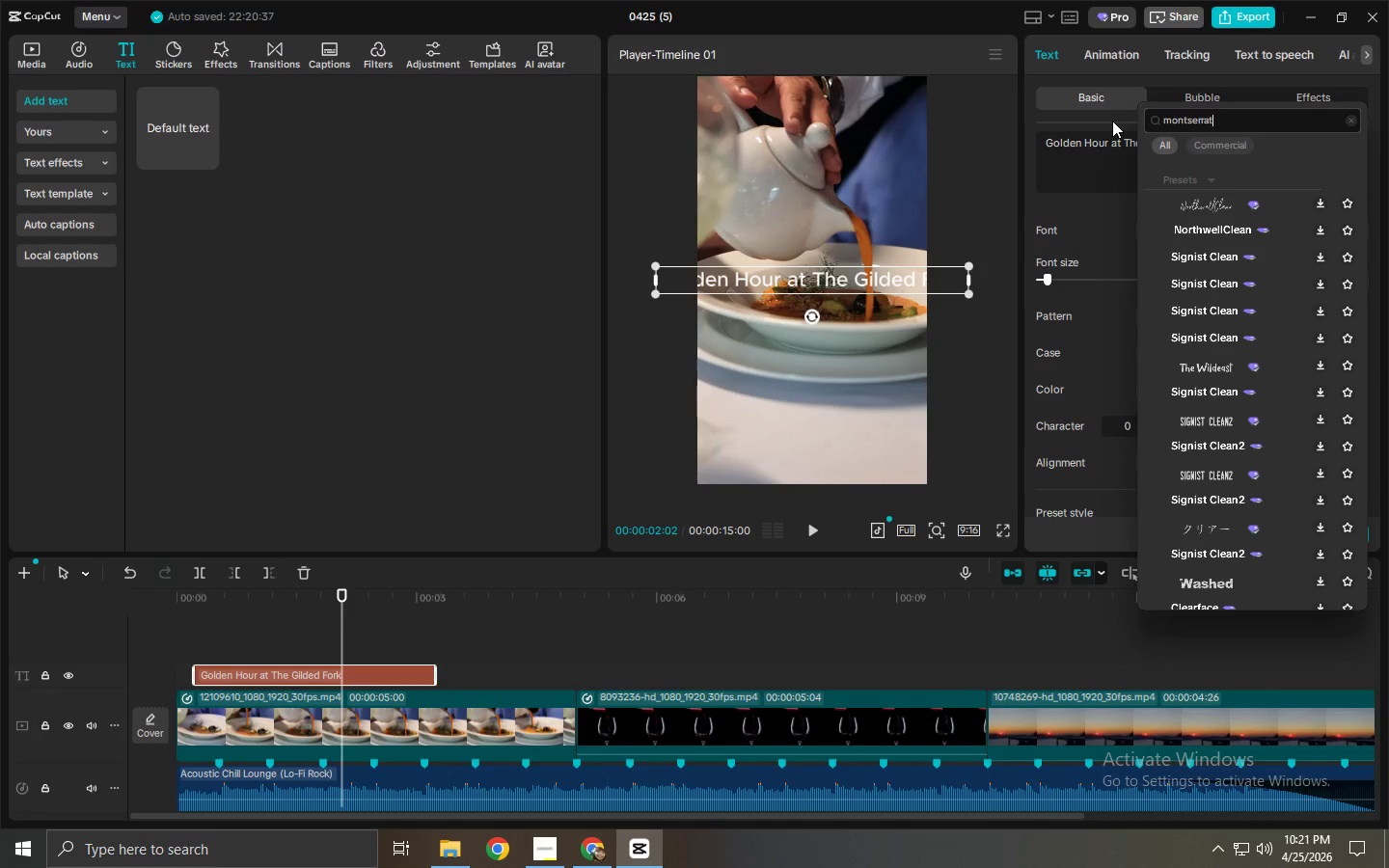 
key(Enter)
 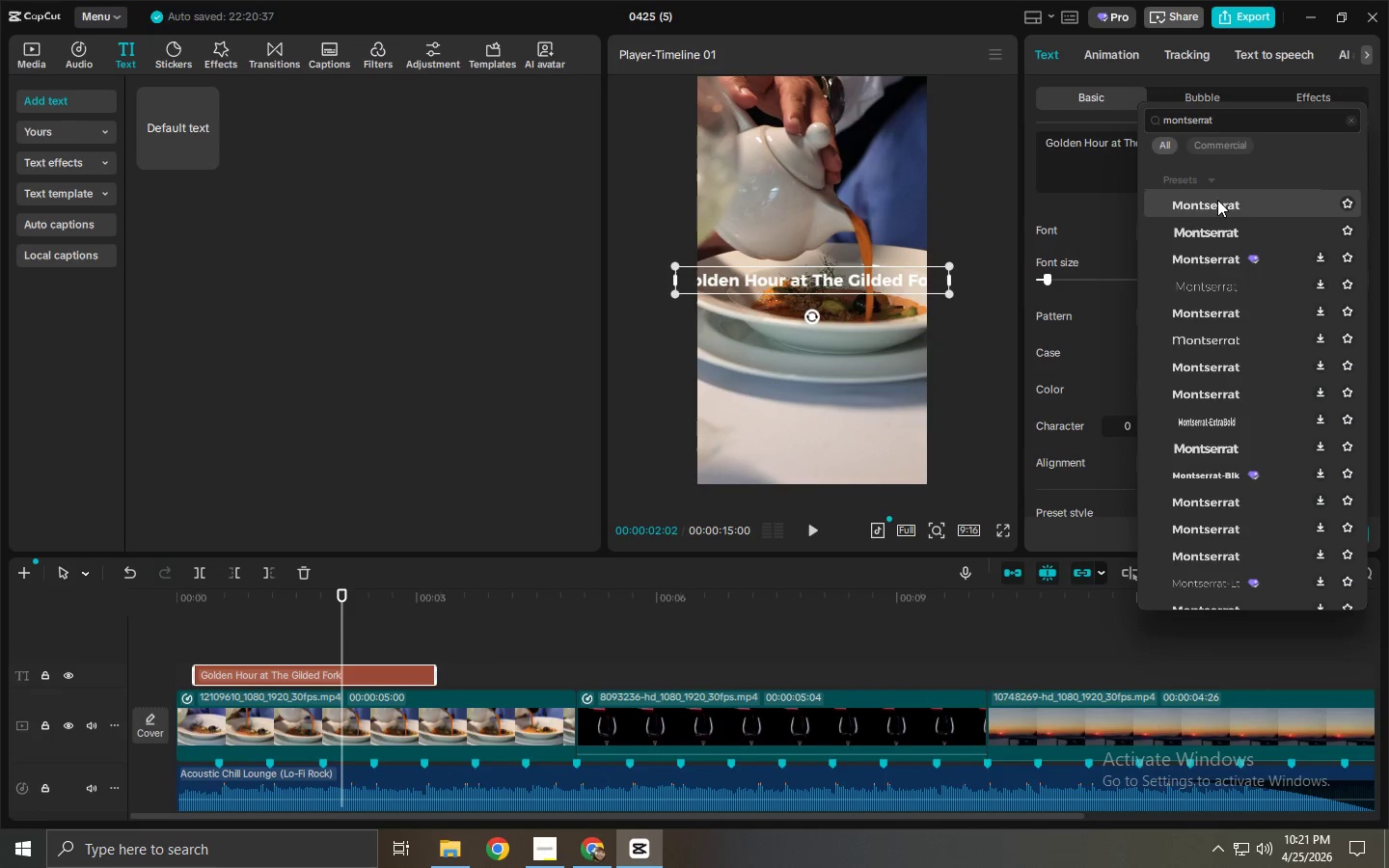 
wait(5.53)
 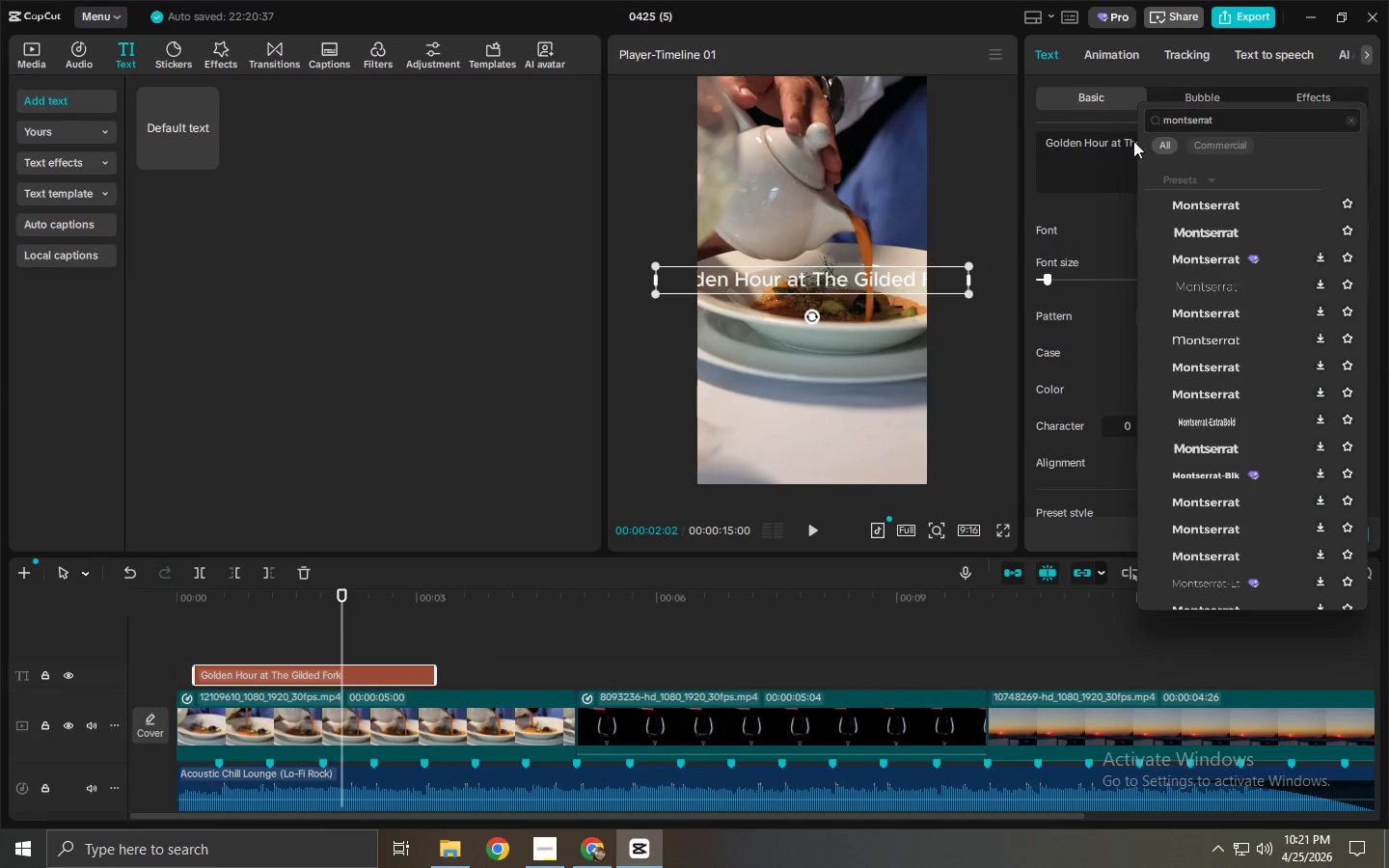 
left_click([1217, 200])
 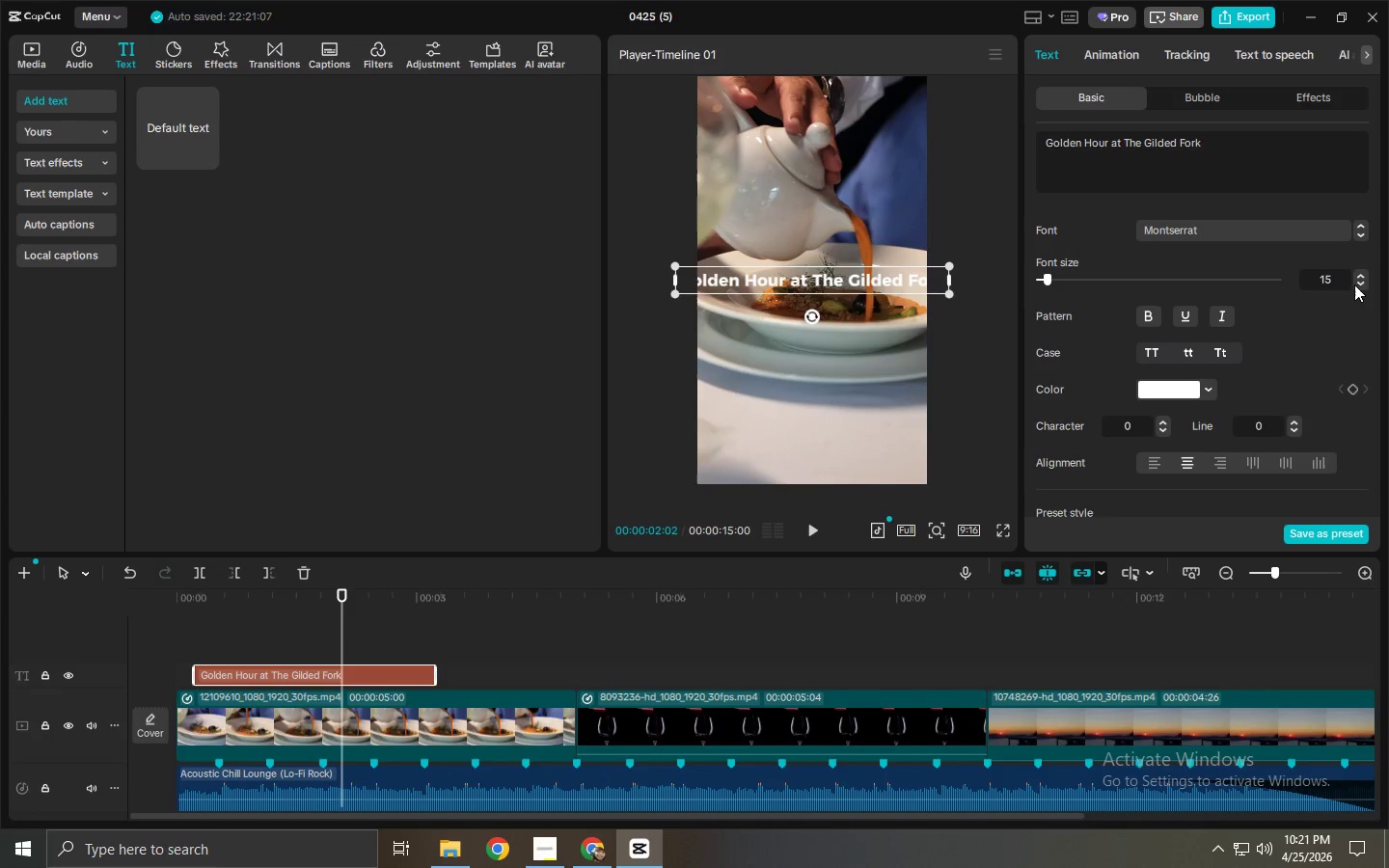 
triple_click([1359, 284])
 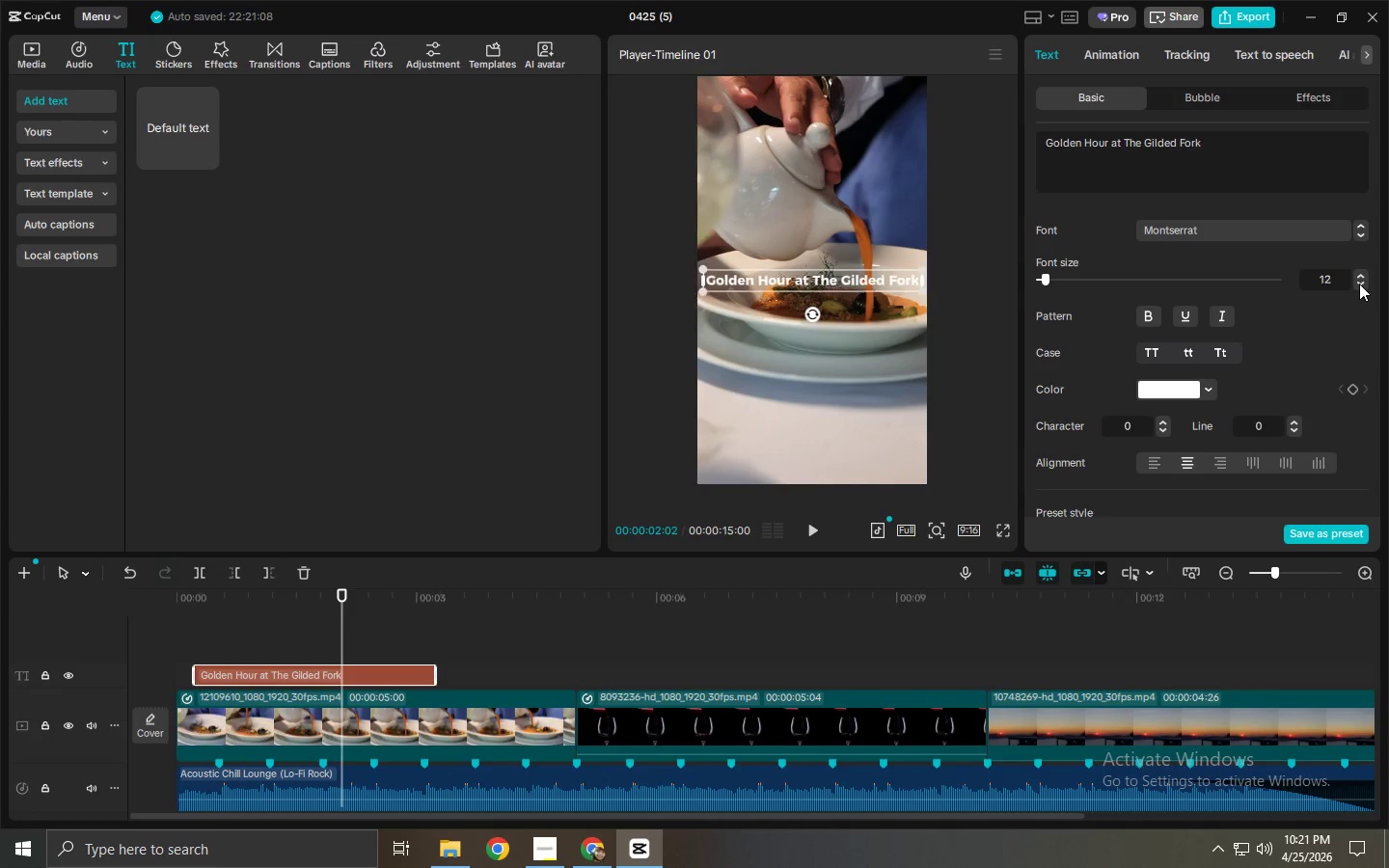 
triple_click([1359, 284])
 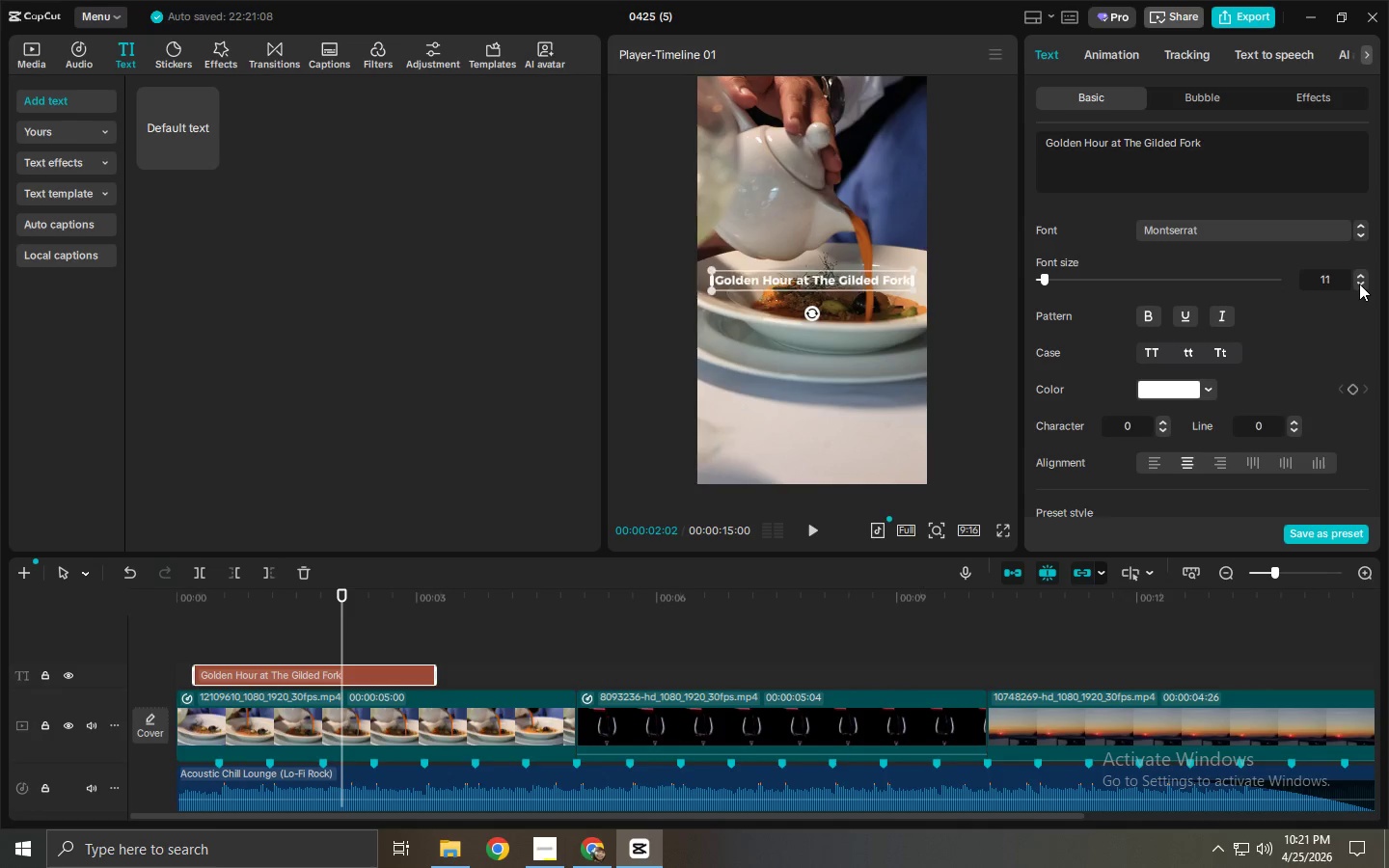 
triple_click([1359, 284])
 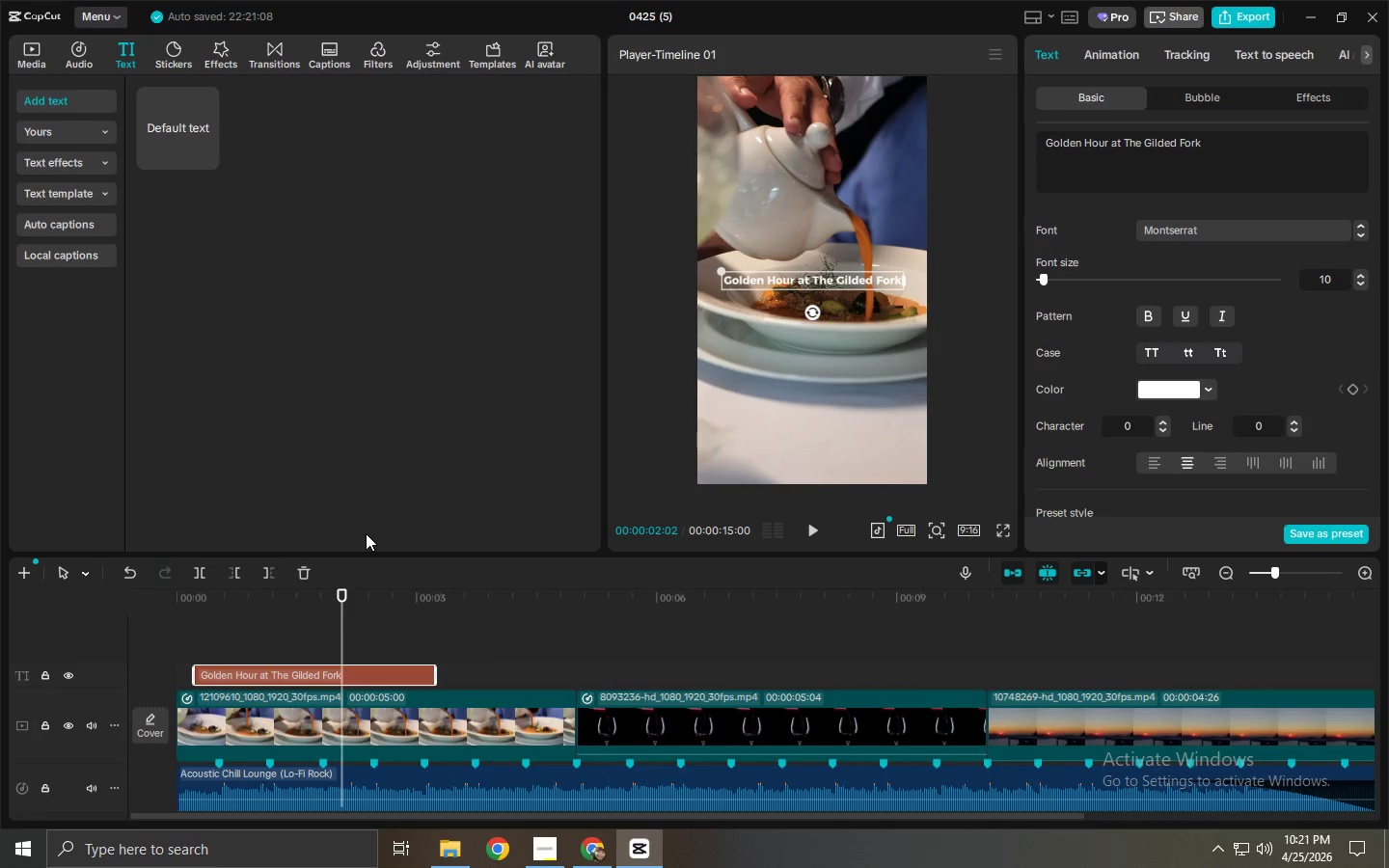 
left_click([325, 673])
 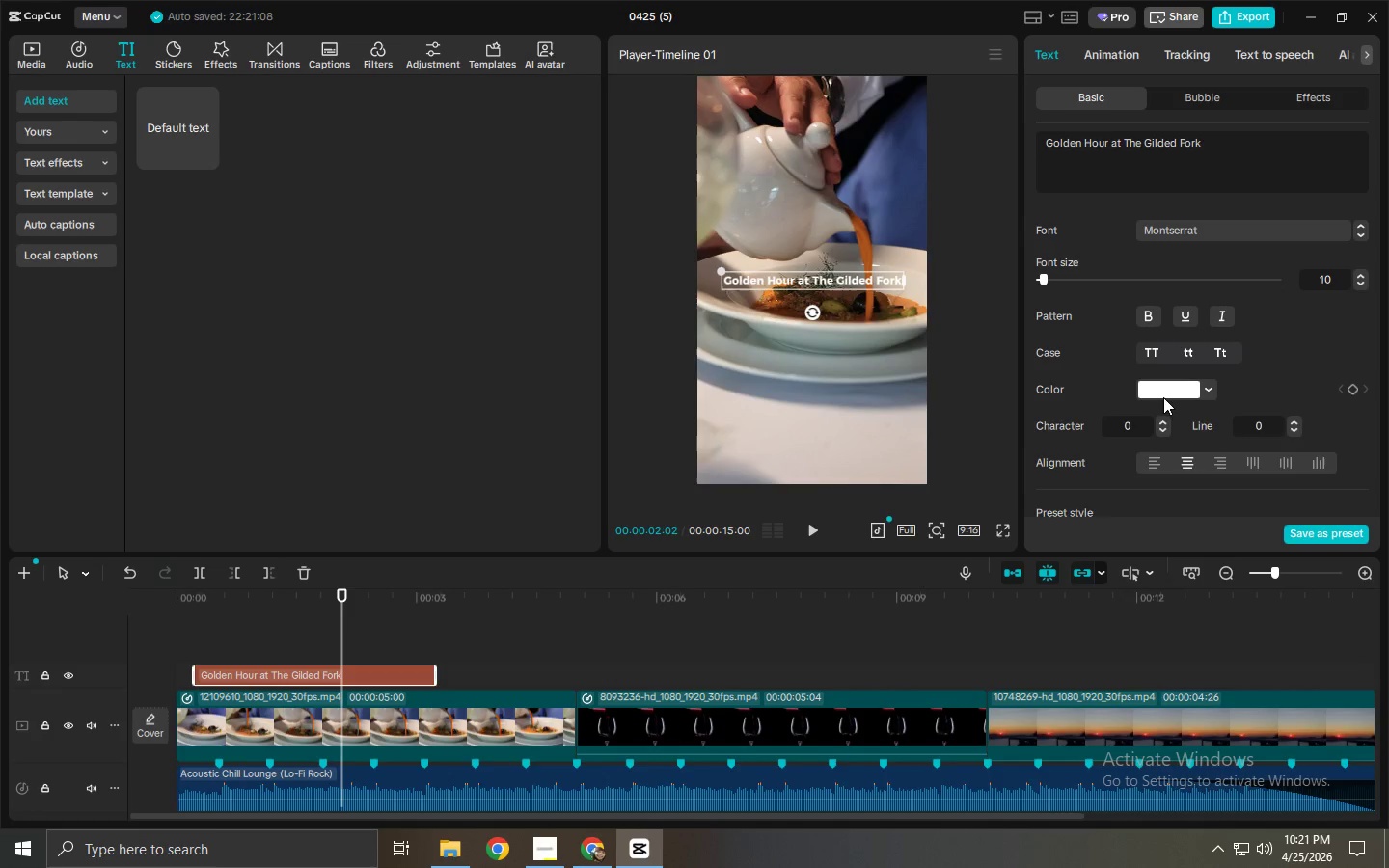 
double_click([1164, 388])
 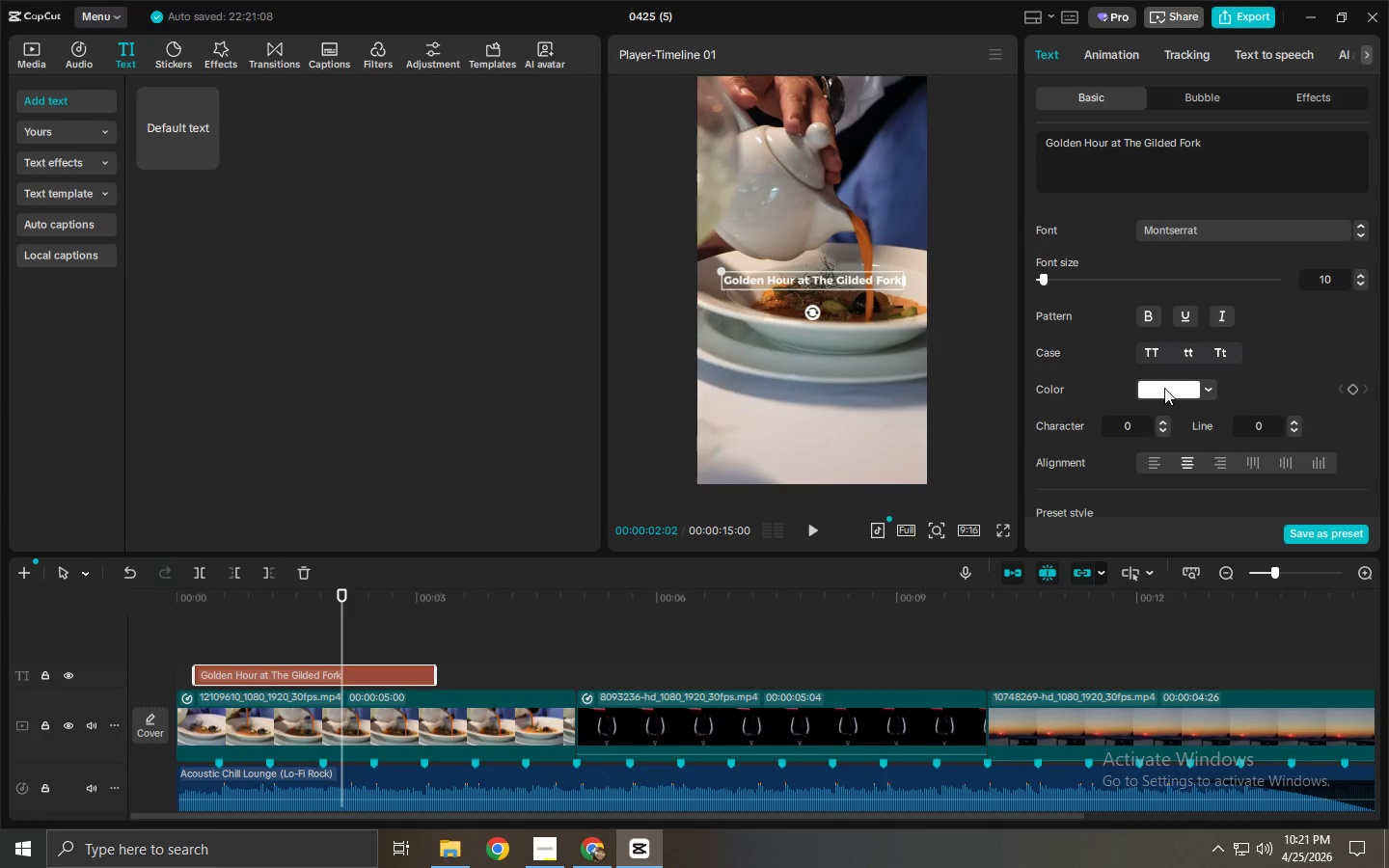 
triple_click([1164, 388])
 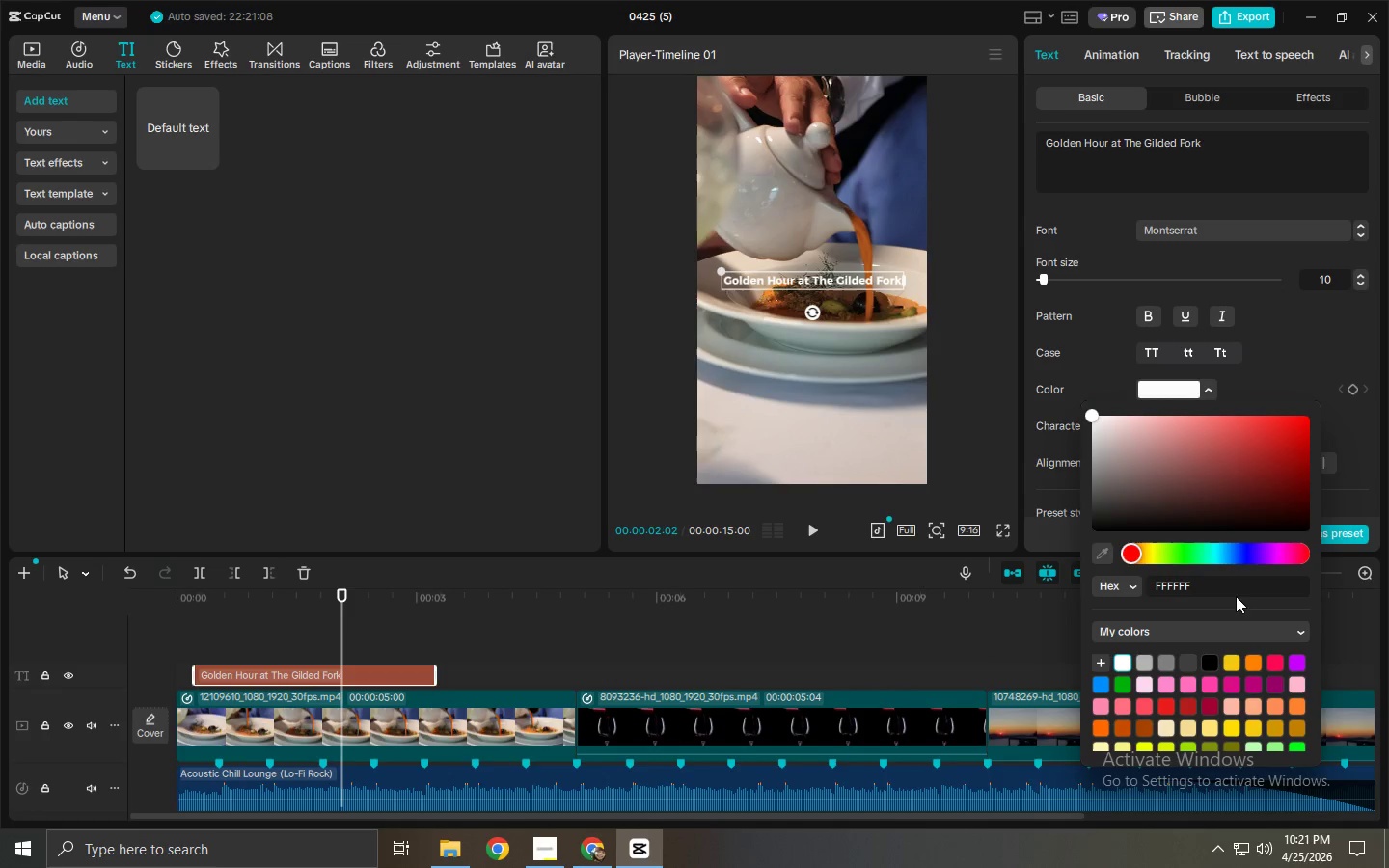 
double_click([1234, 590])
 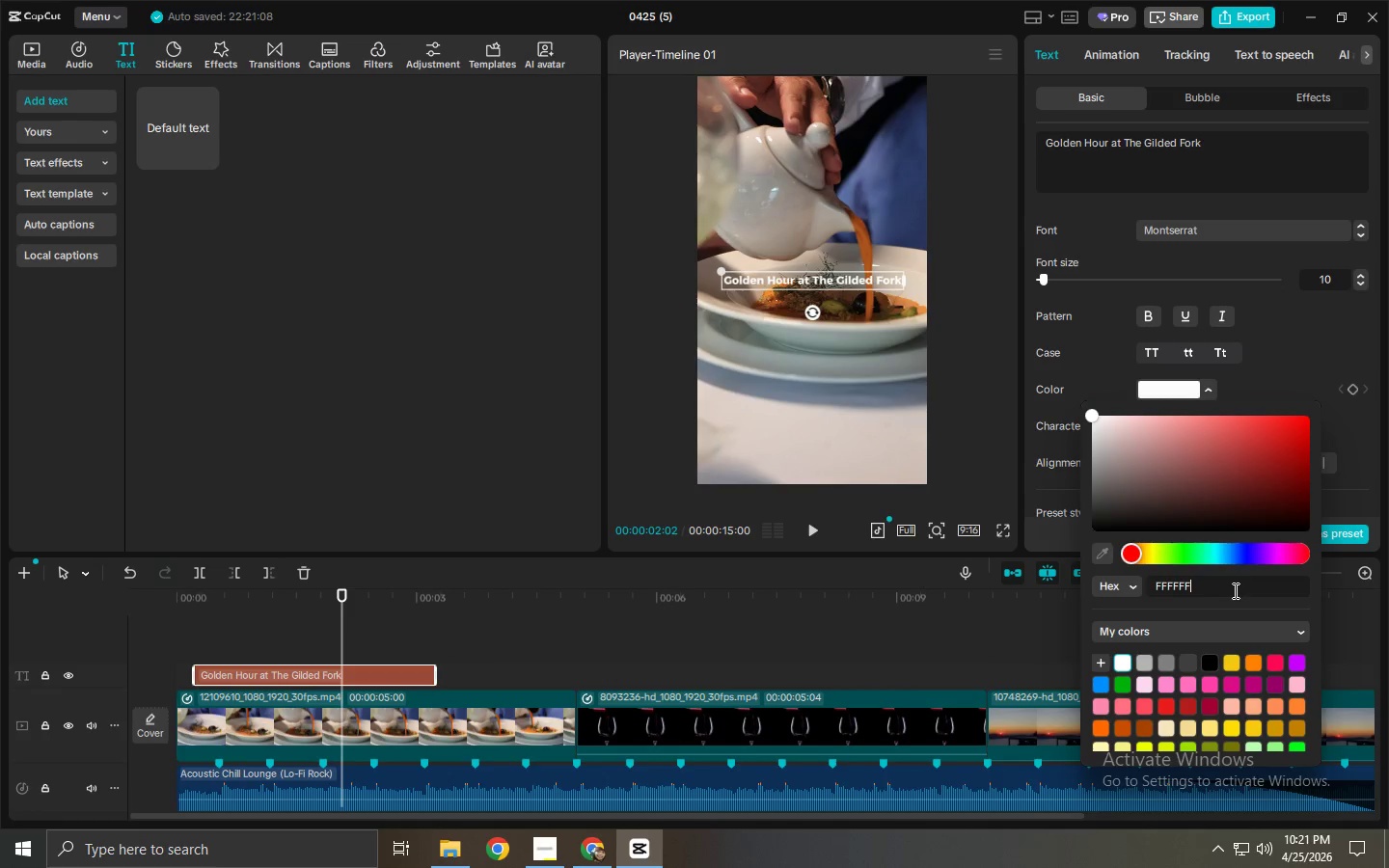 
triple_click([1234, 589])
 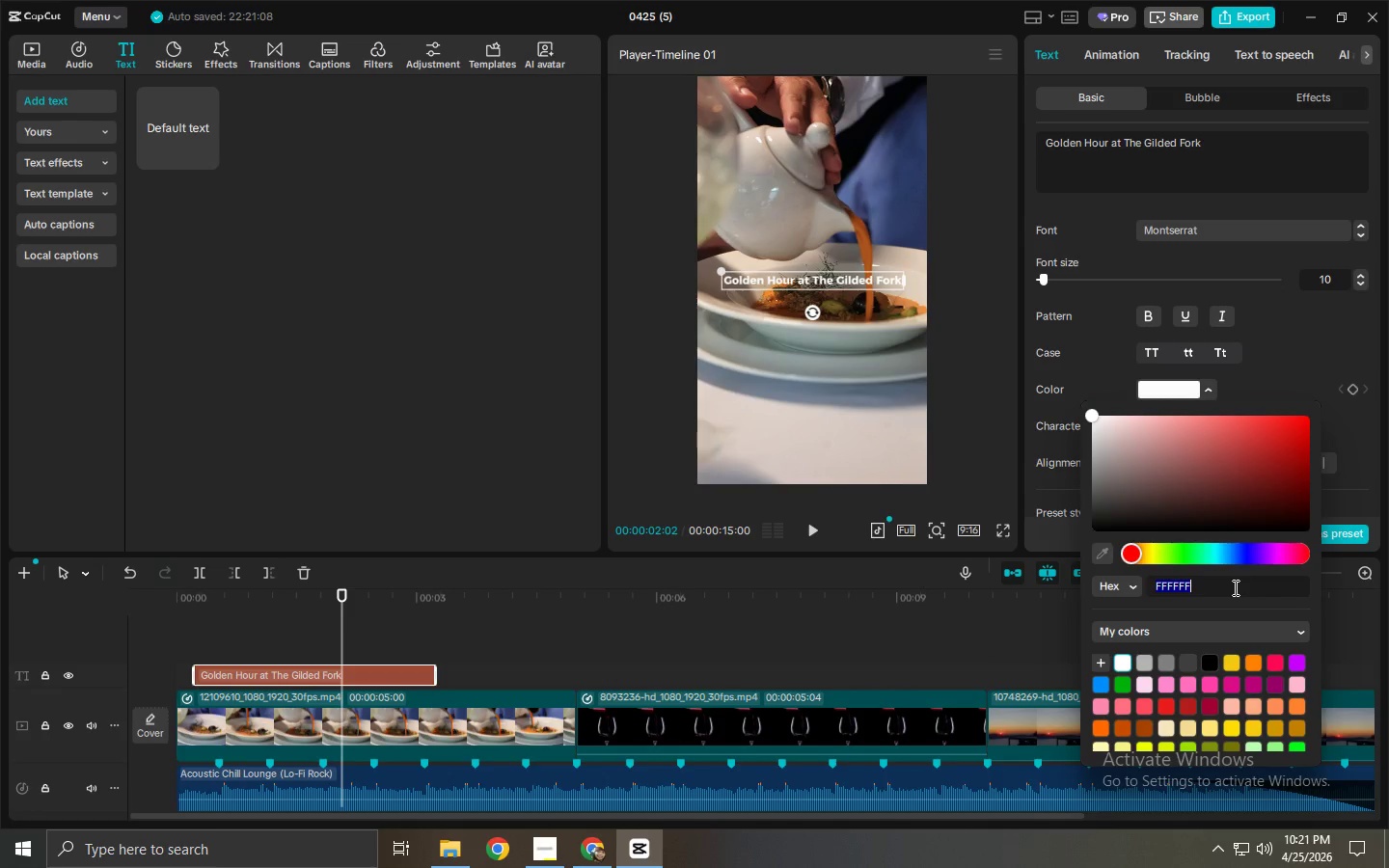 
key(F)
 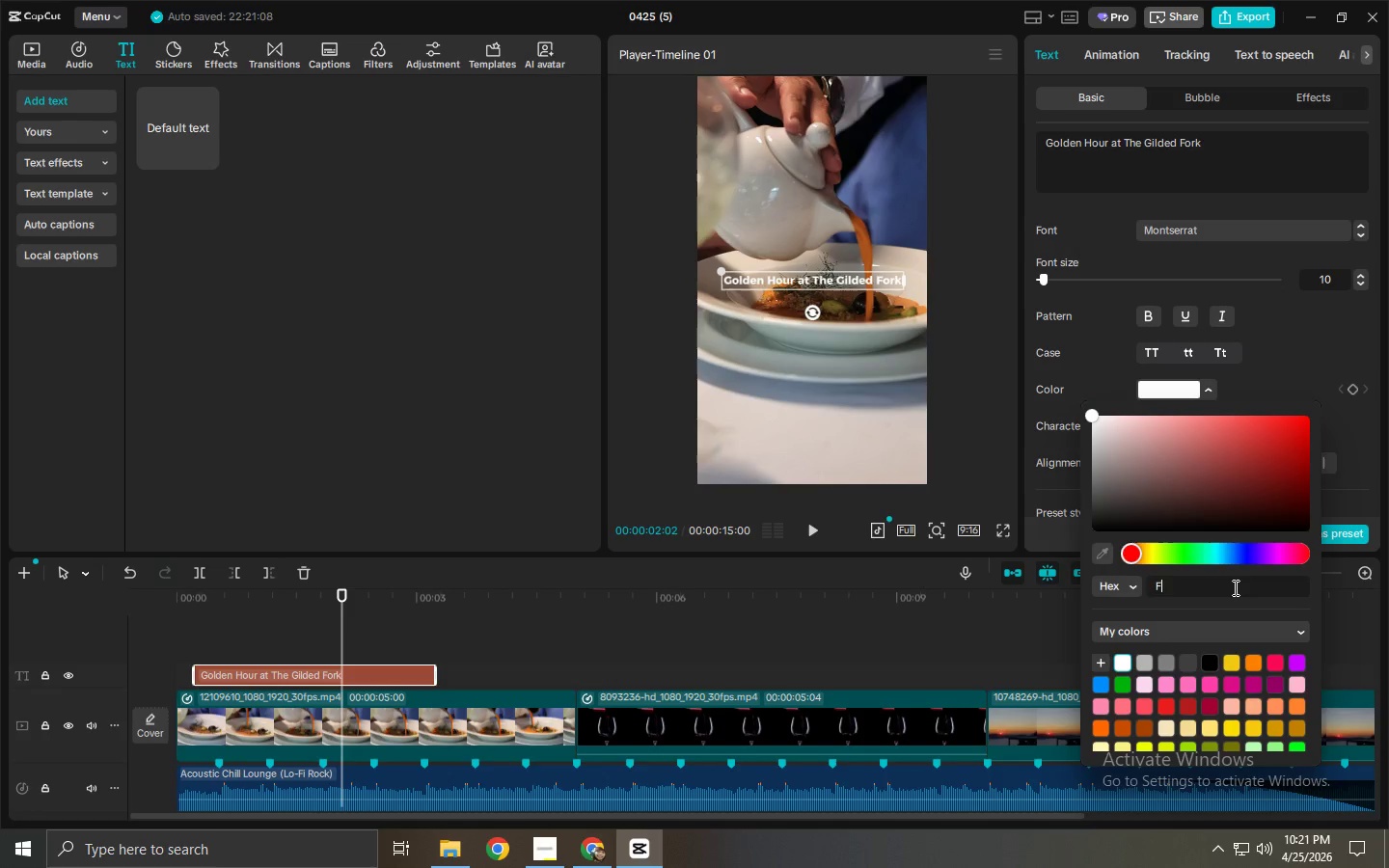 
key(Numpad5)
 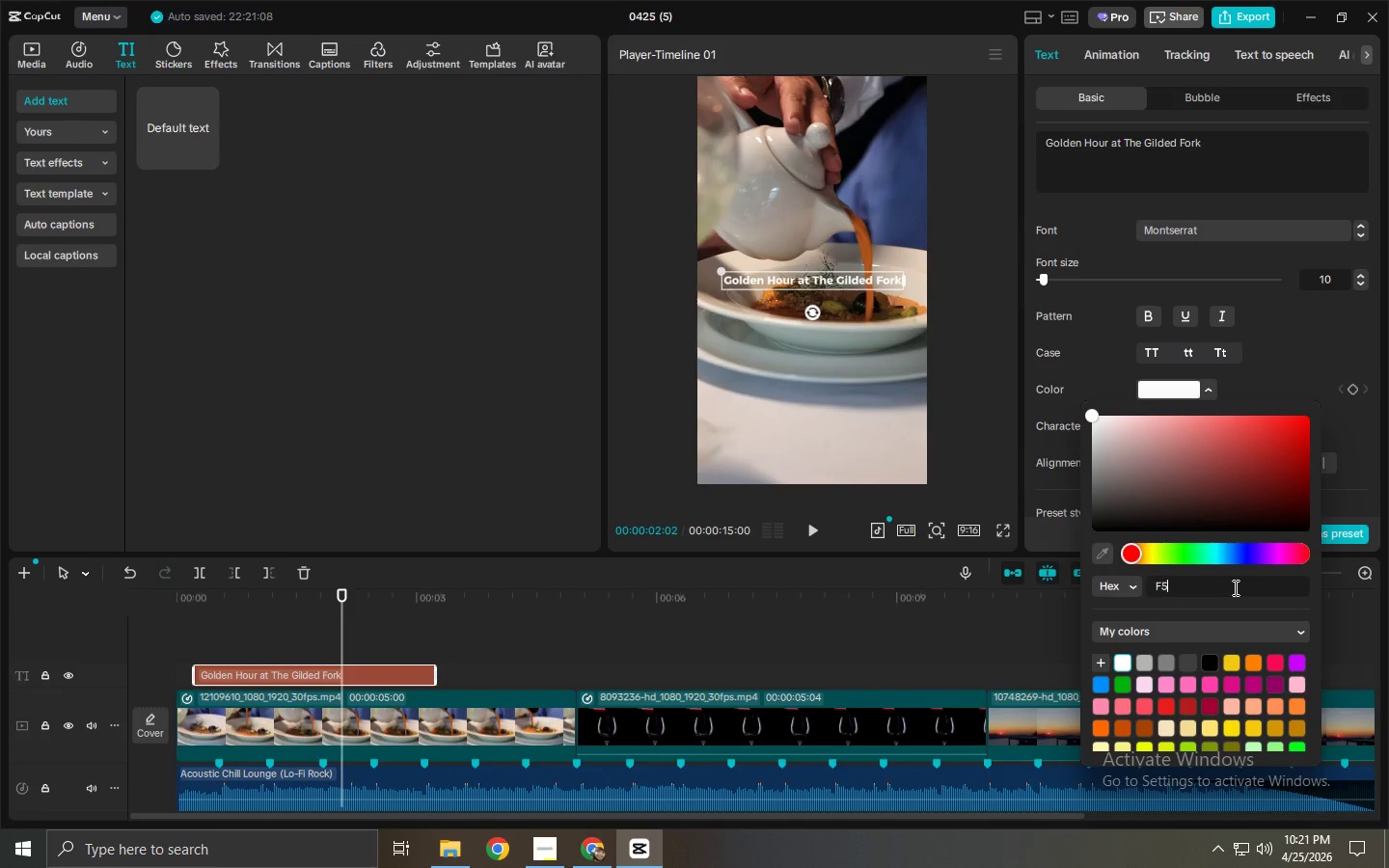 
key(F)
 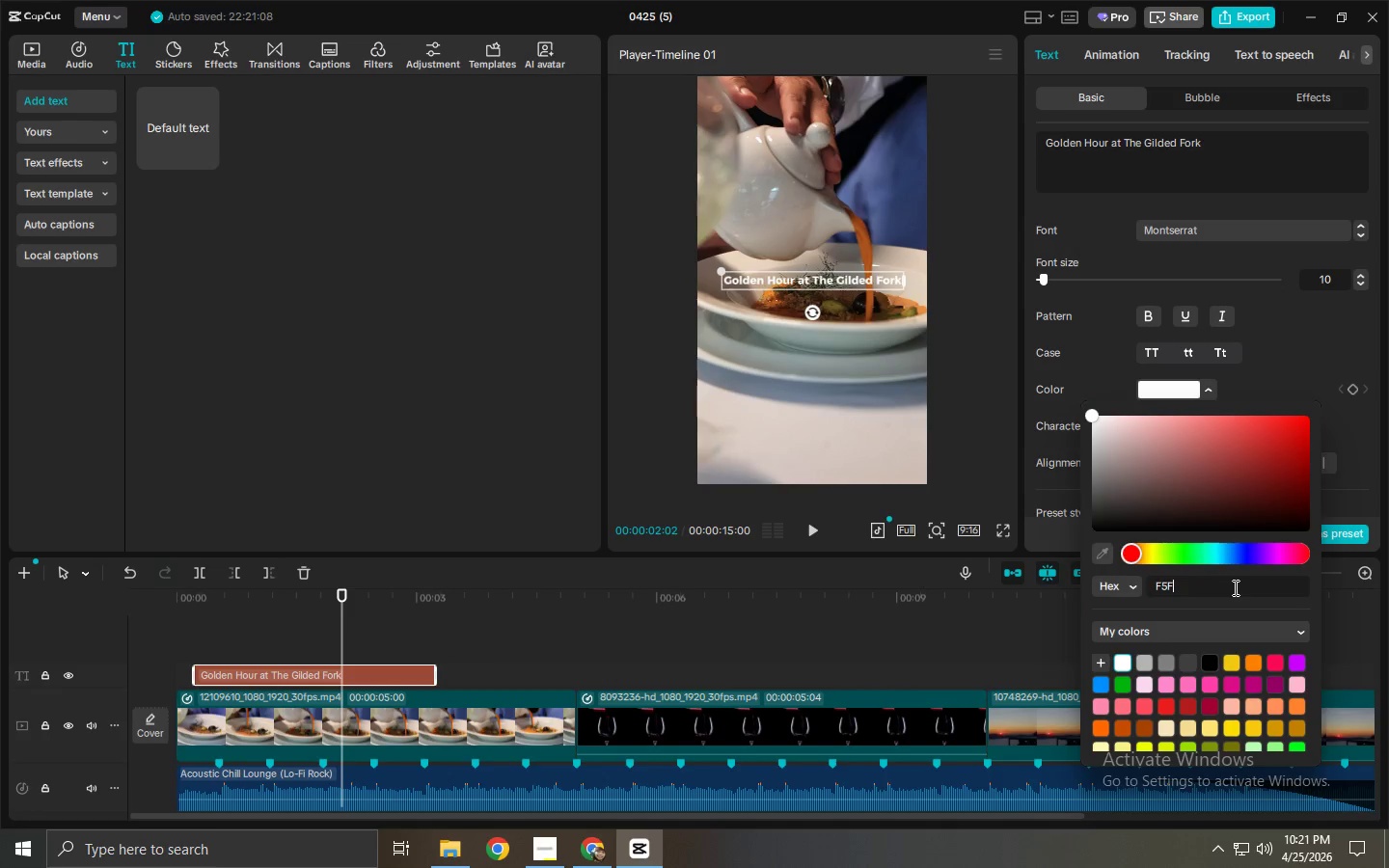 
key(Numpad1)
 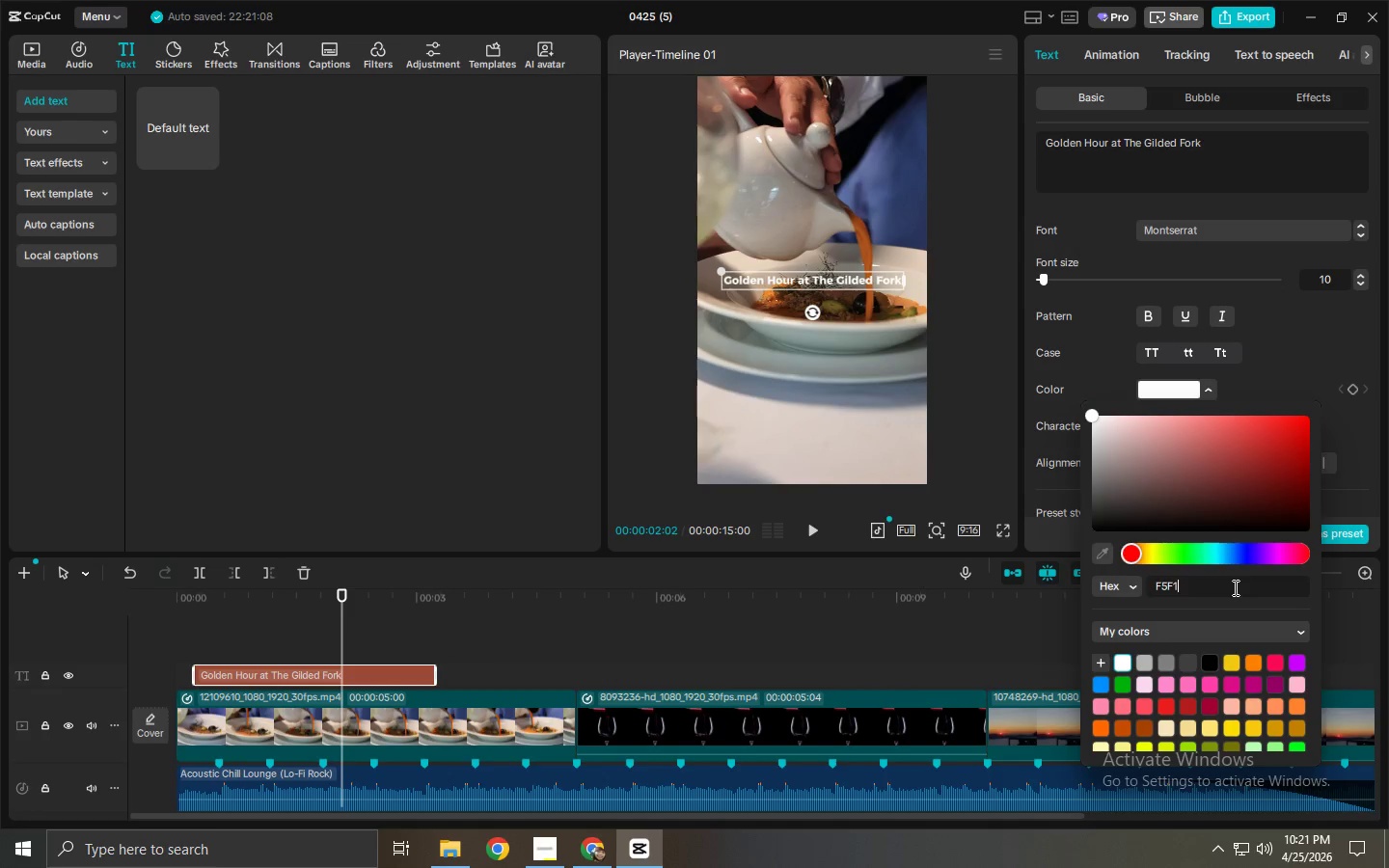 
key(E)
 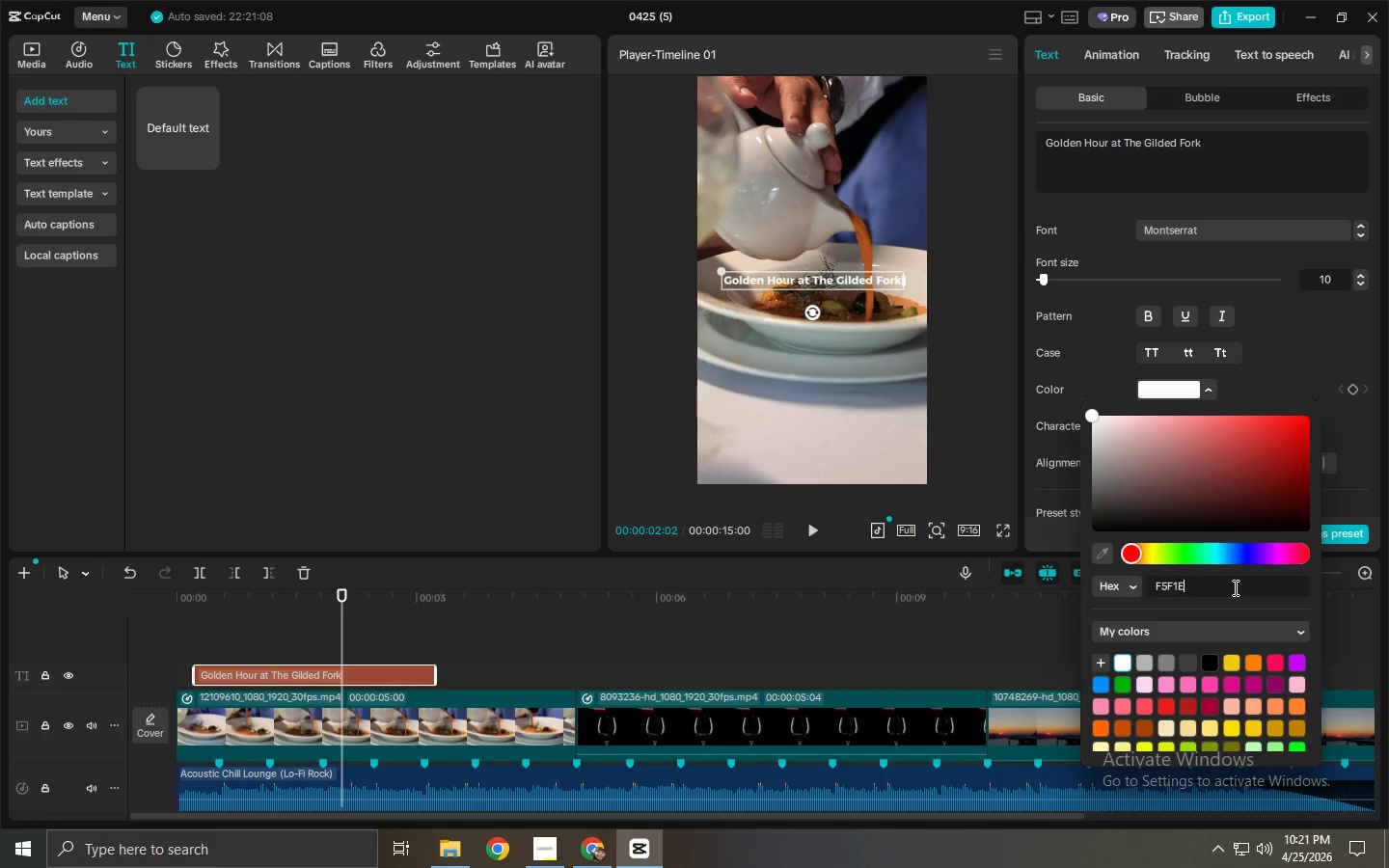 
key(Numpad8)
 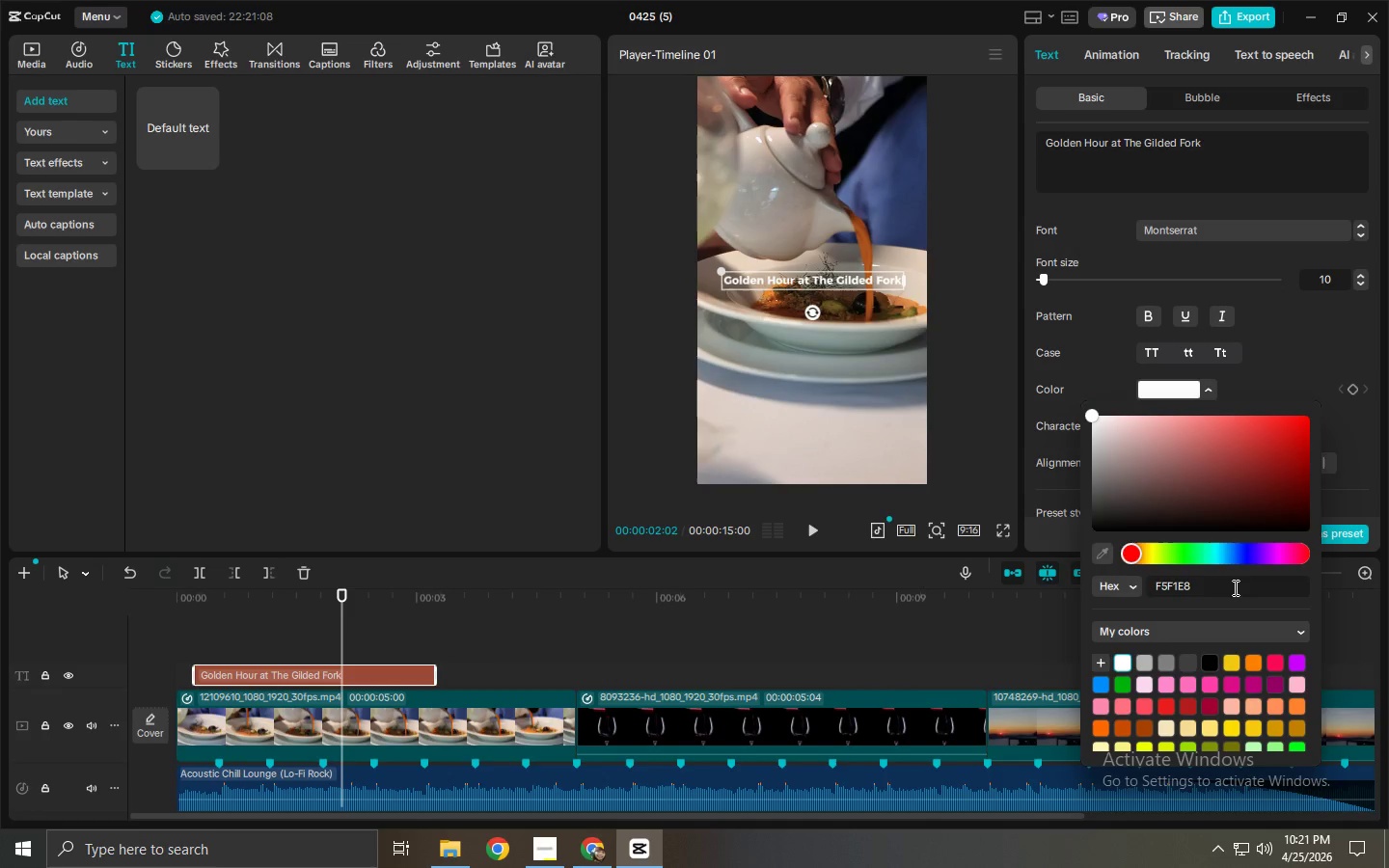 
key(NumpadEnter)
 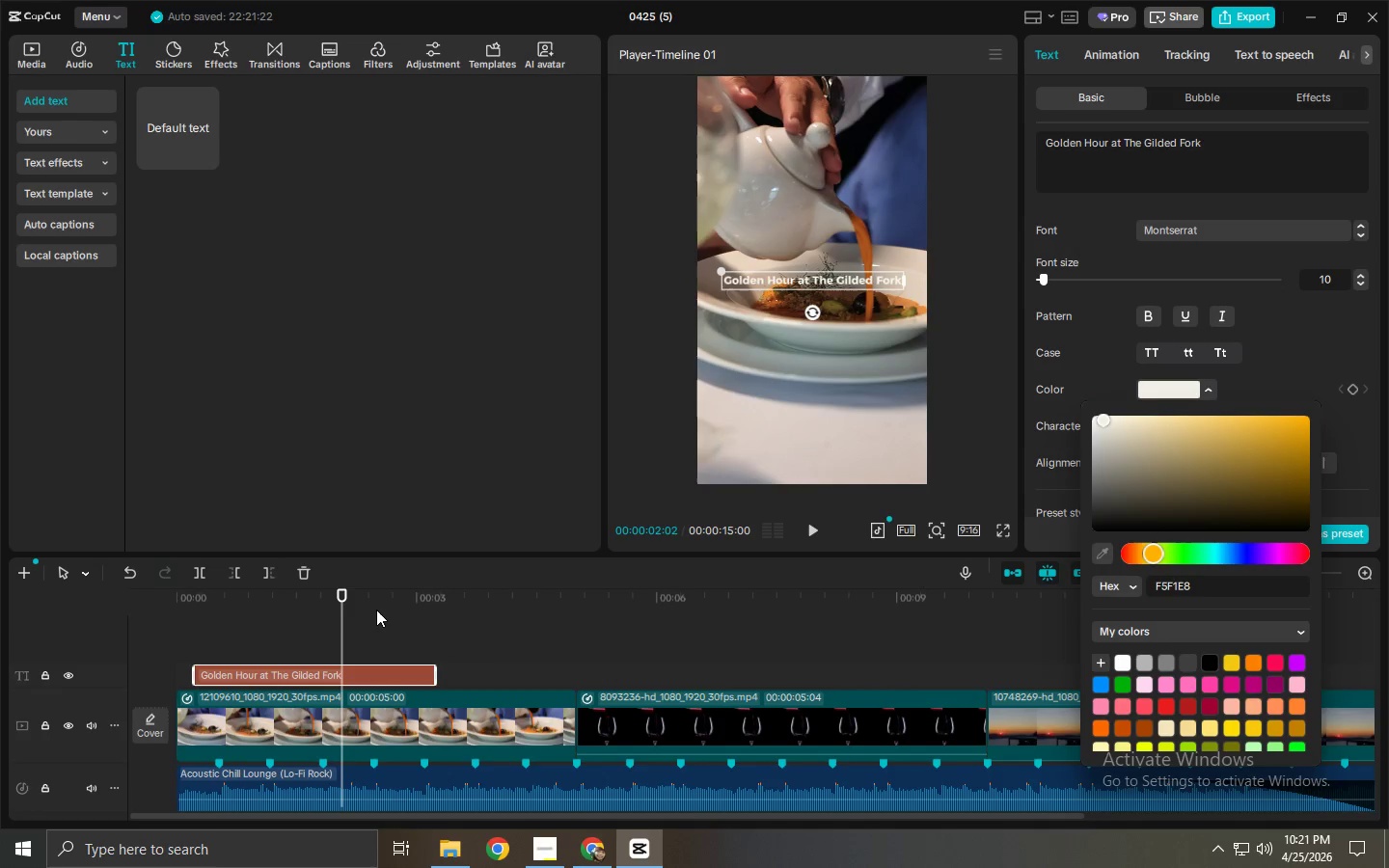 
left_click_drag(start_coordinate=[346, 607], to_coordinate=[191, 603])
 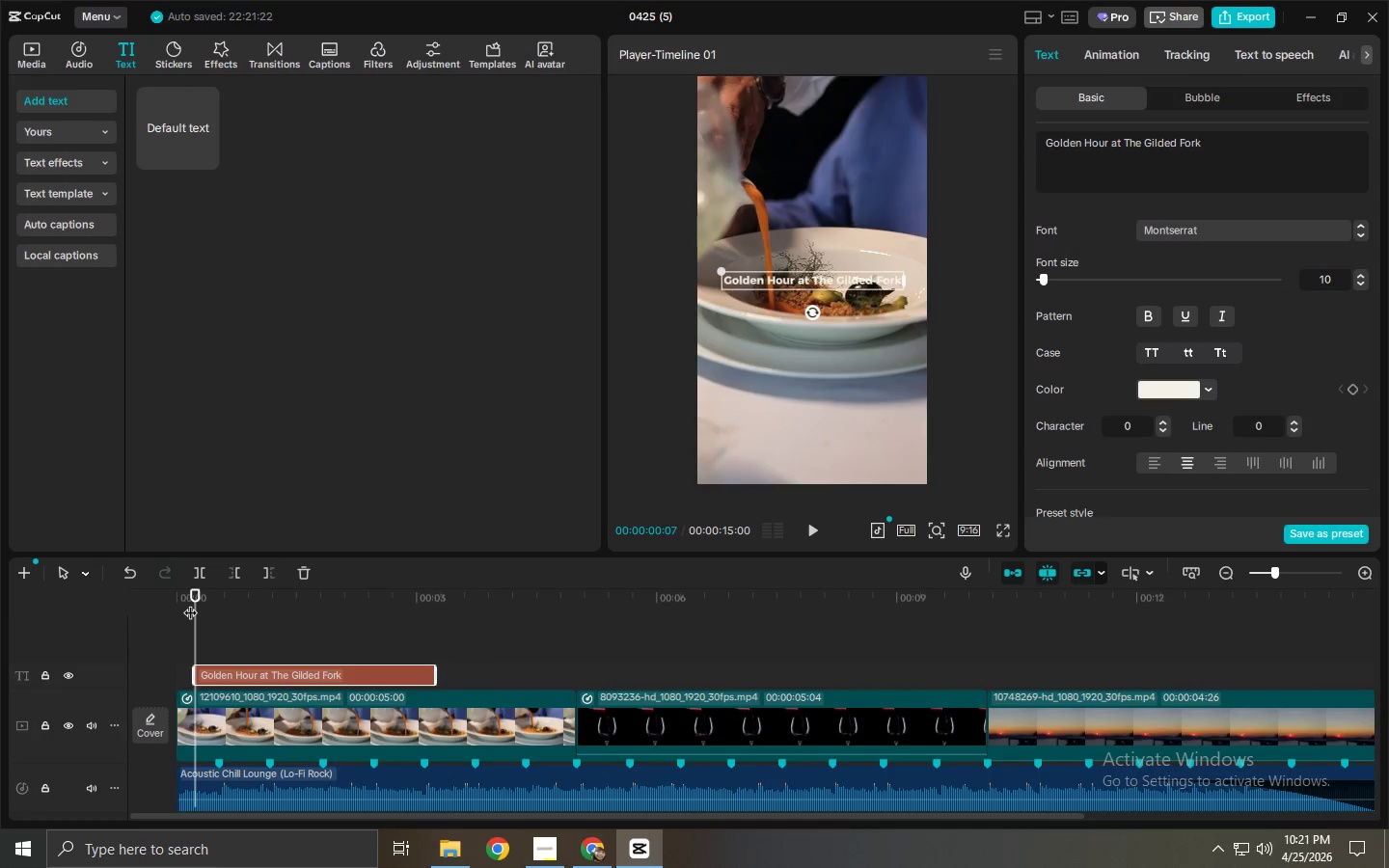 
left_click_drag(start_coordinate=[188, 603], to_coordinate=[167, 602])
 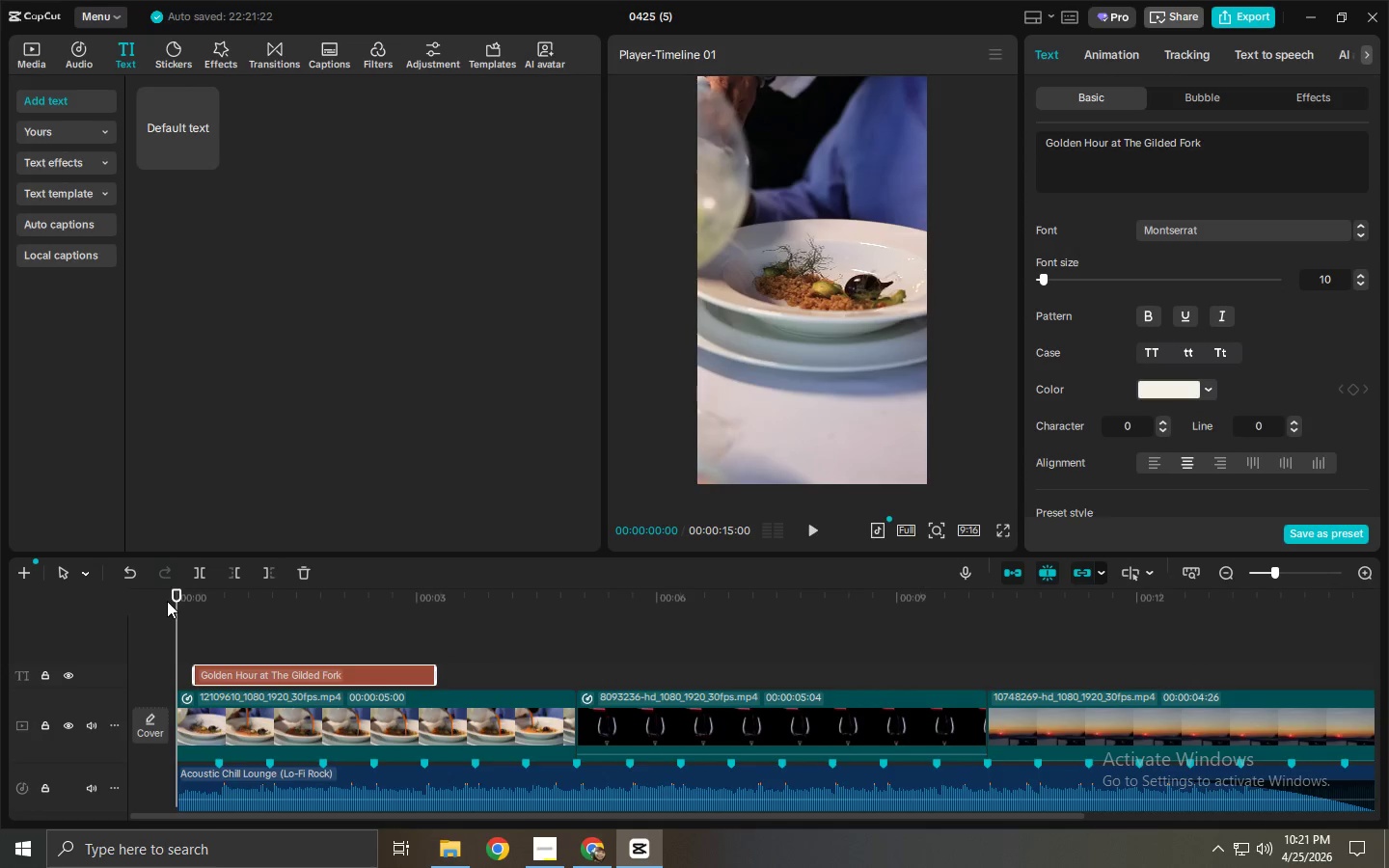 
key(Space)
 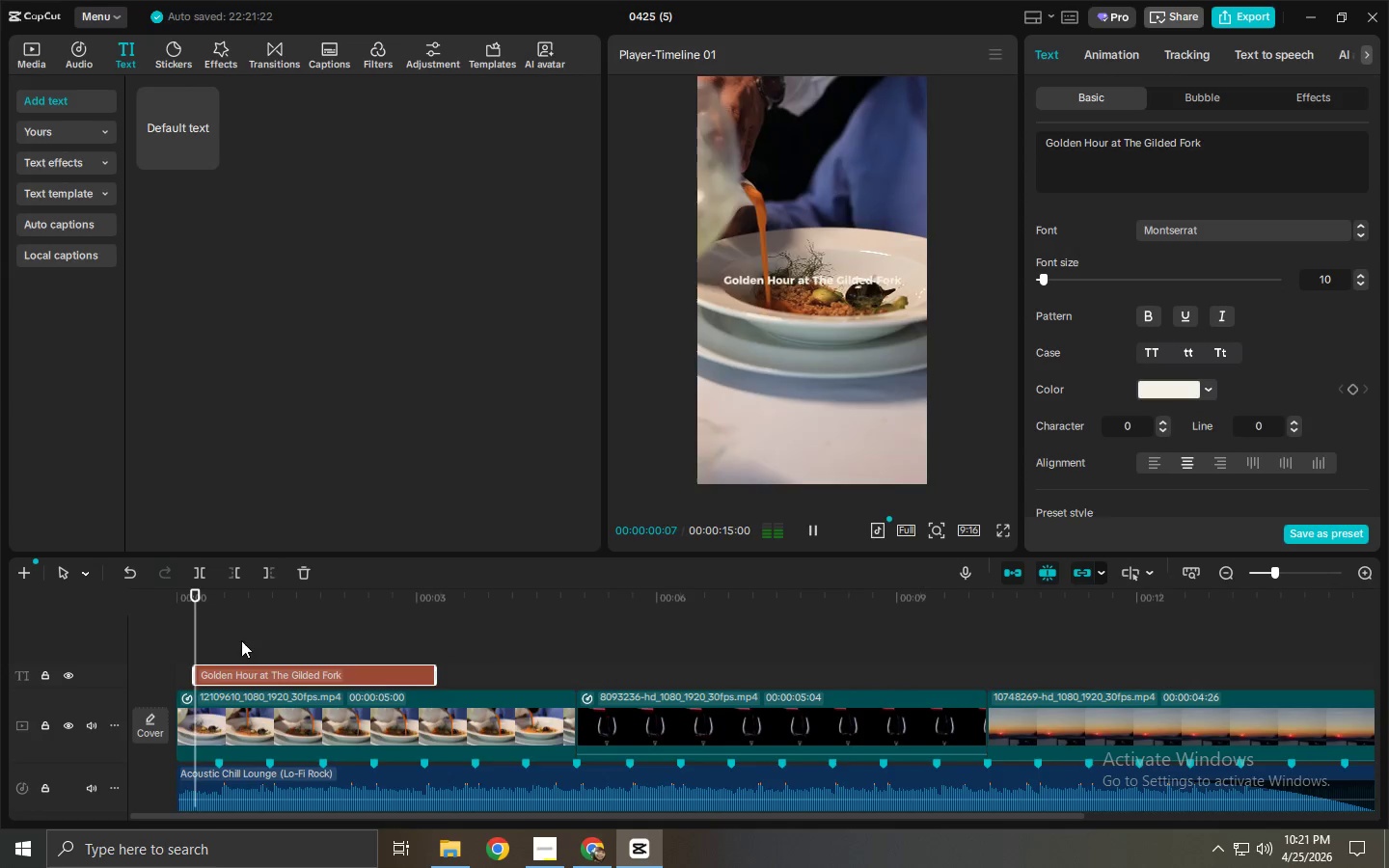 
key(Space)
 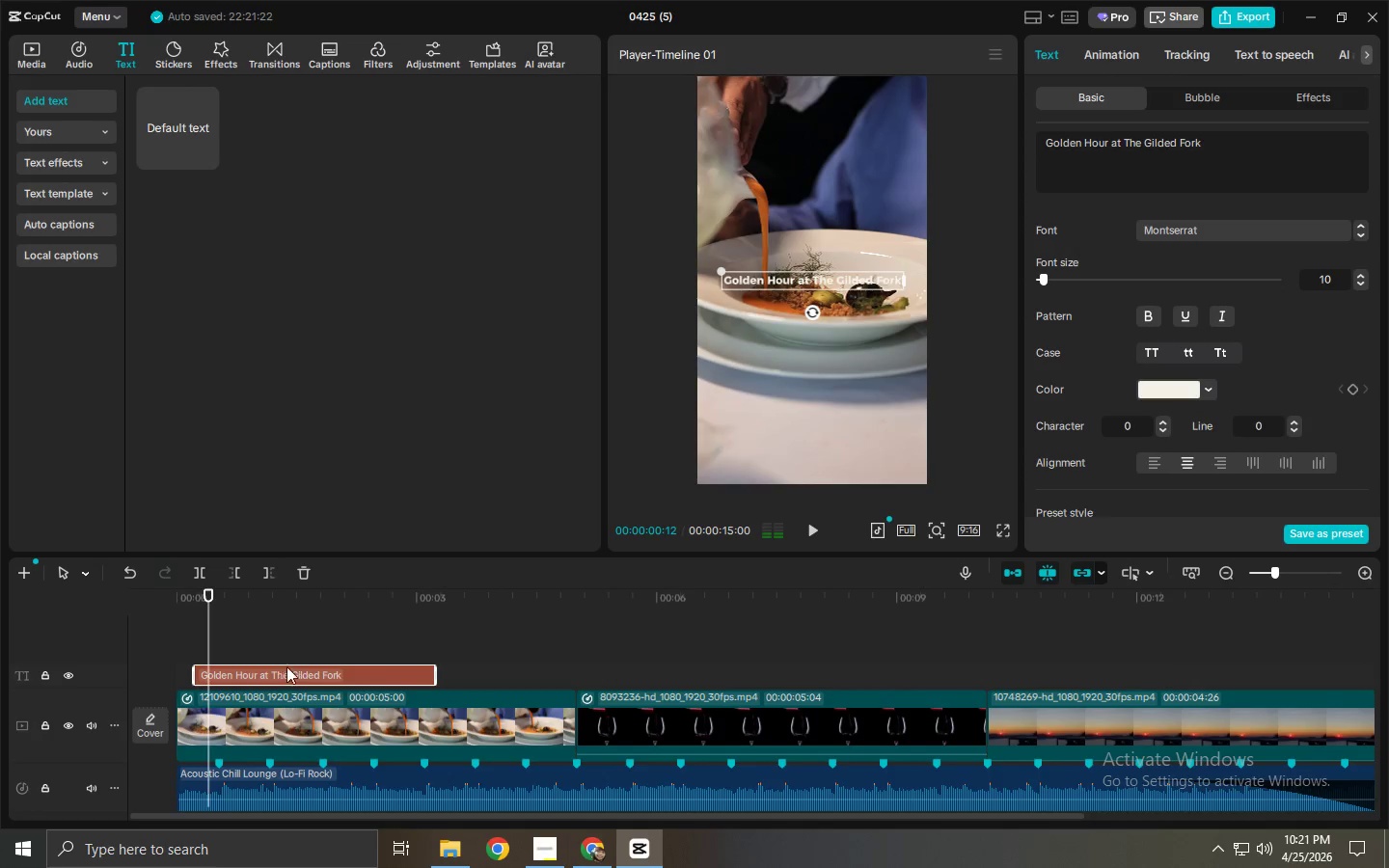 
left_click([291, 673])
 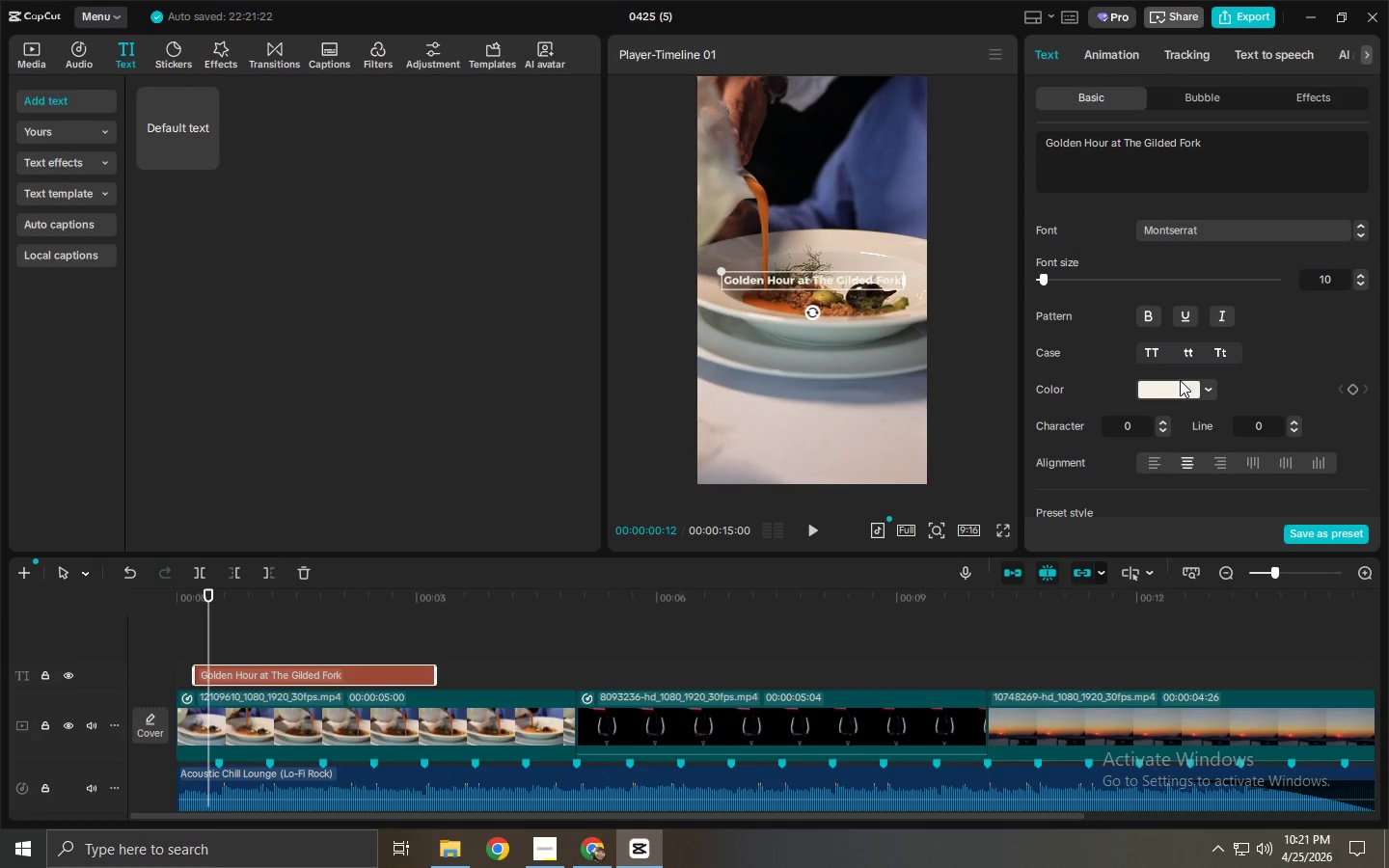 
double_click([1180, 385])
 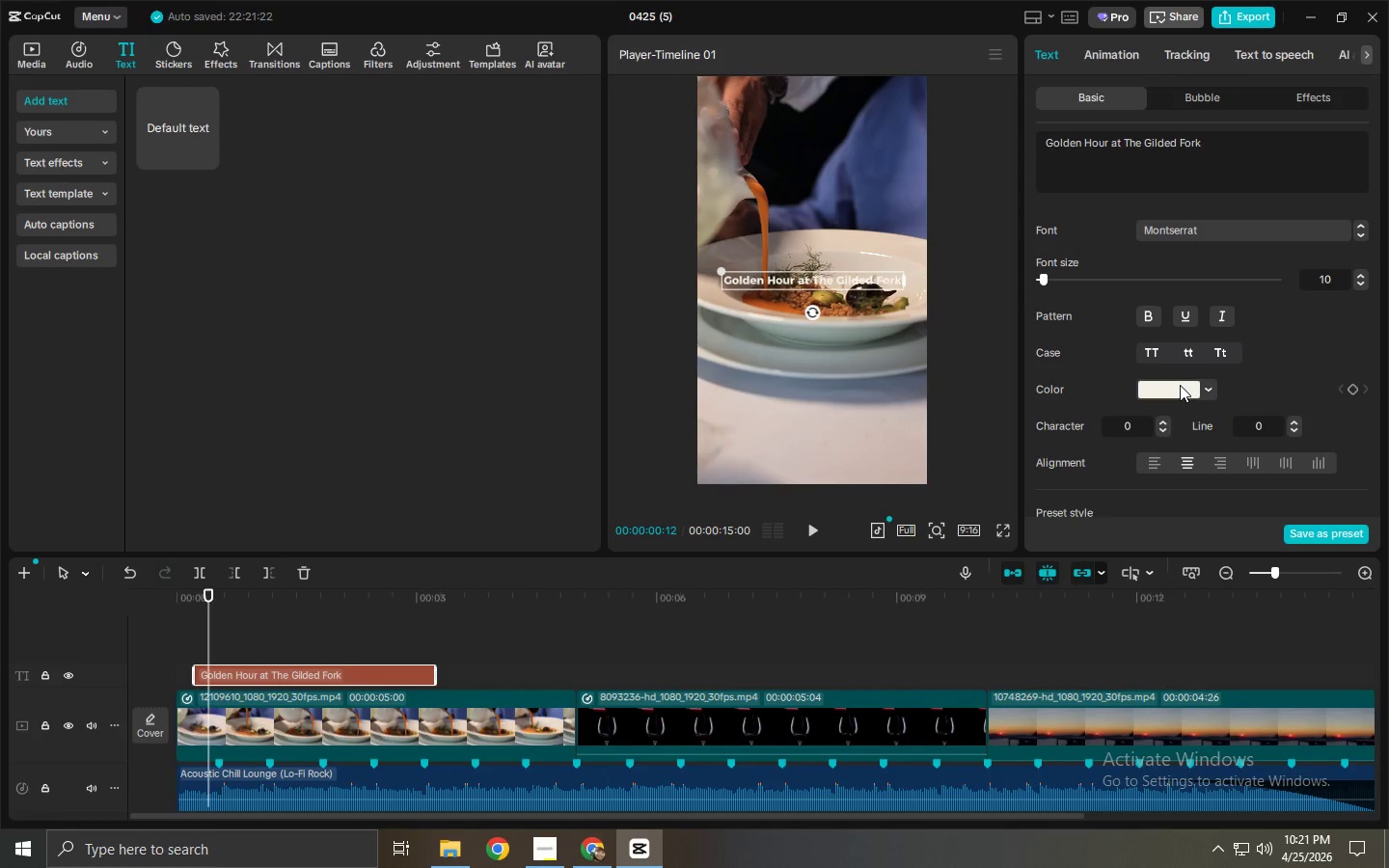 
triple_click([1180, 385])
 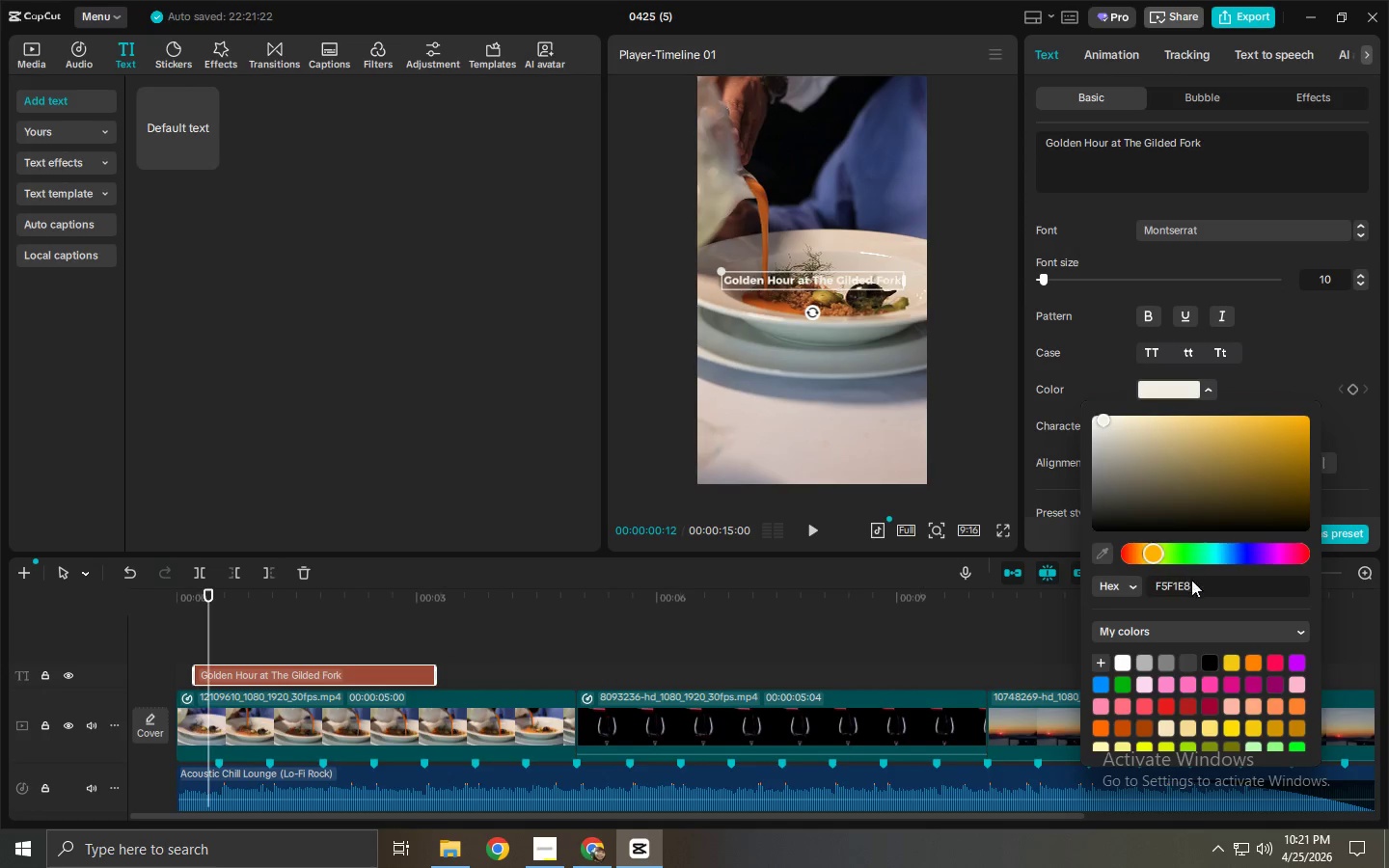 
left_click([1204, 590])
 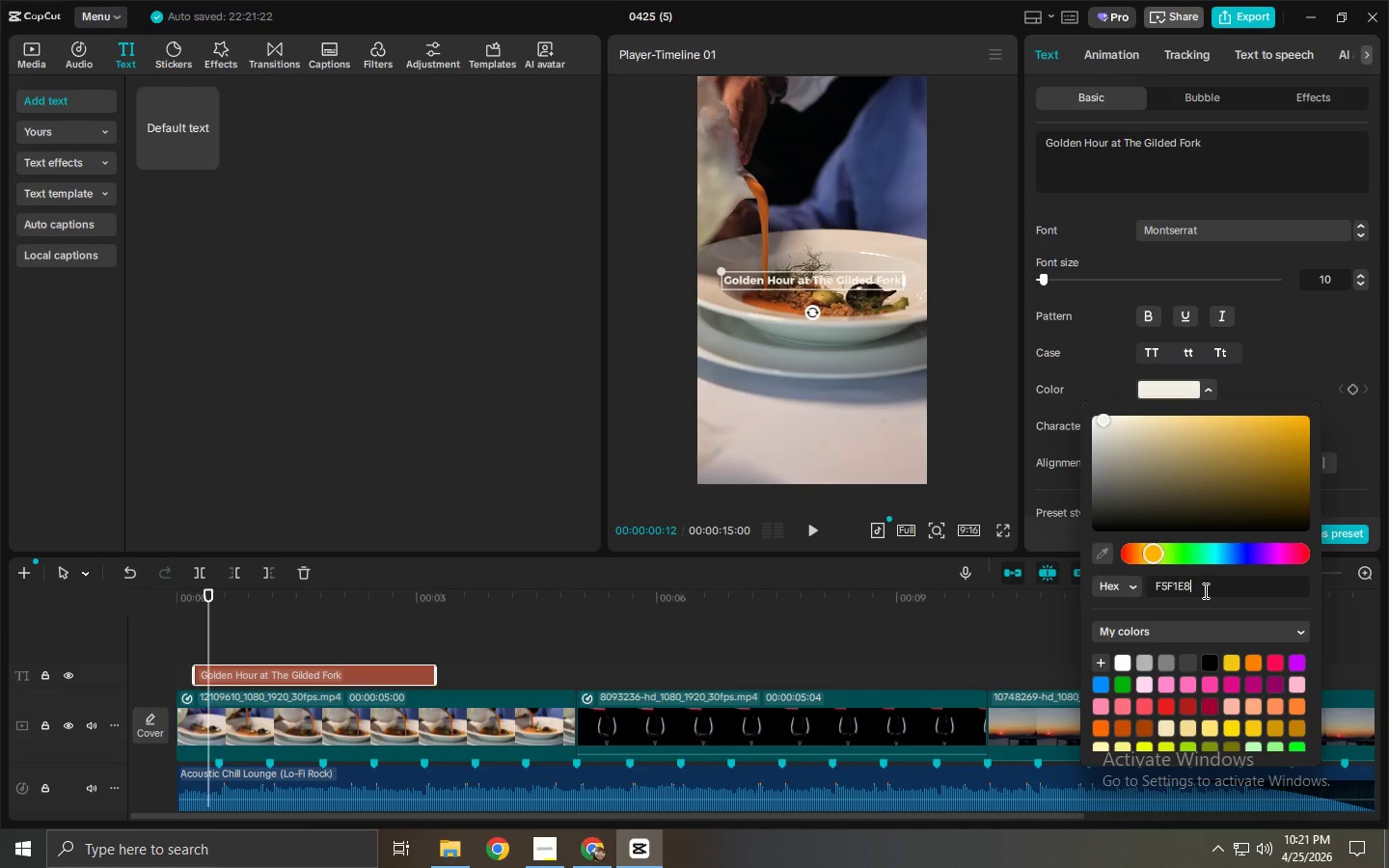 
key(NumpadEnter)
 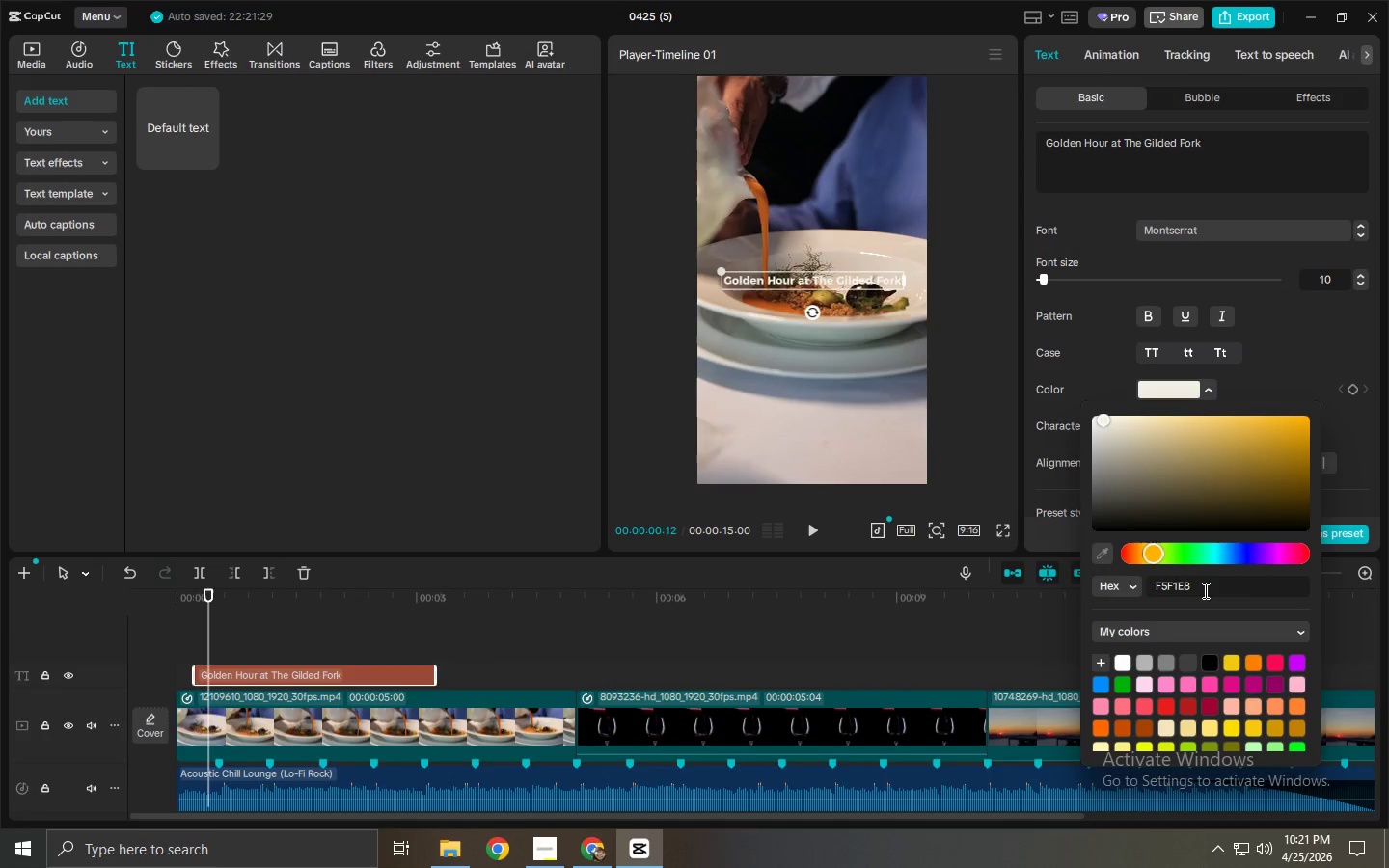 
key(NumpadEnter)
 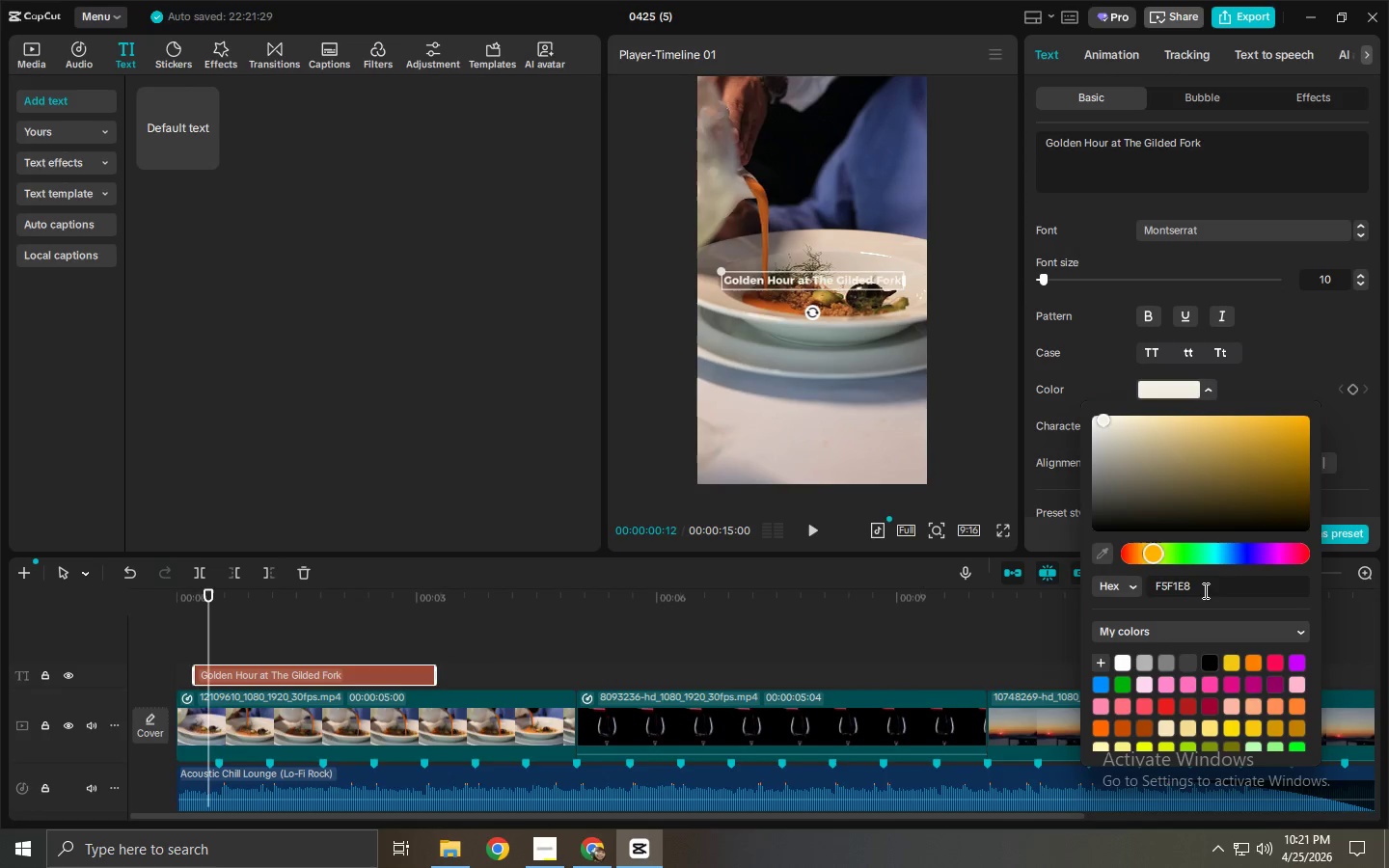 
left_click_drag(start_coordinate=[1205, 590], to_coordinate=[1195, 593])
 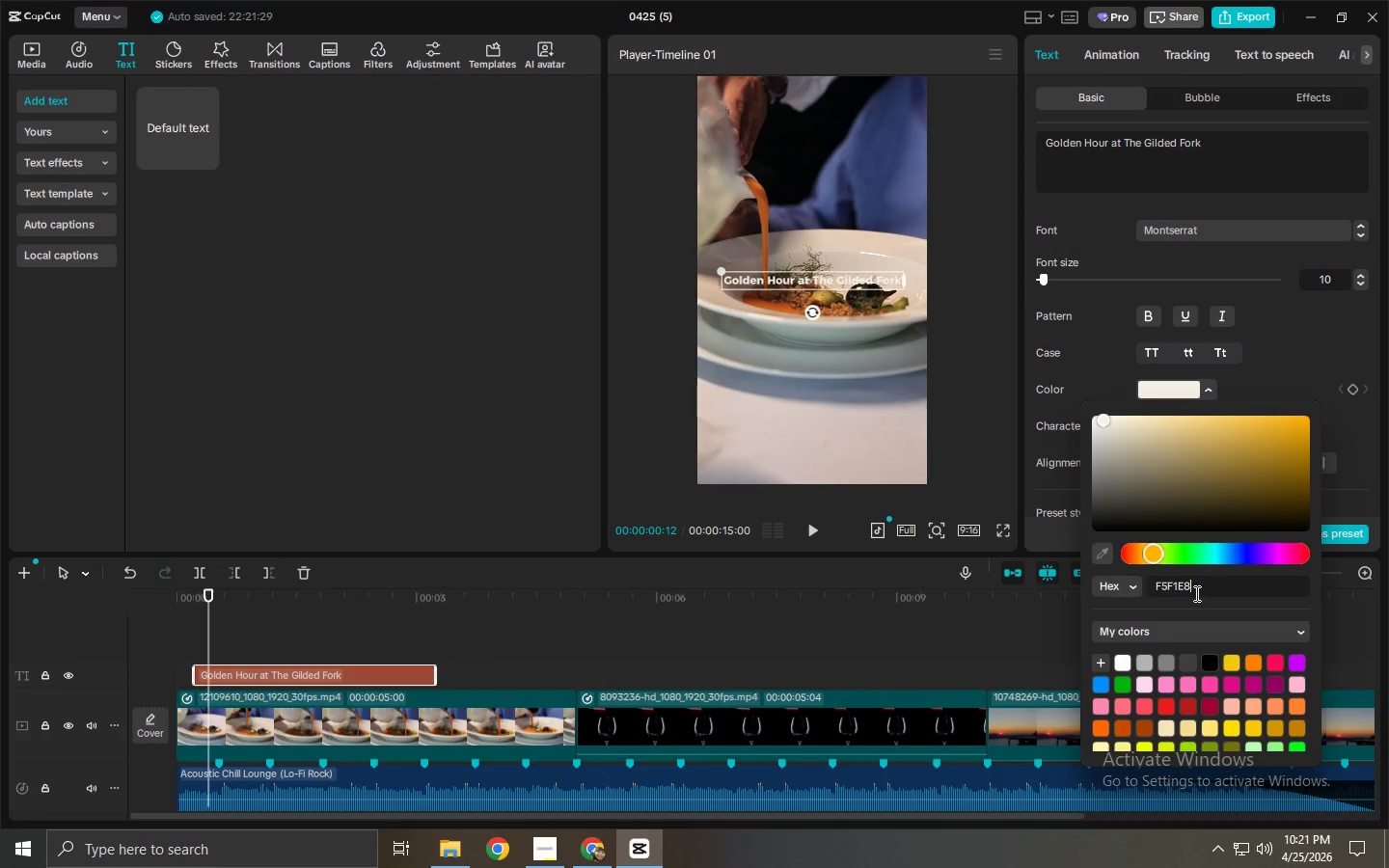 
left_click([1194, 592])
 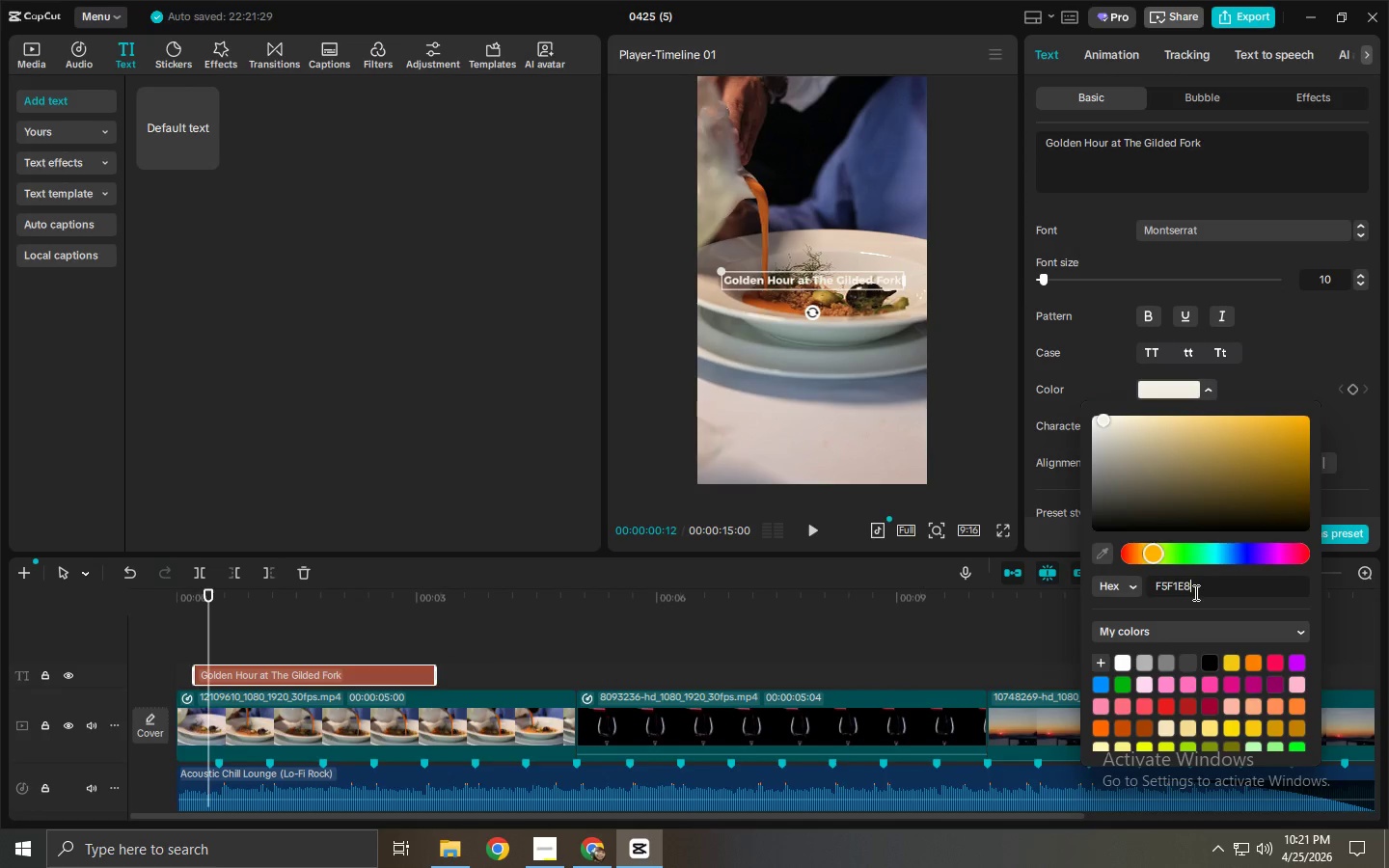 
left_click([1194, 592])
 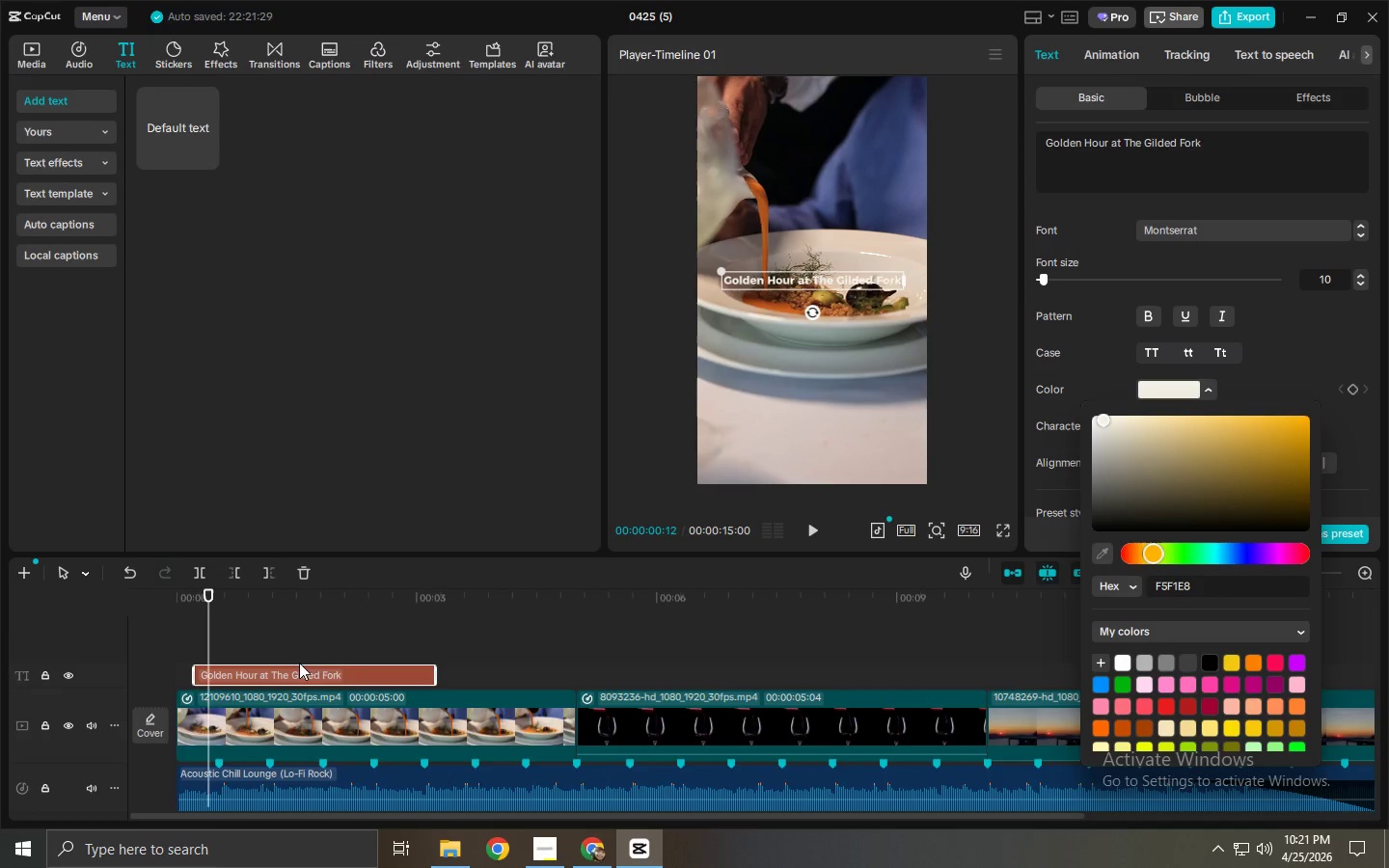 
left_click_drag(start_coordinate=[260, 610], to_coordinate=[125, 604])
 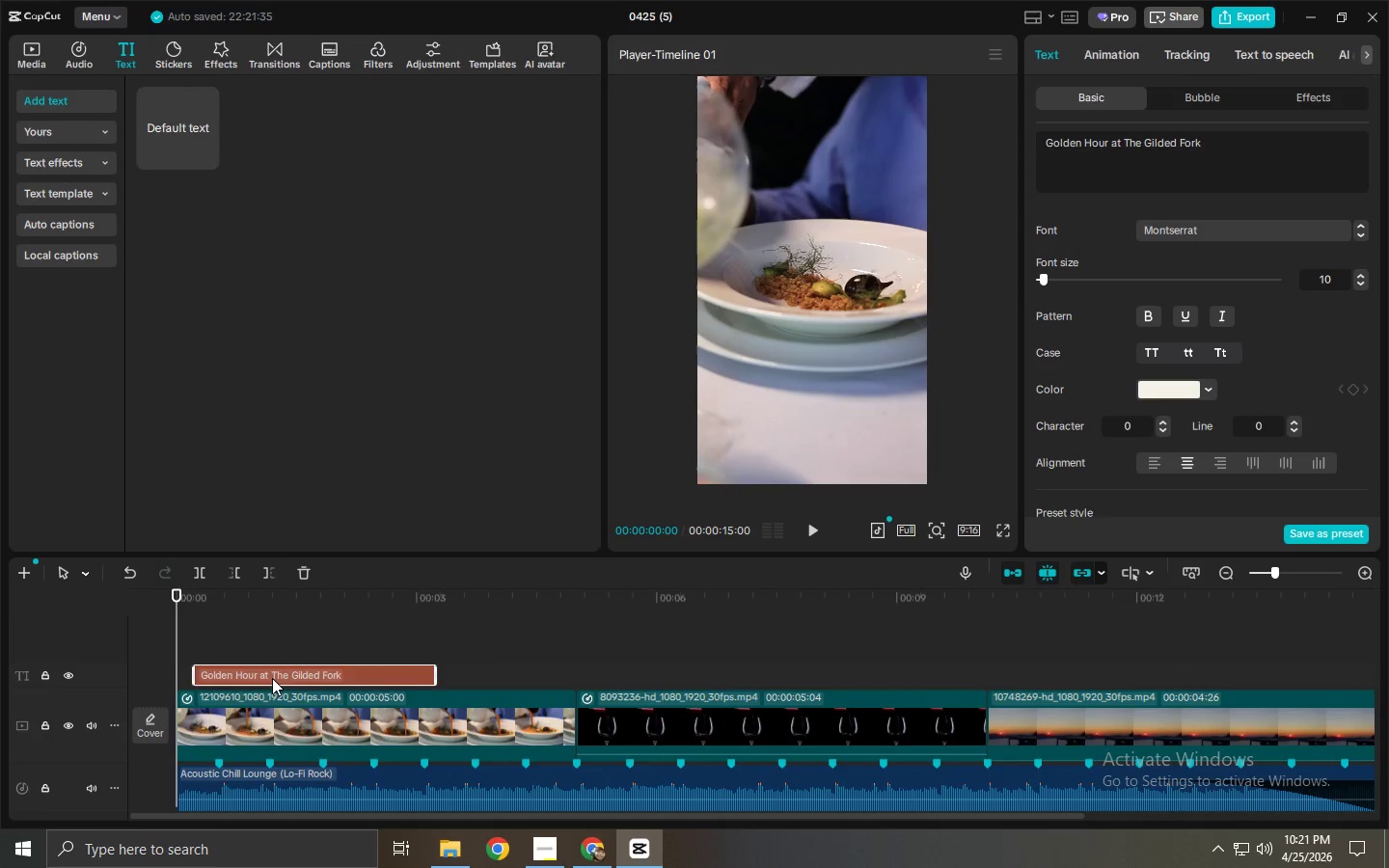 
left_click_drag(start_coordinate=[272, 678], to_coordinate=[238, 678])
 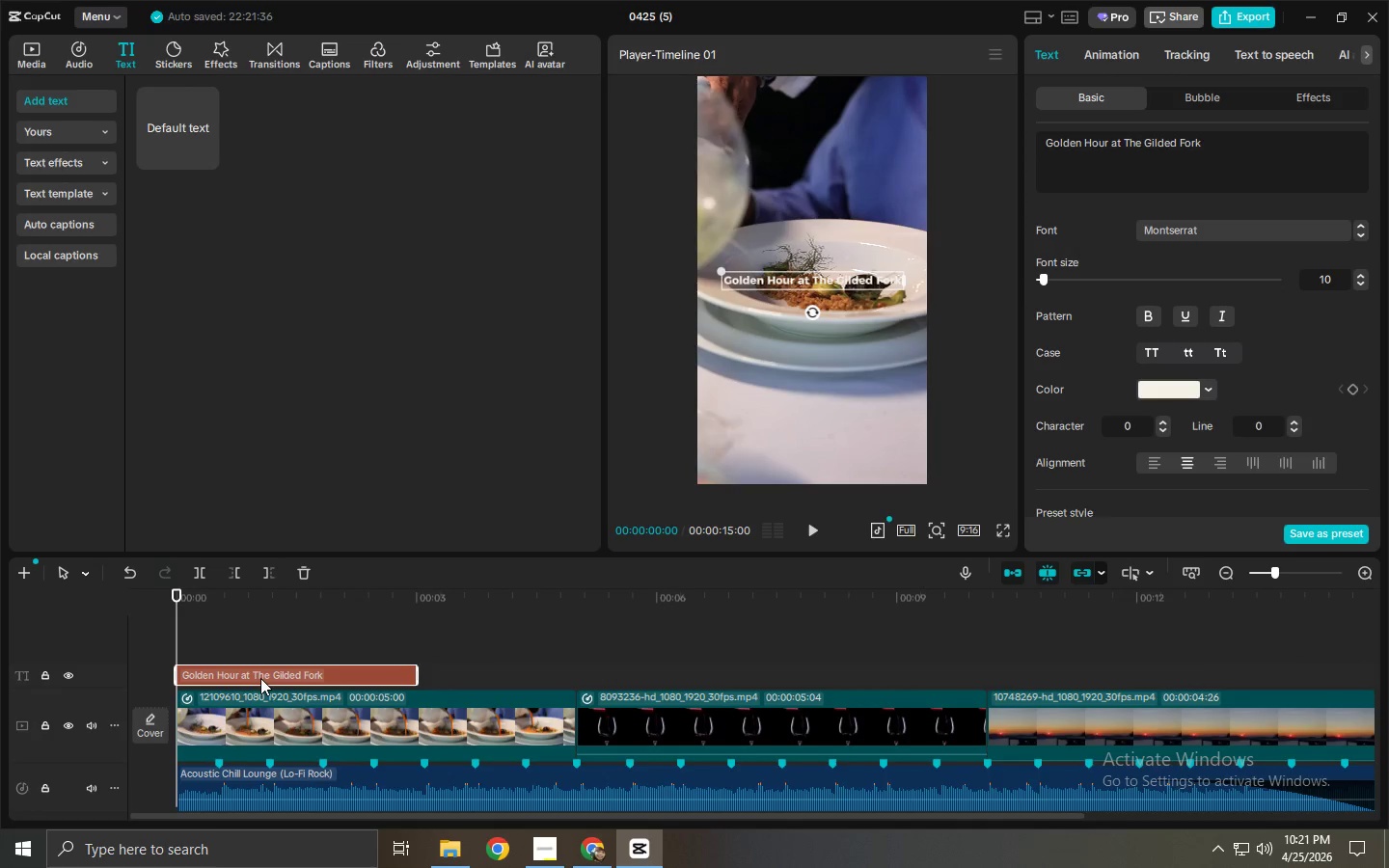 
left_click([251, 711])
 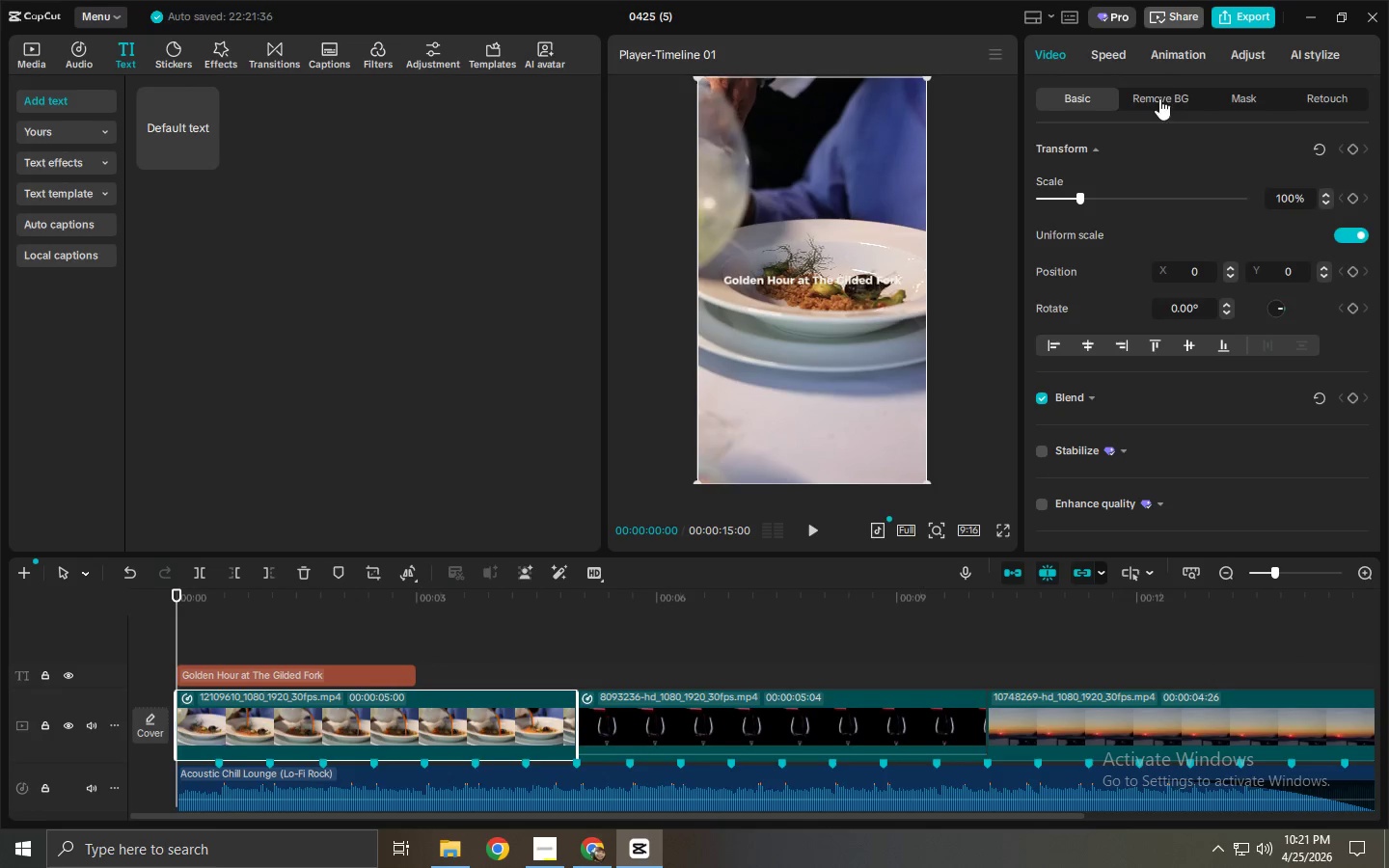 
left_click([1179, 43])
 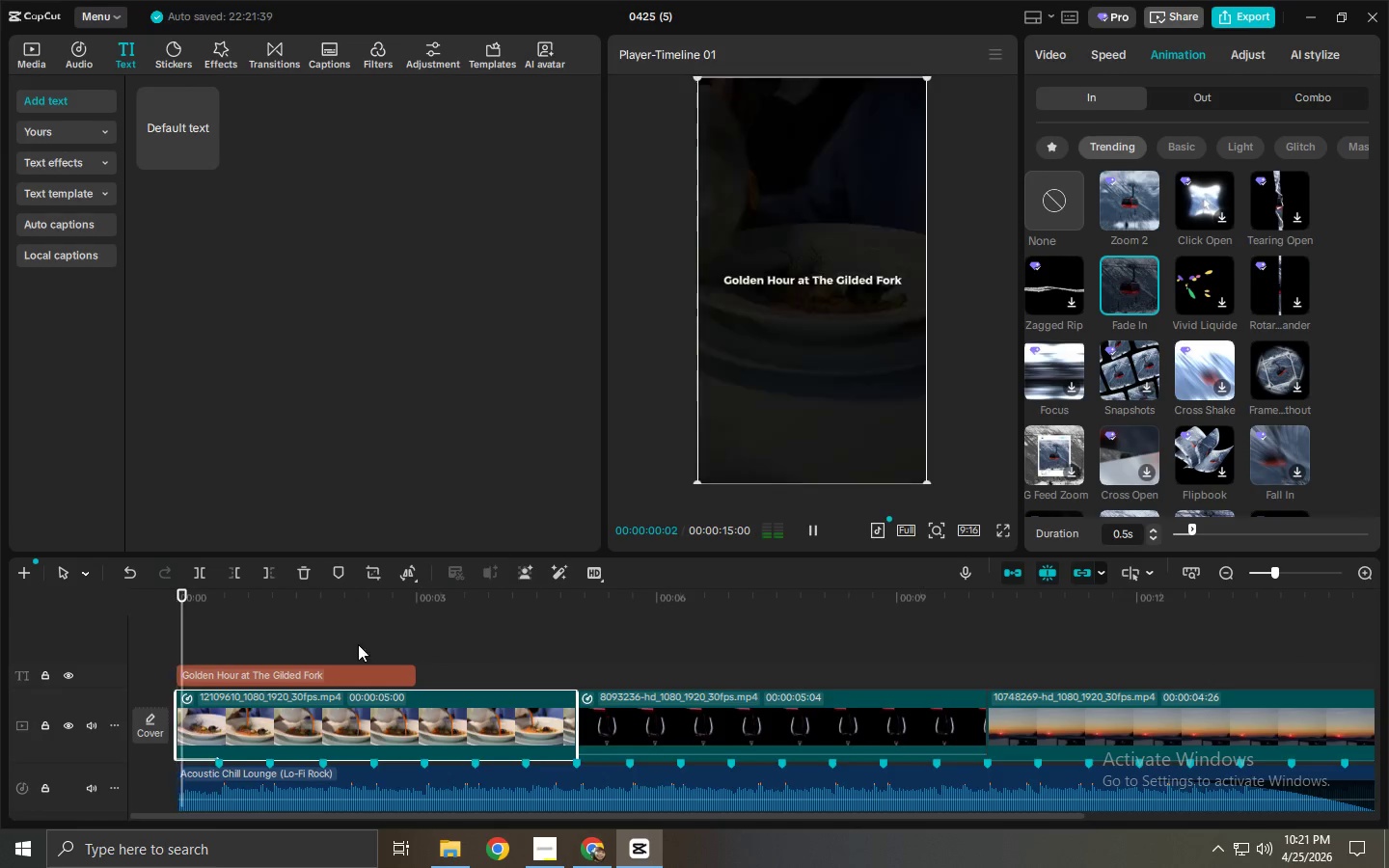 
double_click([334, 670])
 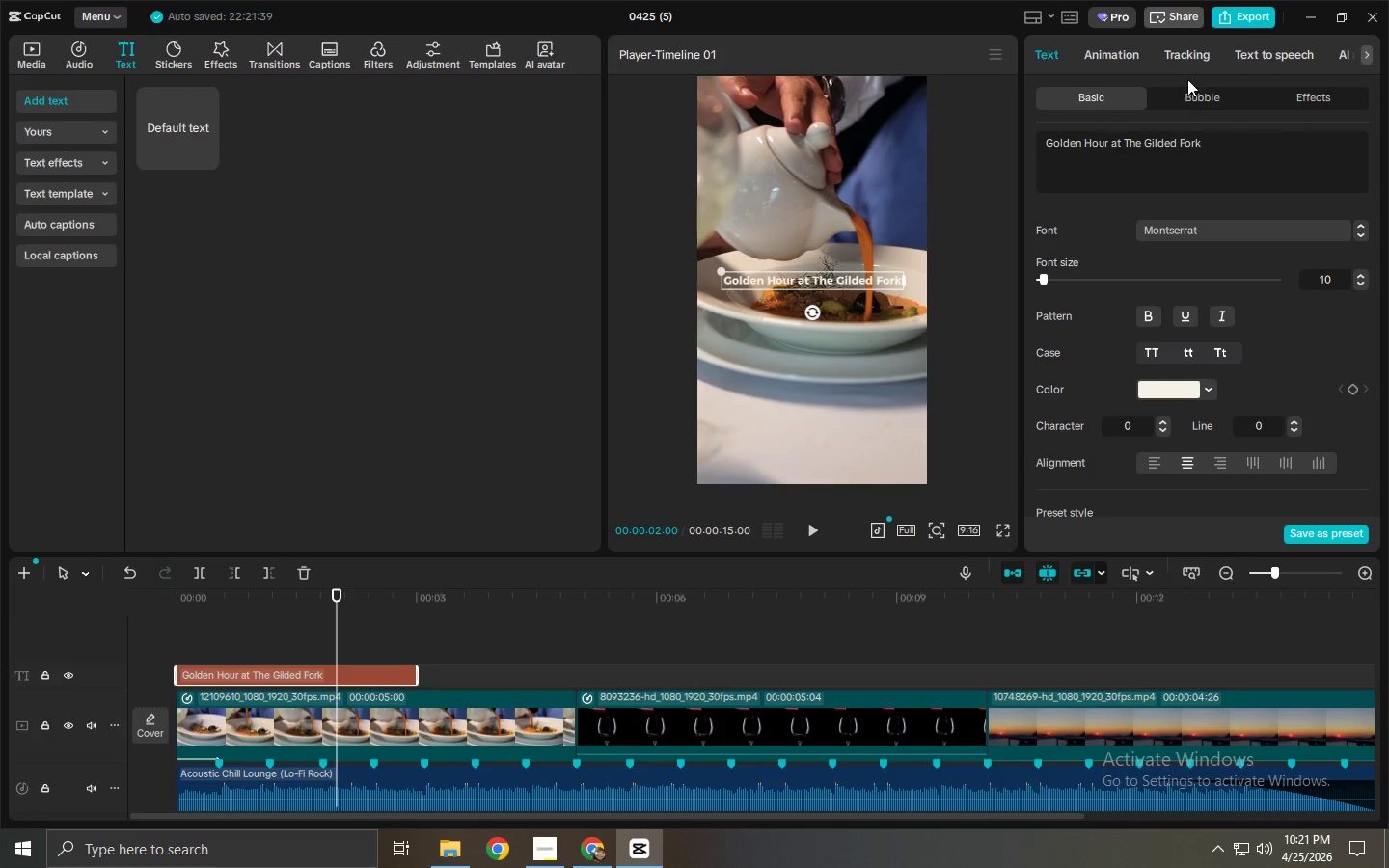 
left_click([1115, 58])
 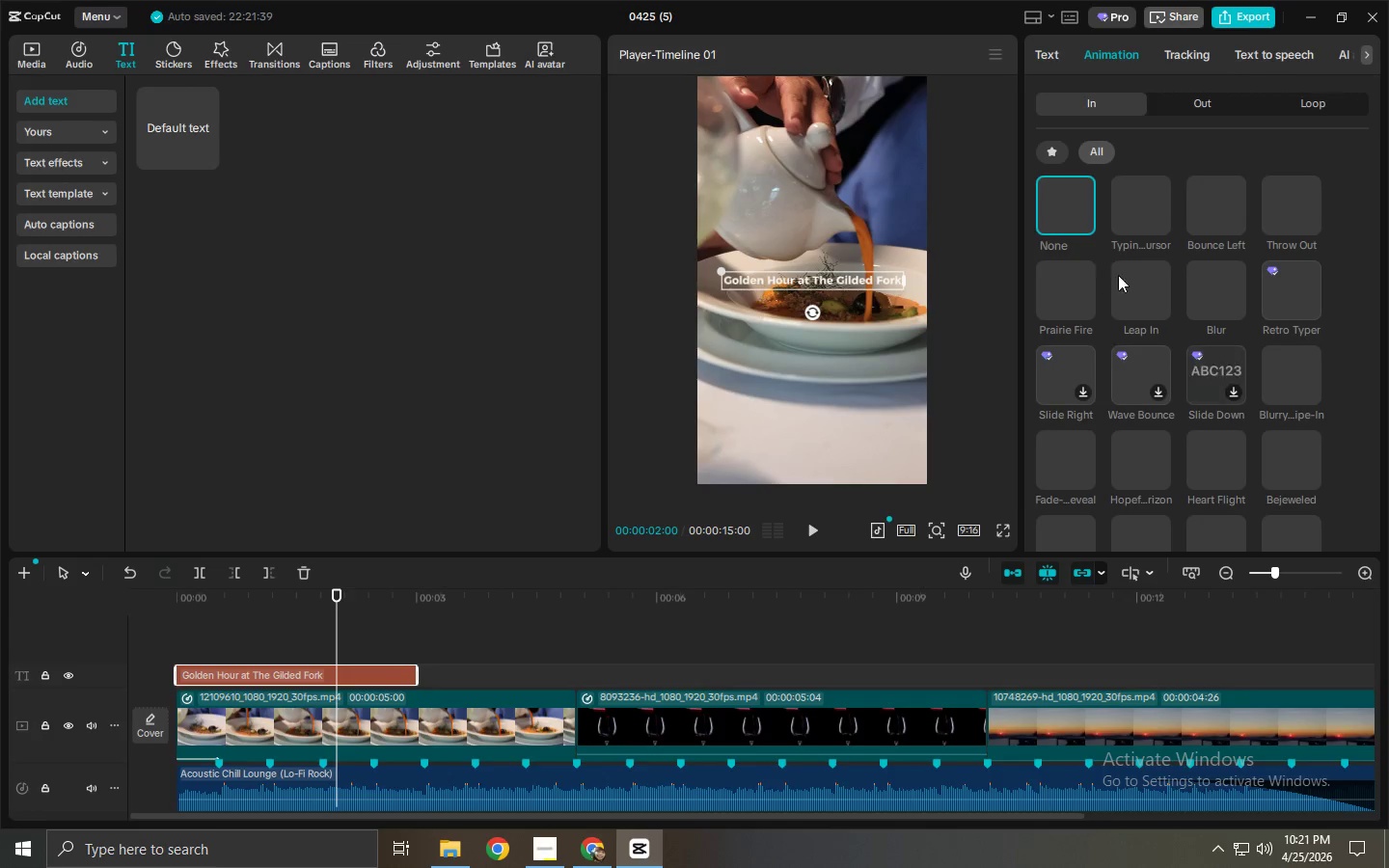 
mouse_move([1054, 155])
 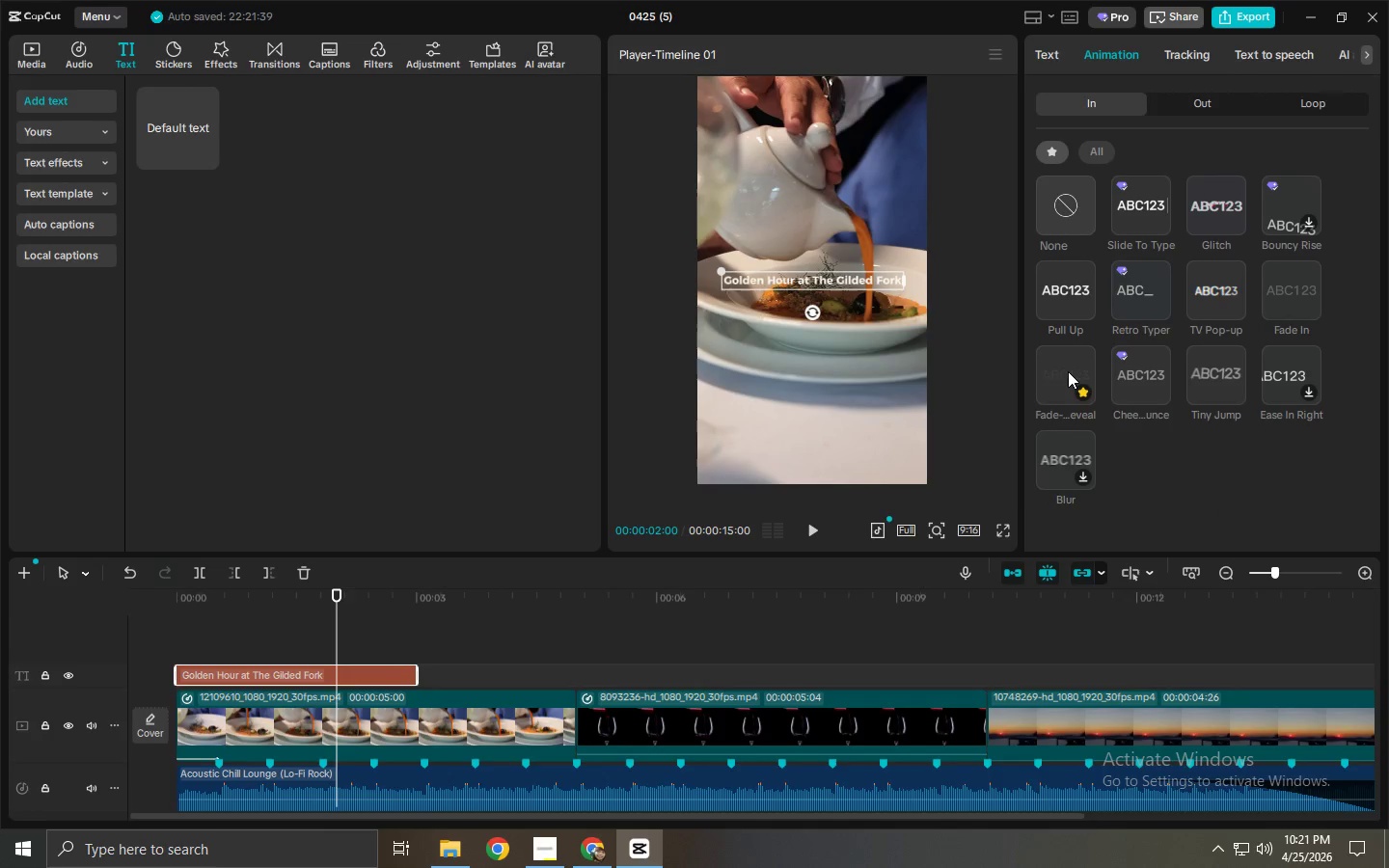 
left_click([1294, 284])
 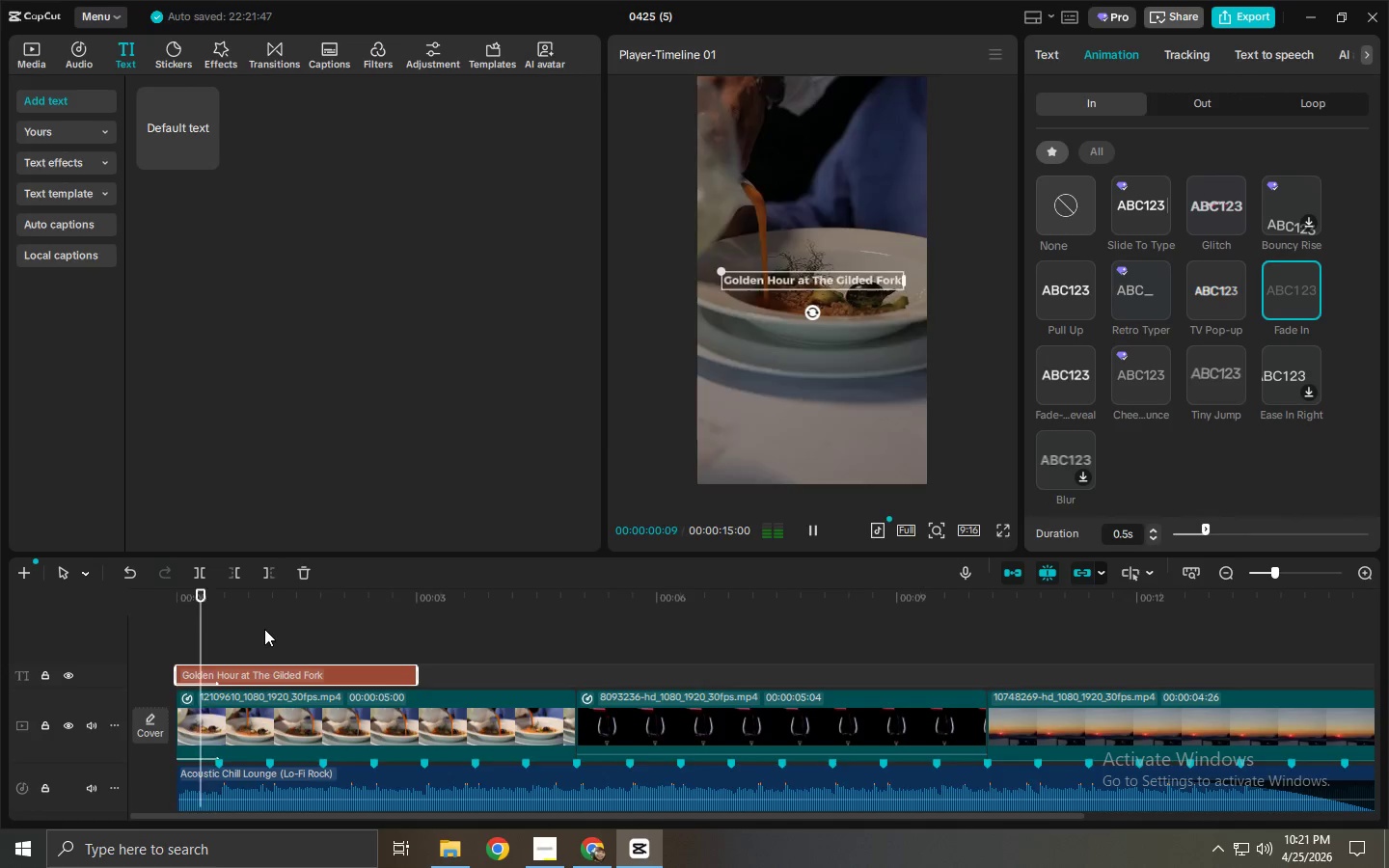 
left_click_drag(start_coordinate=[239, 614], to_coordinate=[75, 620])
 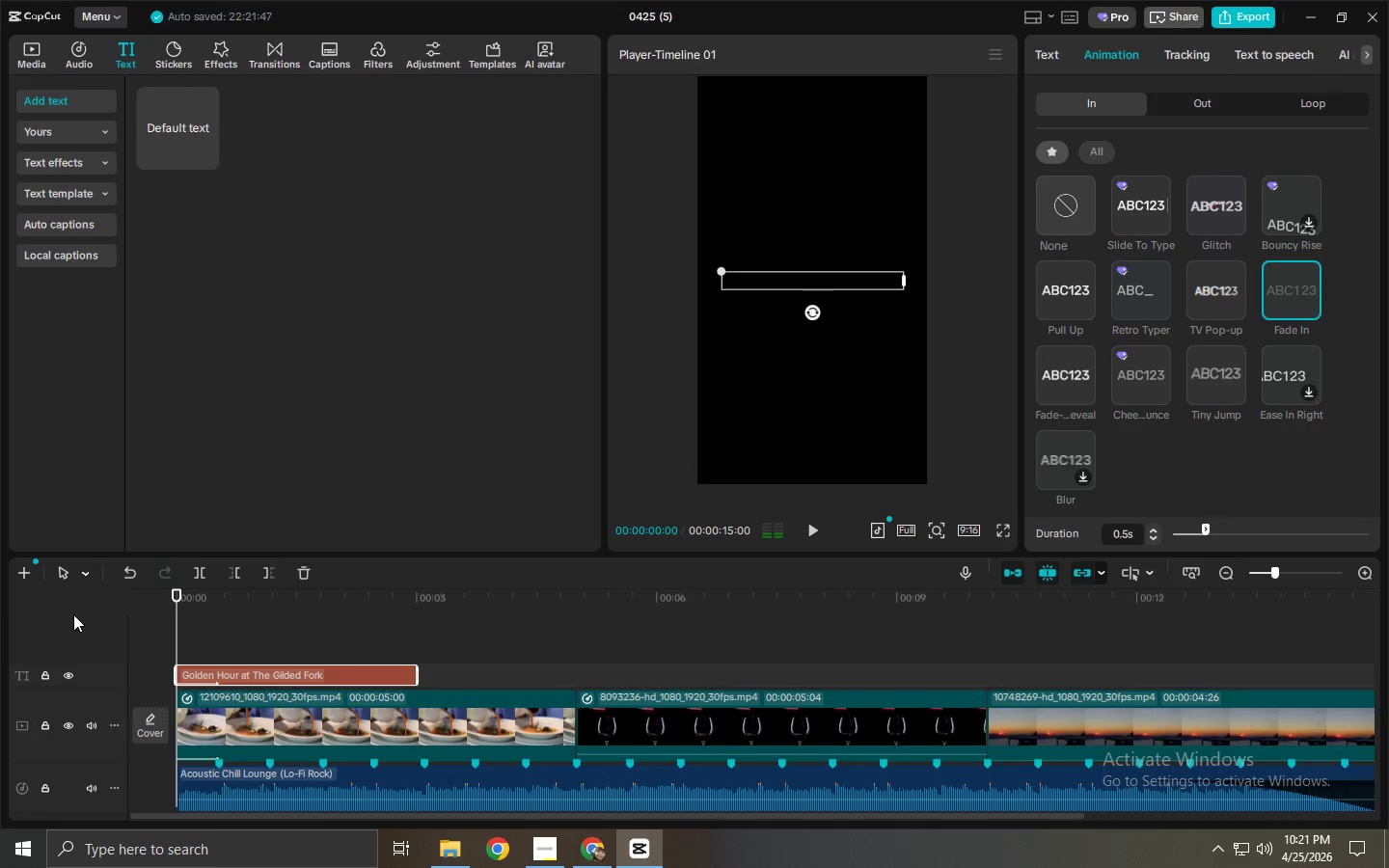 
key(Space)
 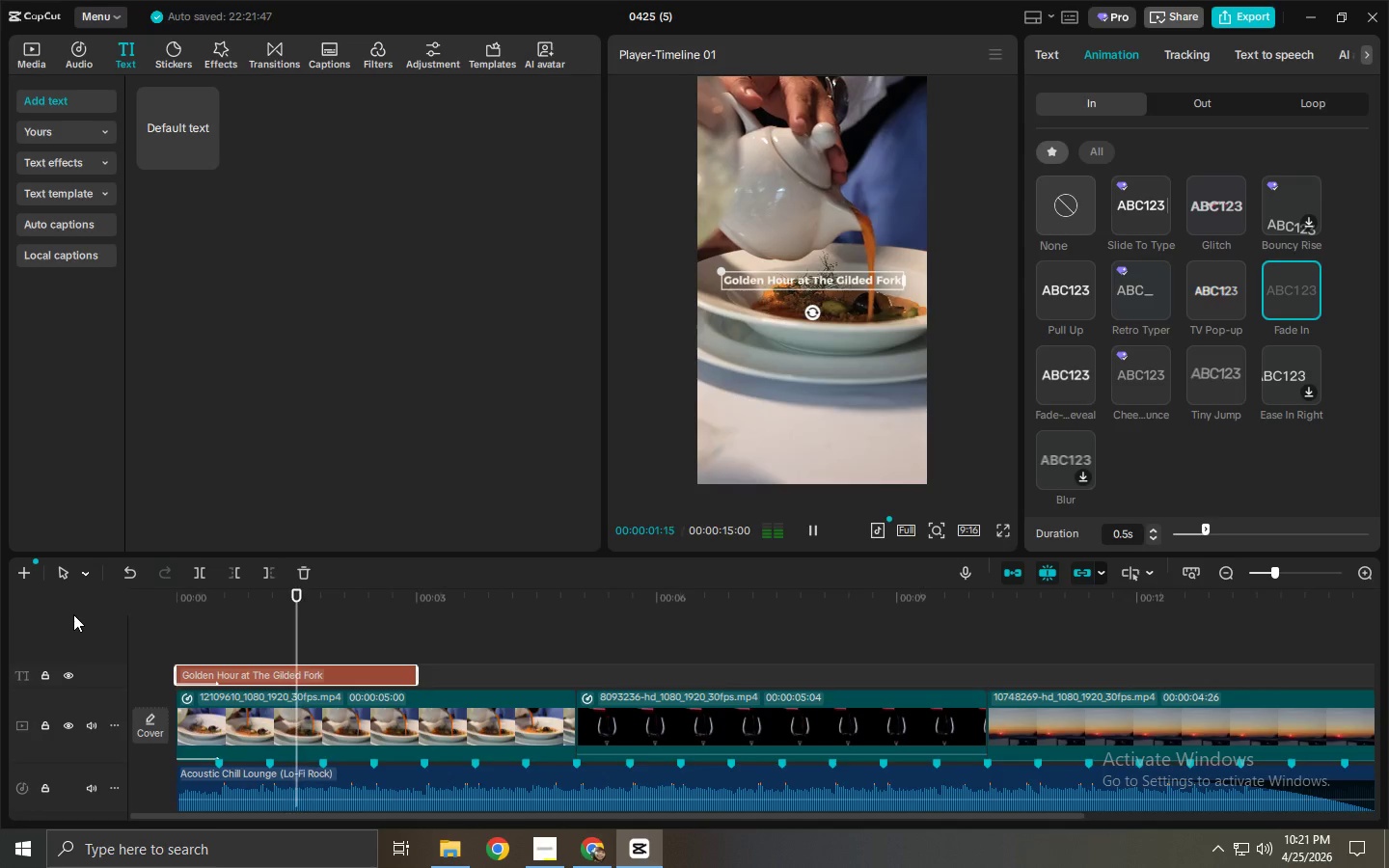 
key(Space)
 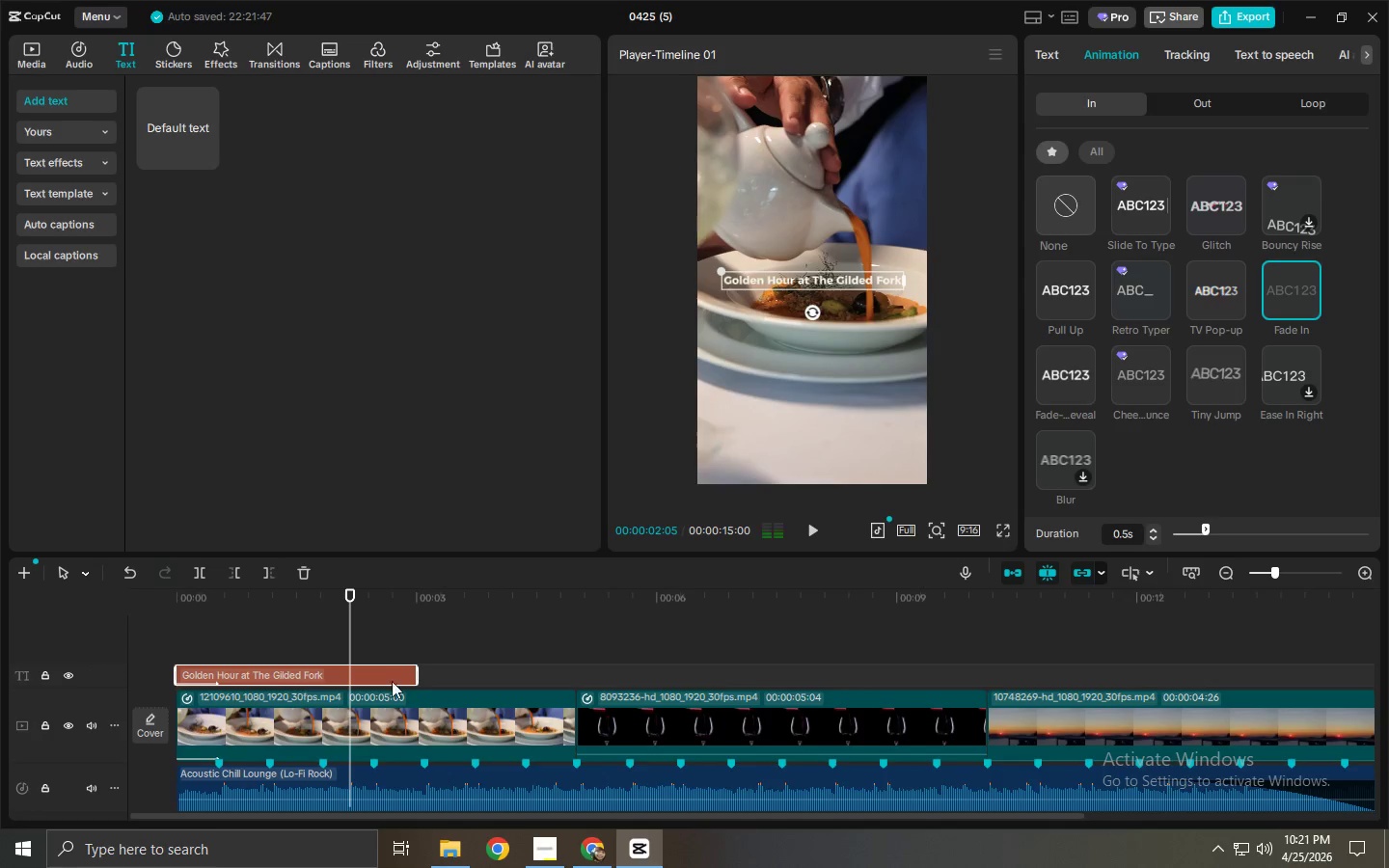 
left_click([398, 674])
 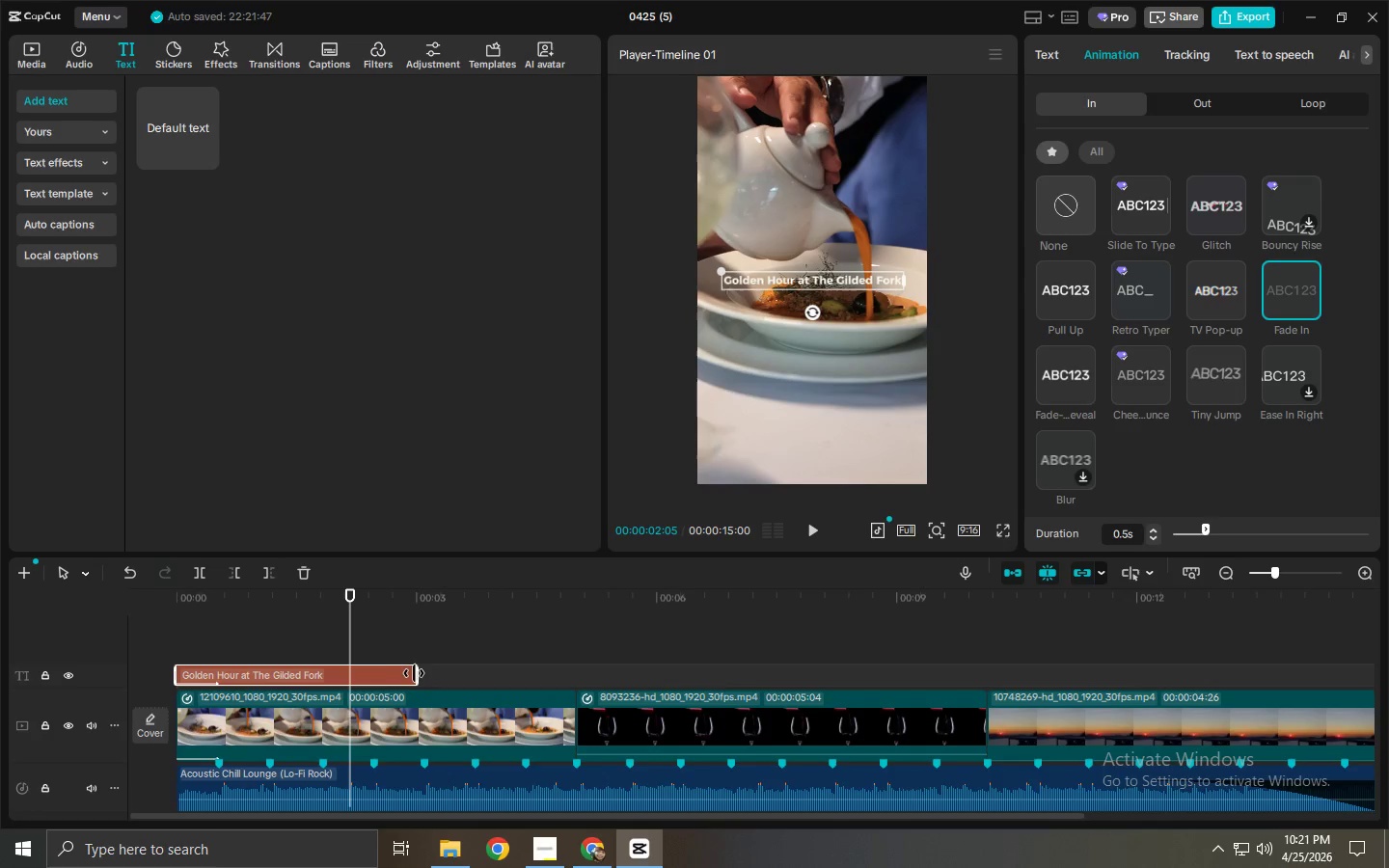 
left_click_drag(start_coordinate=[416, 673], to_coordinate=[575, 668])
 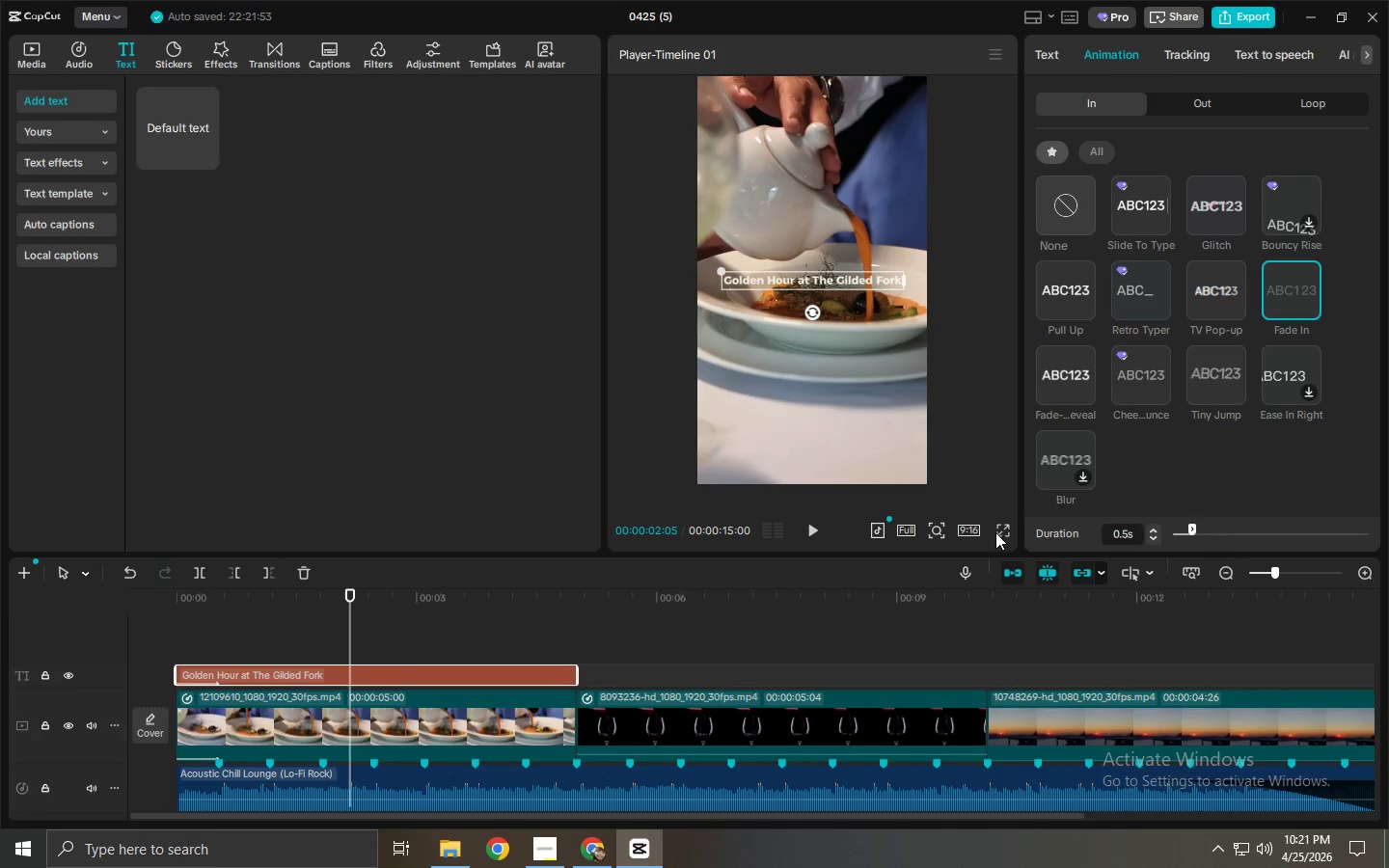 
left_click([1005, 532])
 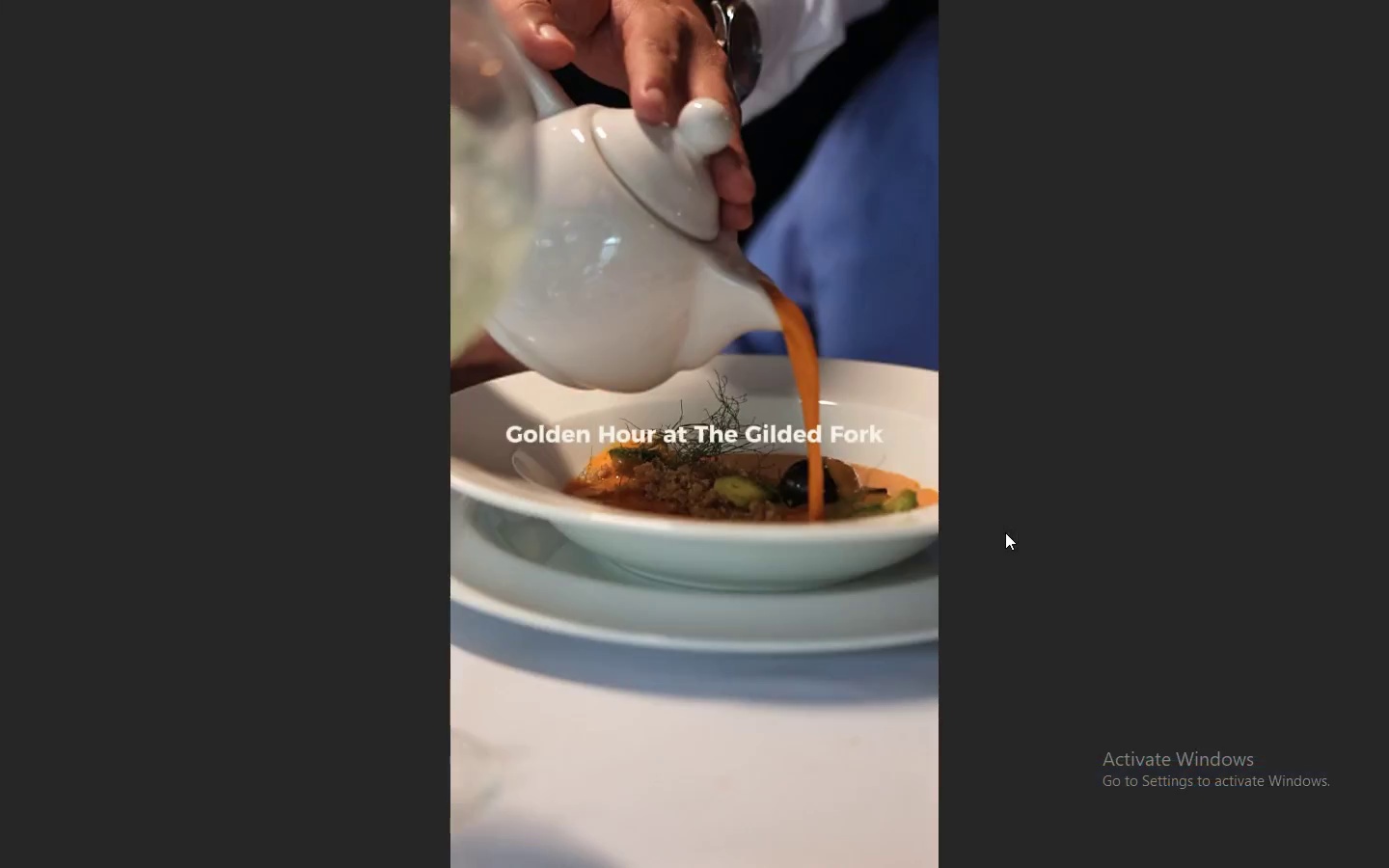 
key(Space)
 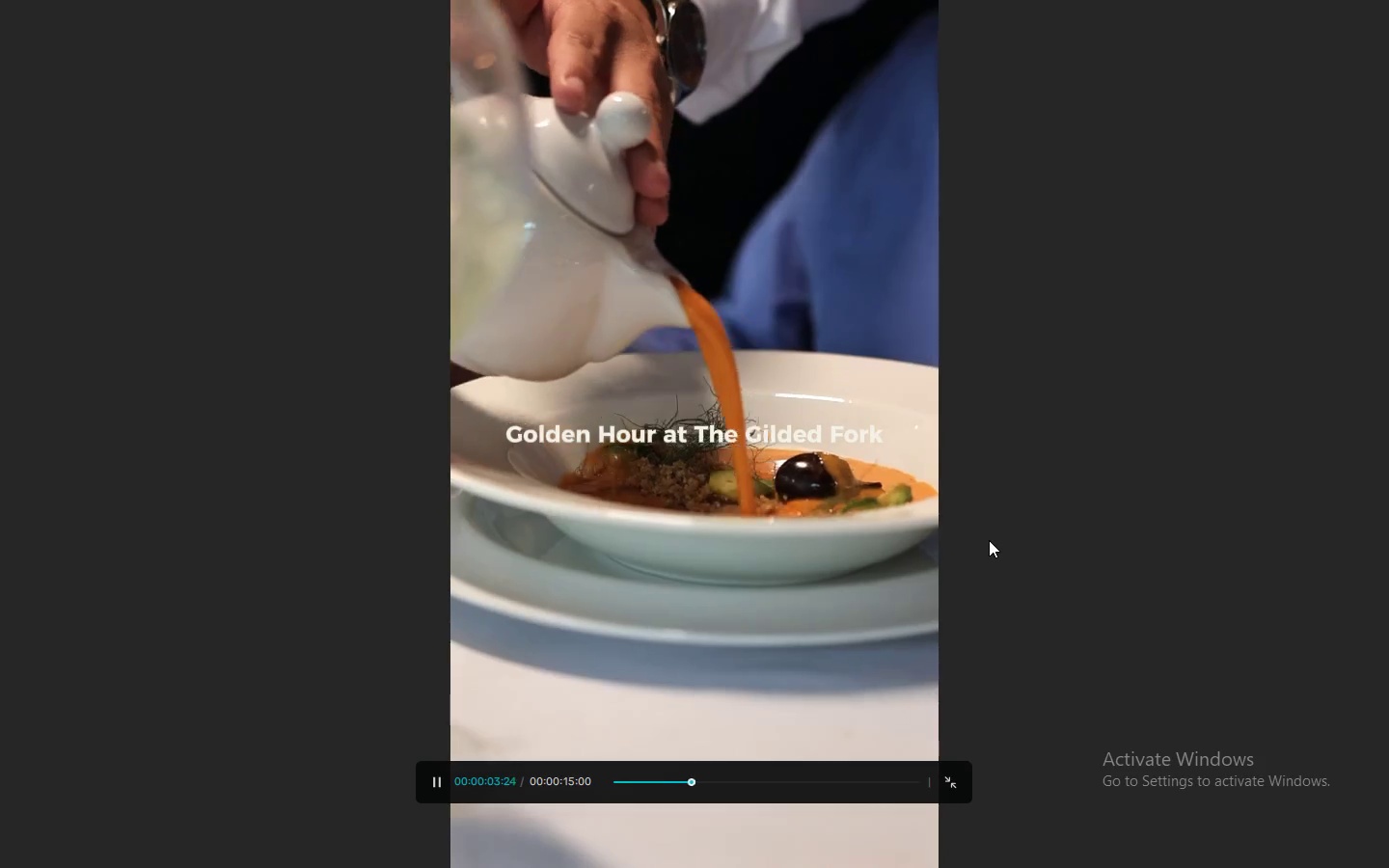 
key(Space)
 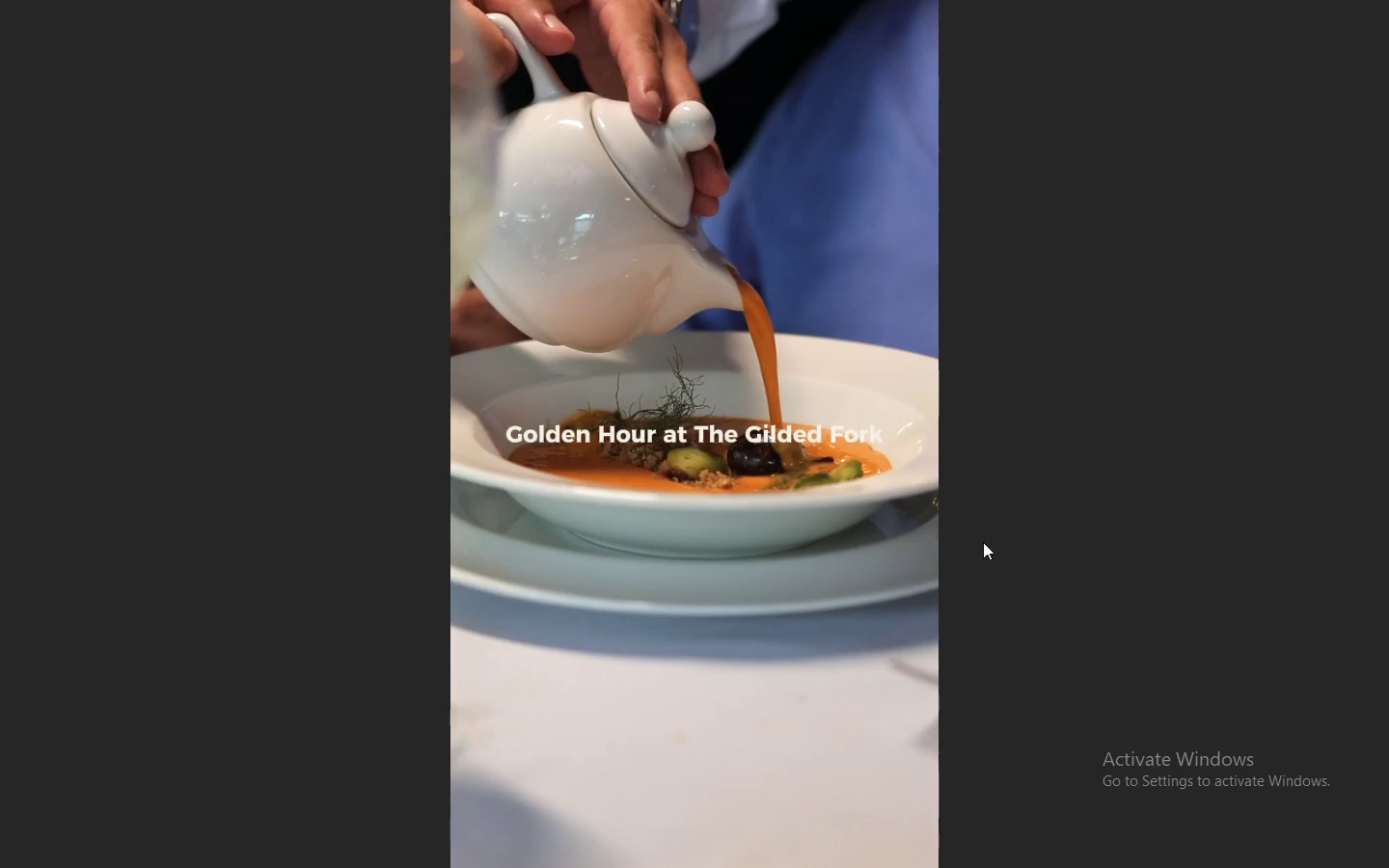 
key(Escape)
 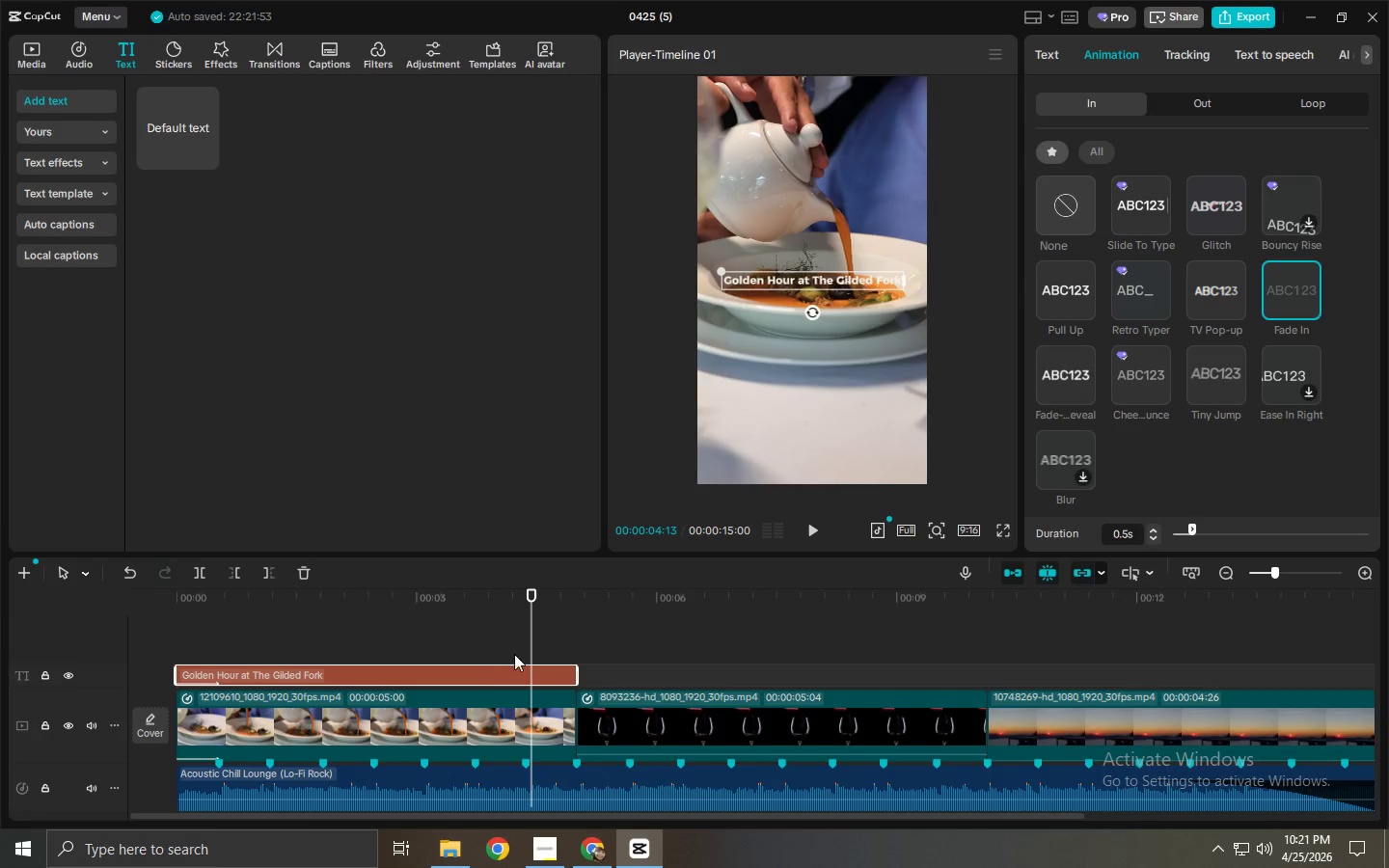 
left_click([486, 672])
 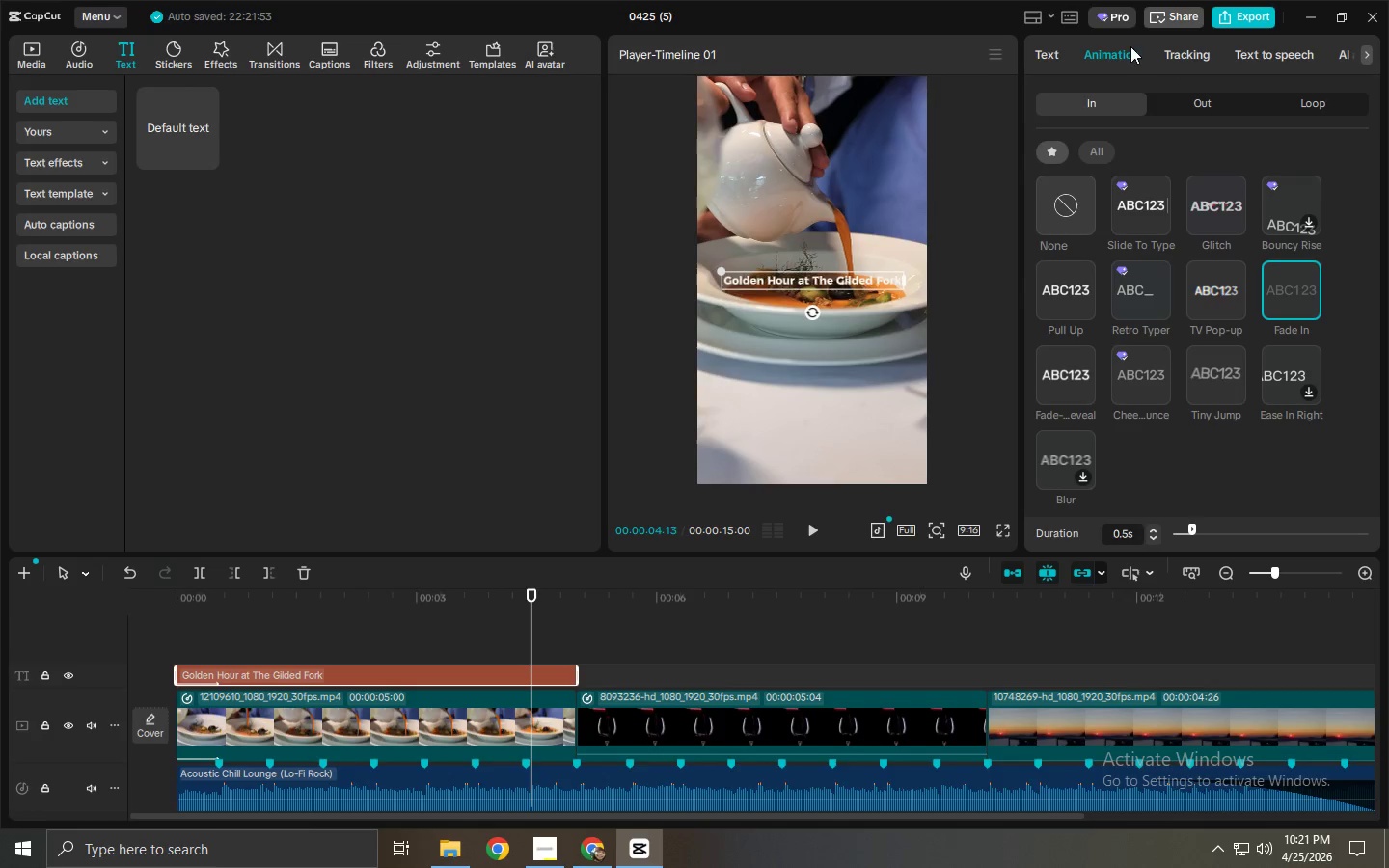 
scroll: coordinate [1128, 227], scroll_direction: down, amount: 7.0
 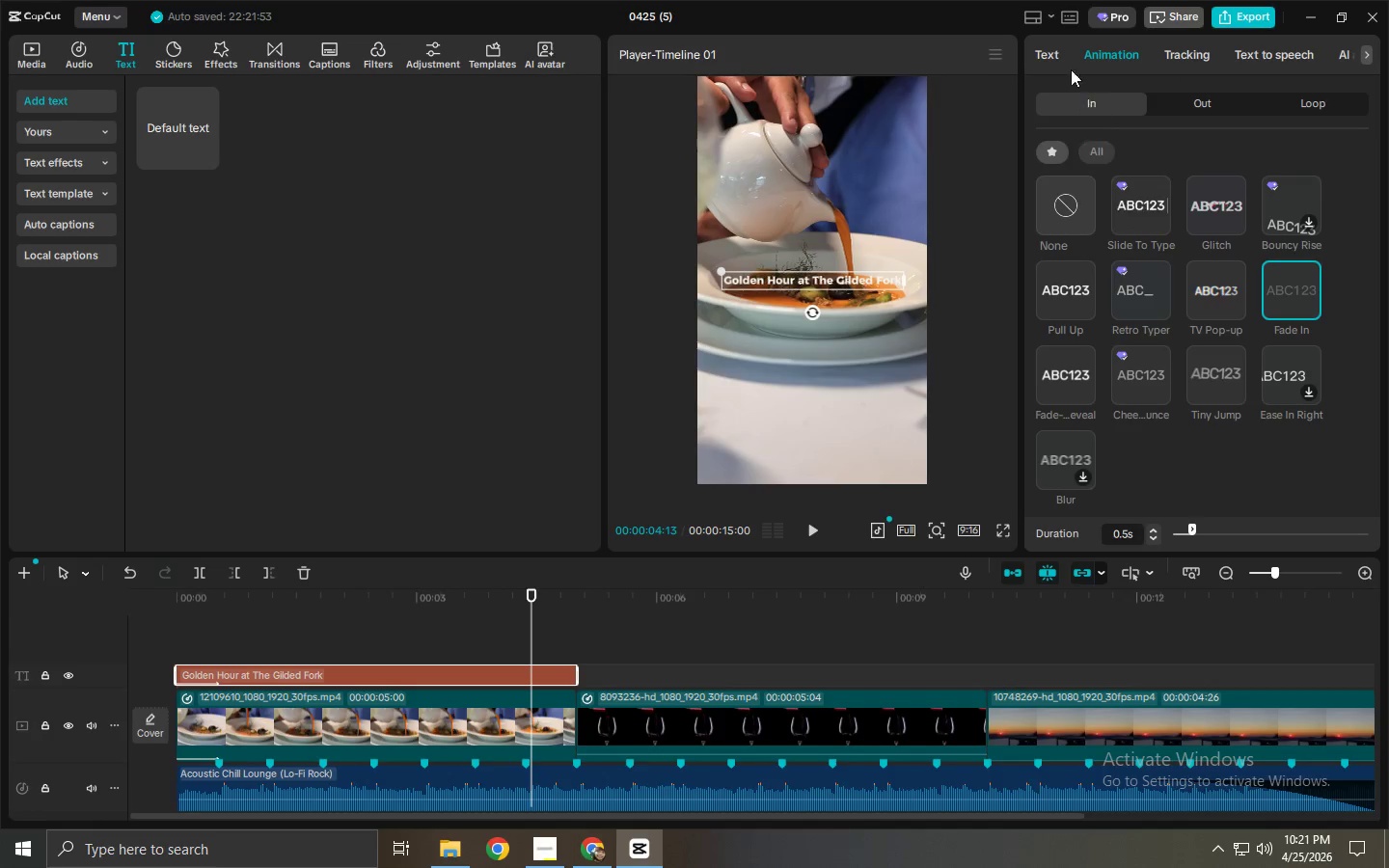 
left_click([1053, 49])
 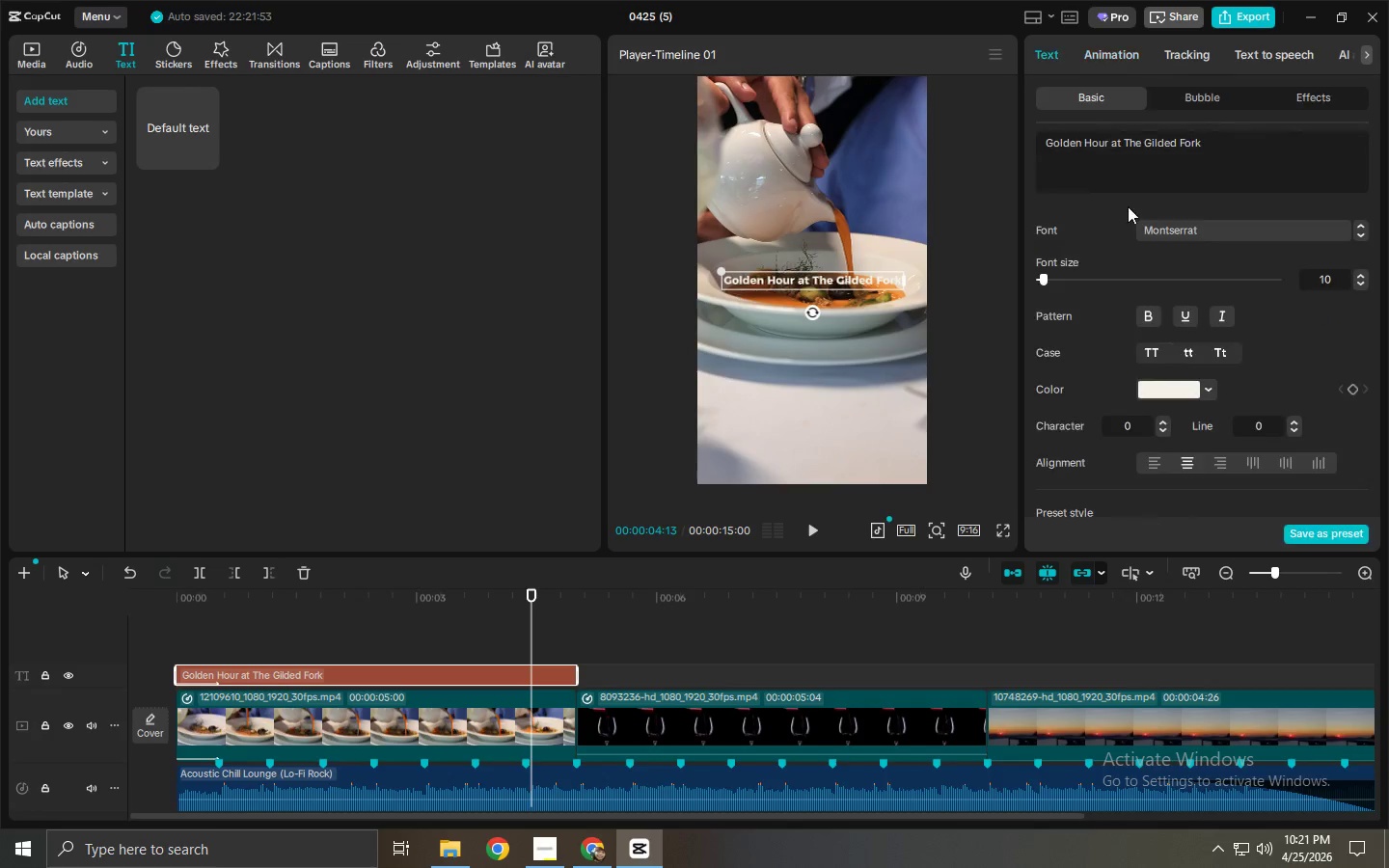 
scroll: coordinate [1067, 413], scroll_direction: down, amount: 27.0
 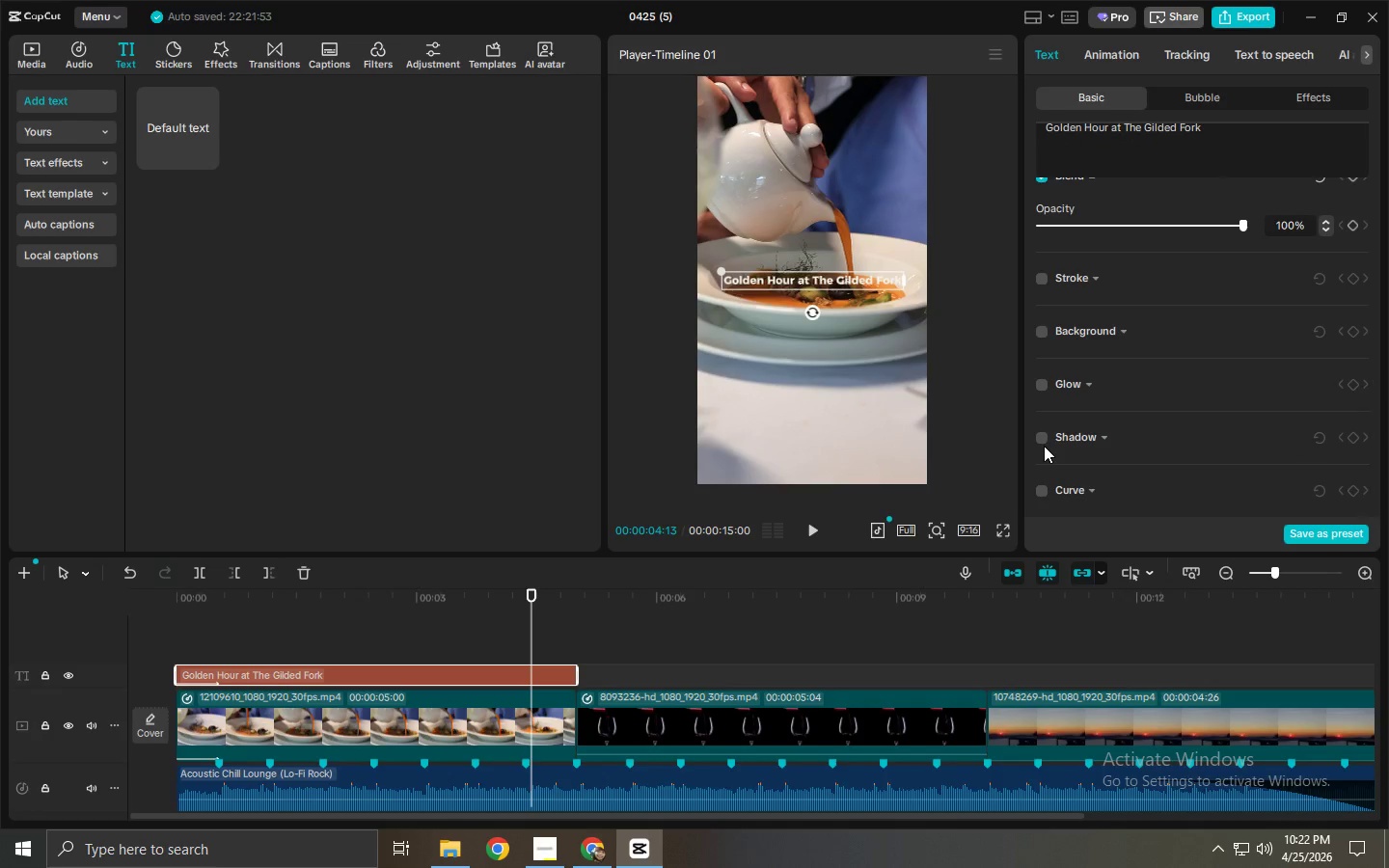 
left_click([1043, 434])
 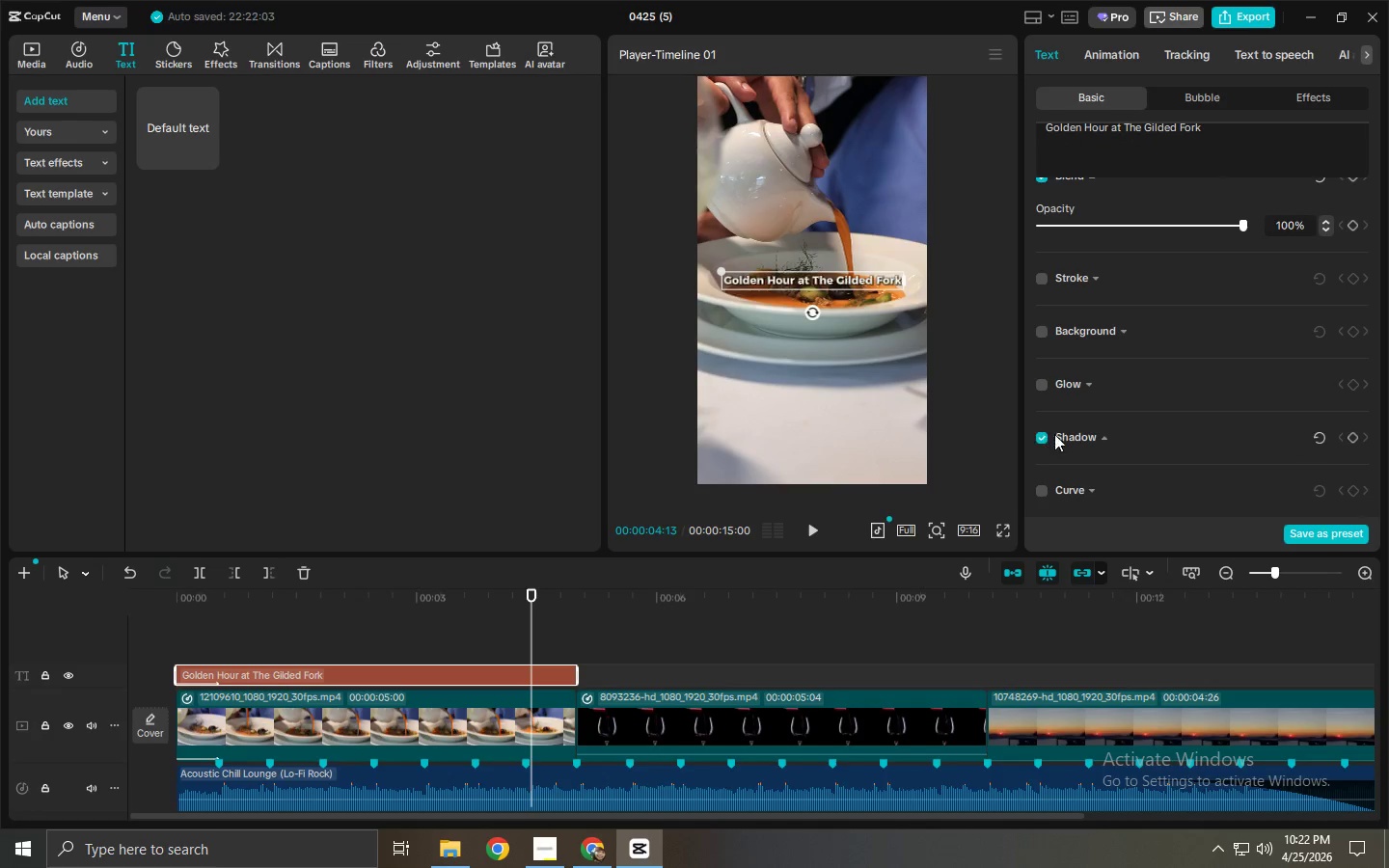 
scroll: coordinate [1071, 433], scroll_direction: down, amount: 3.0
 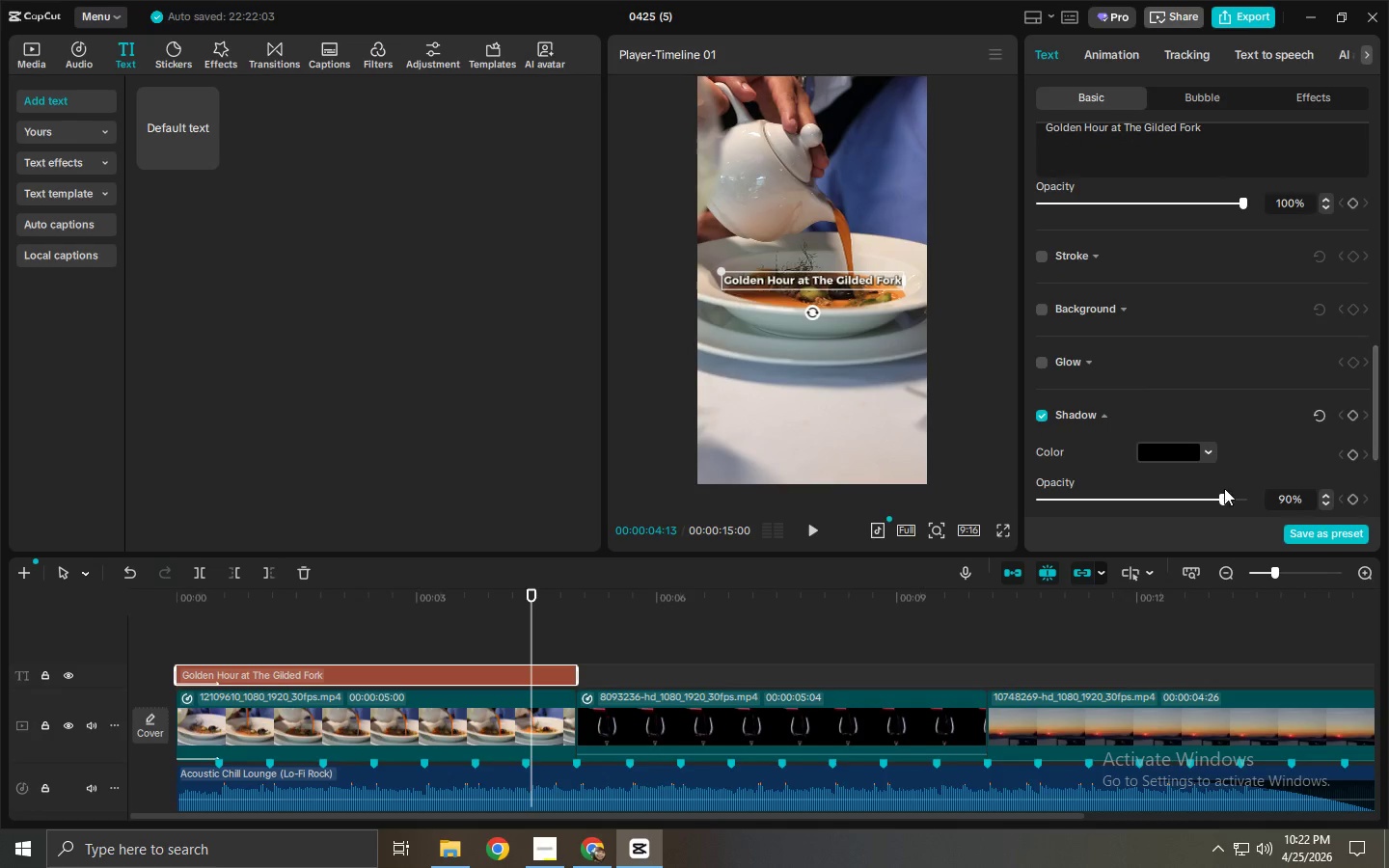 
left_click_drag(start_coordinate=[1223, 502], to_coordinate=[1141, 504])
 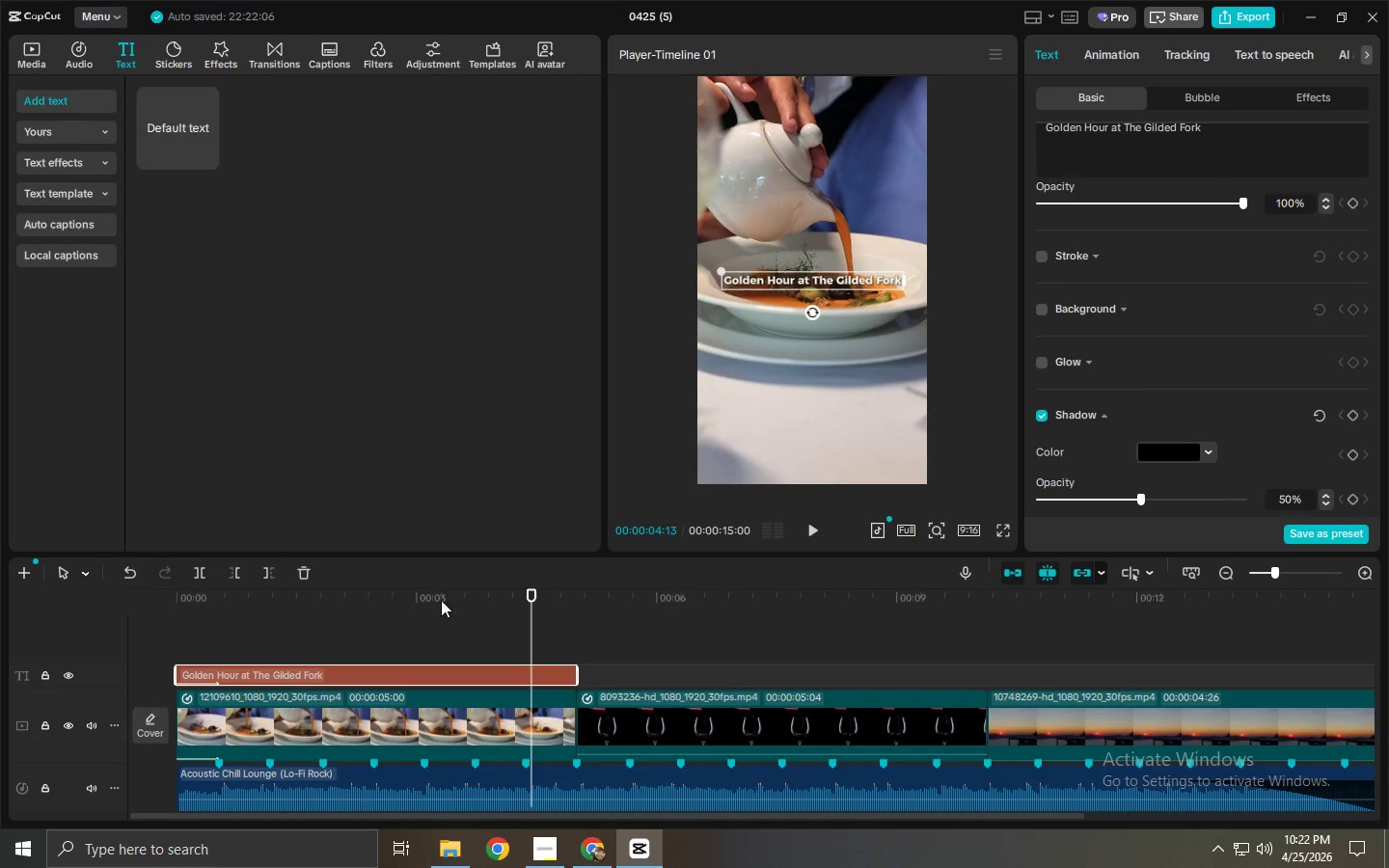 
left_click_drag(start_coordinate=[431, 600], to_coordinate=[70, 603])
 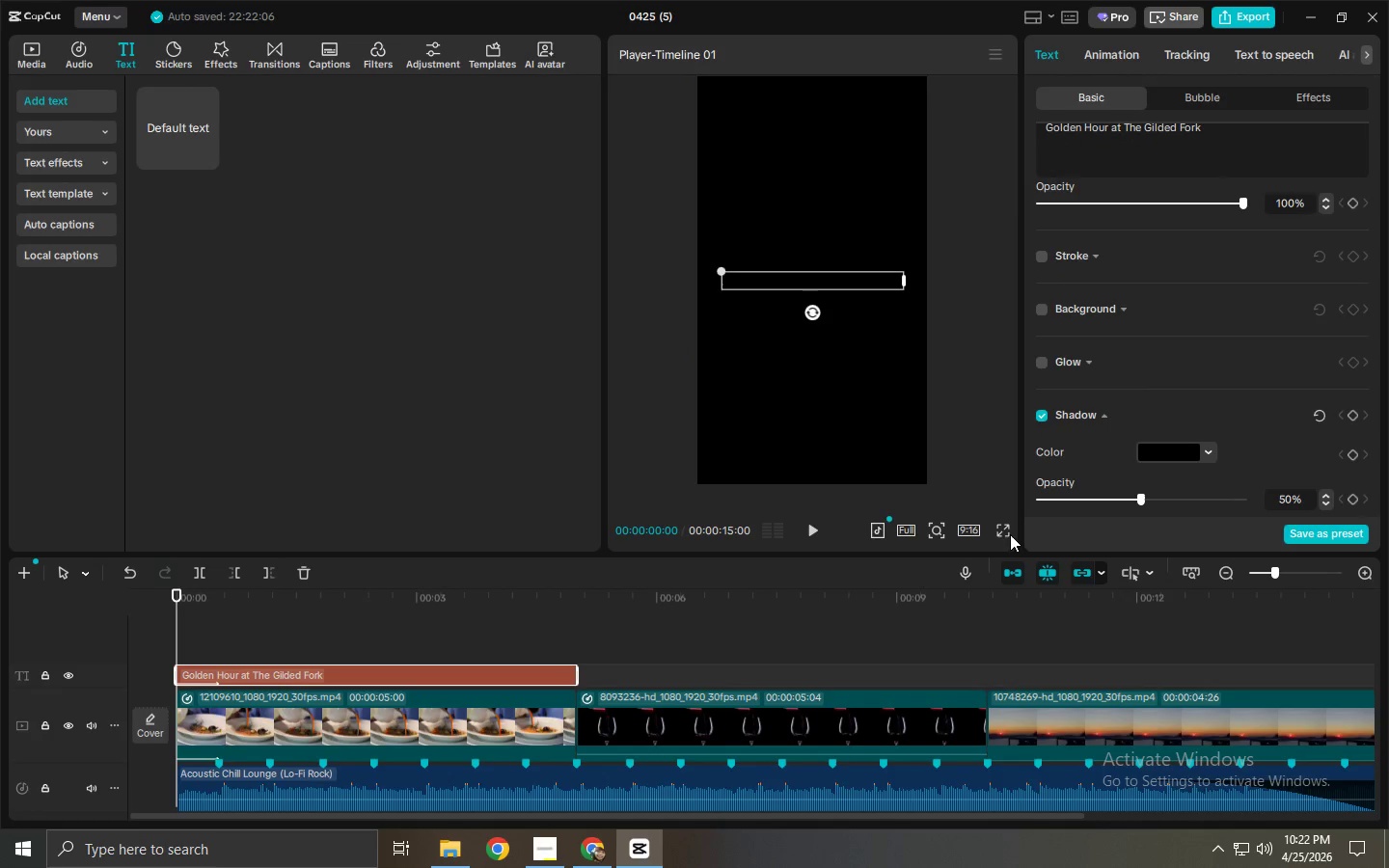 
double_click([1000, 529])
 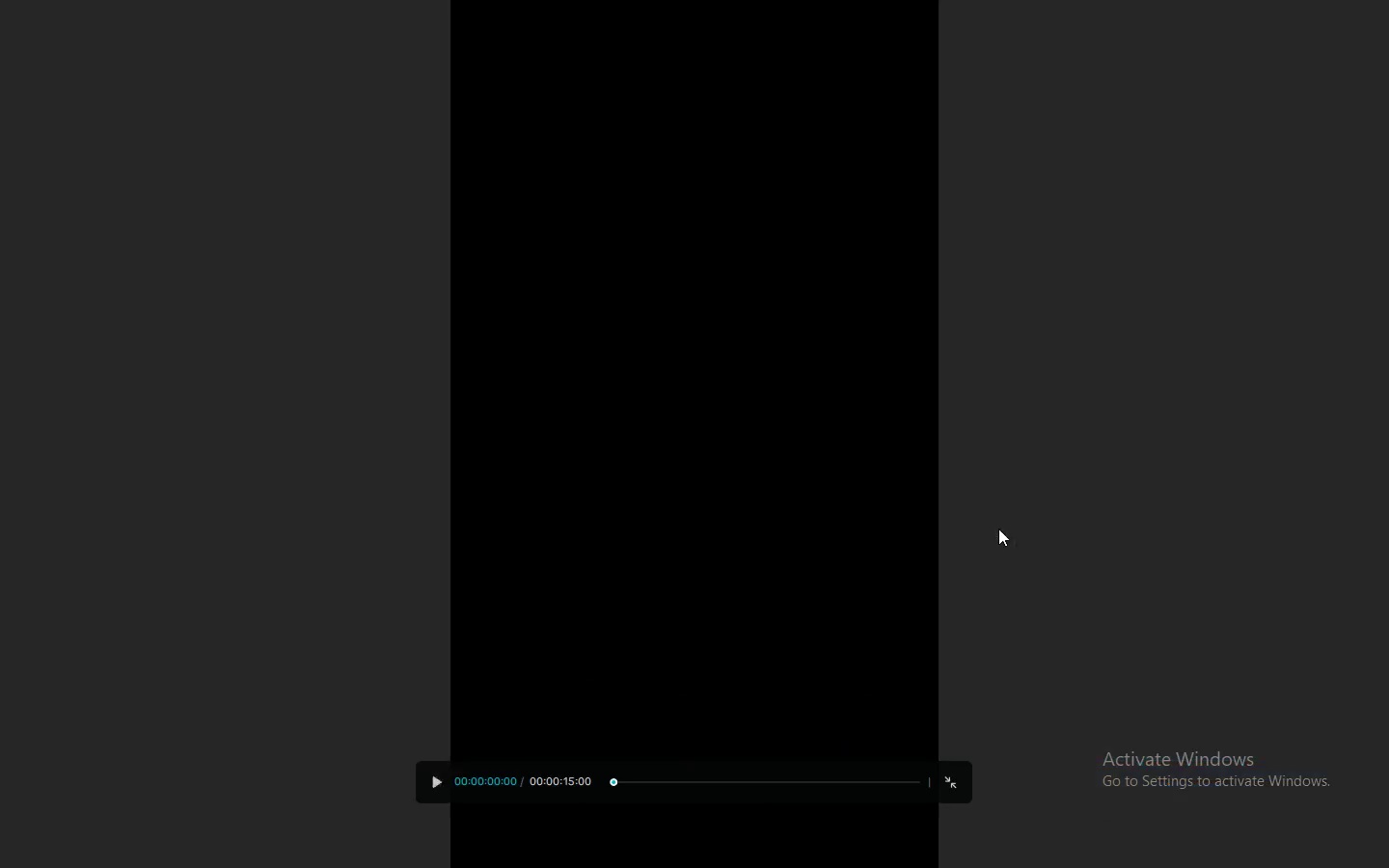 
key(Space)
 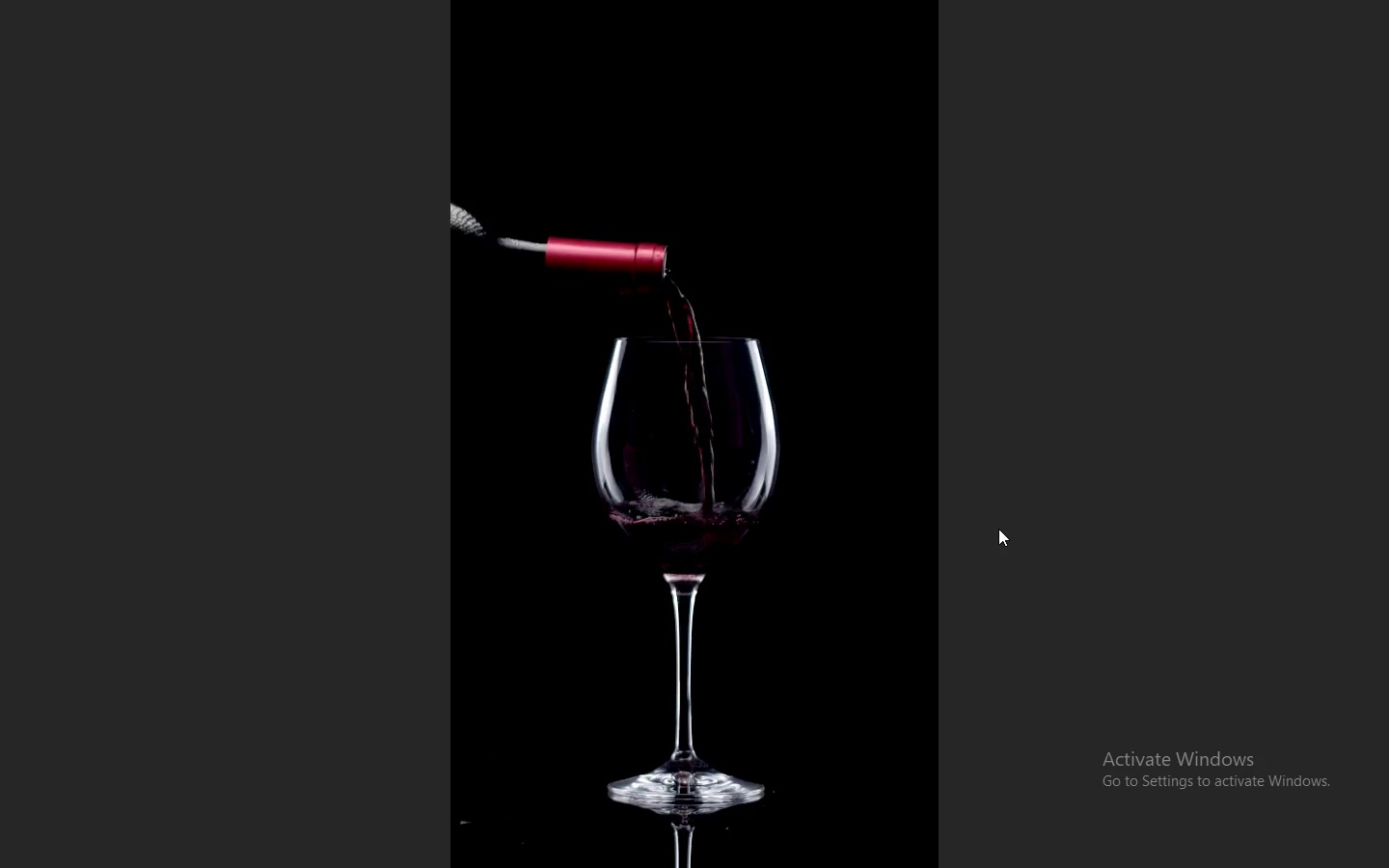 
wait(11.33)
 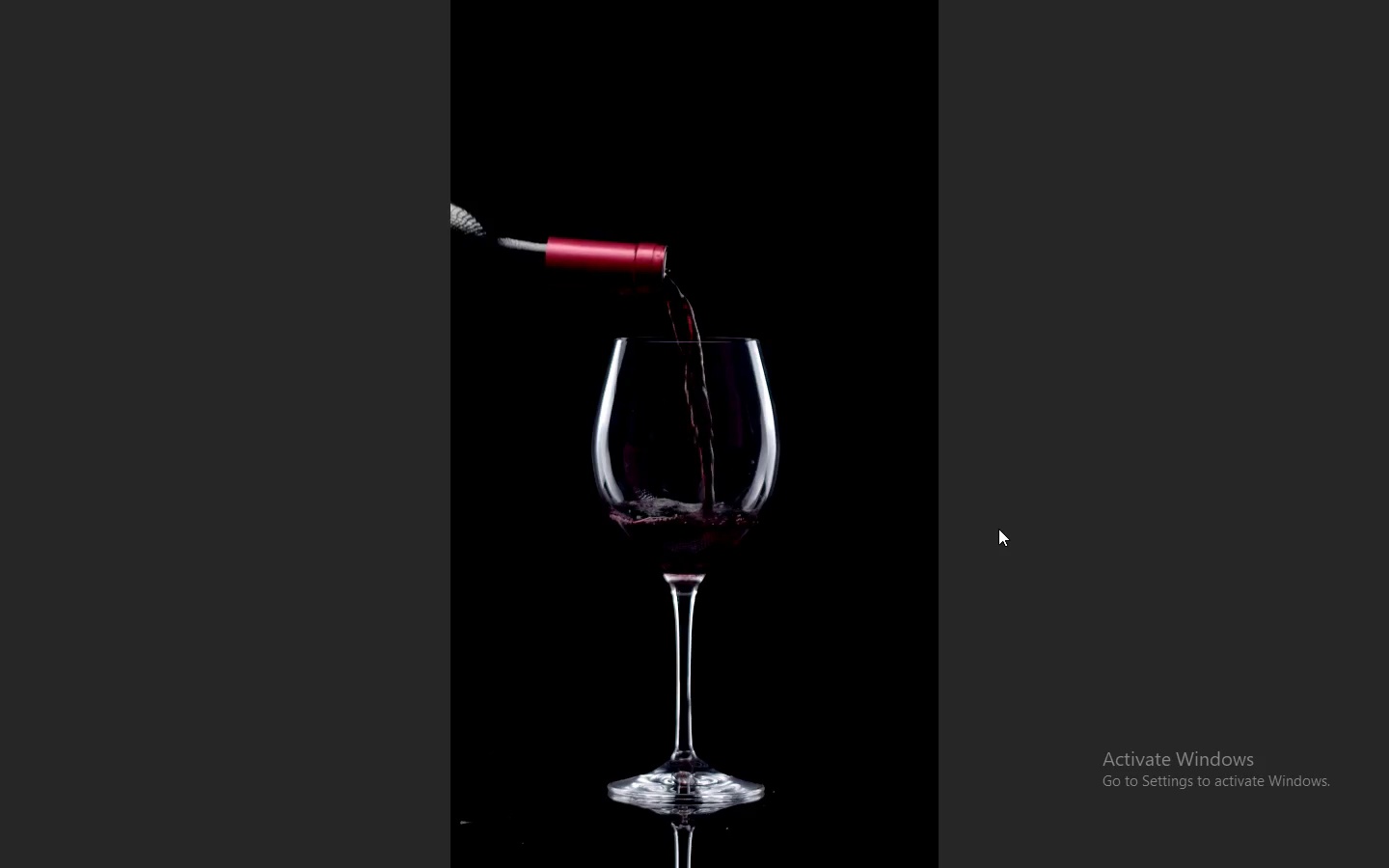 
key(Escape)
 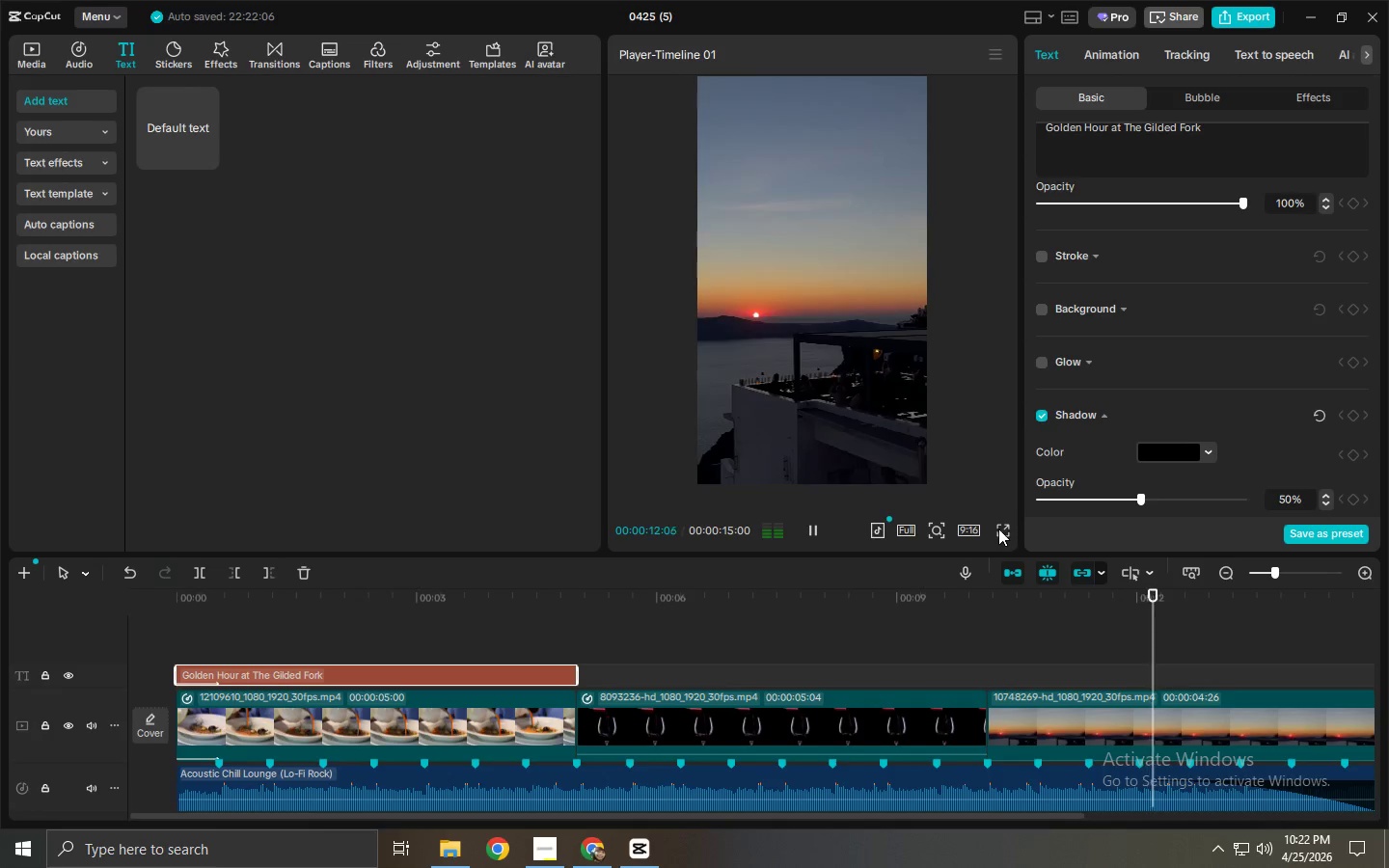 
key(Space)
 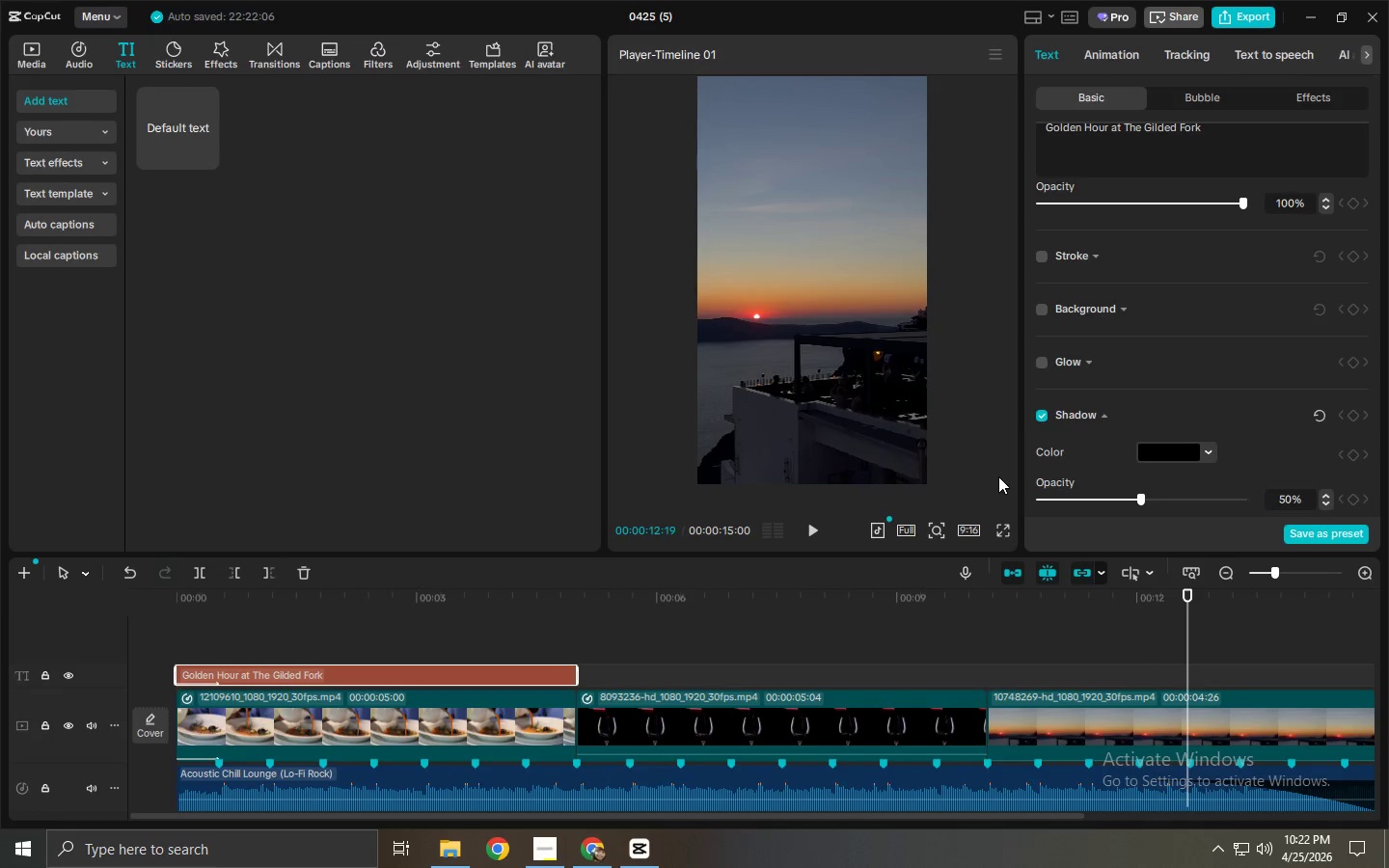 
hold_key(key=AltLeft, duration=1.5)
left_click_drag(start_coordinate=[508, 673], to_coordinate=[982, 667])
 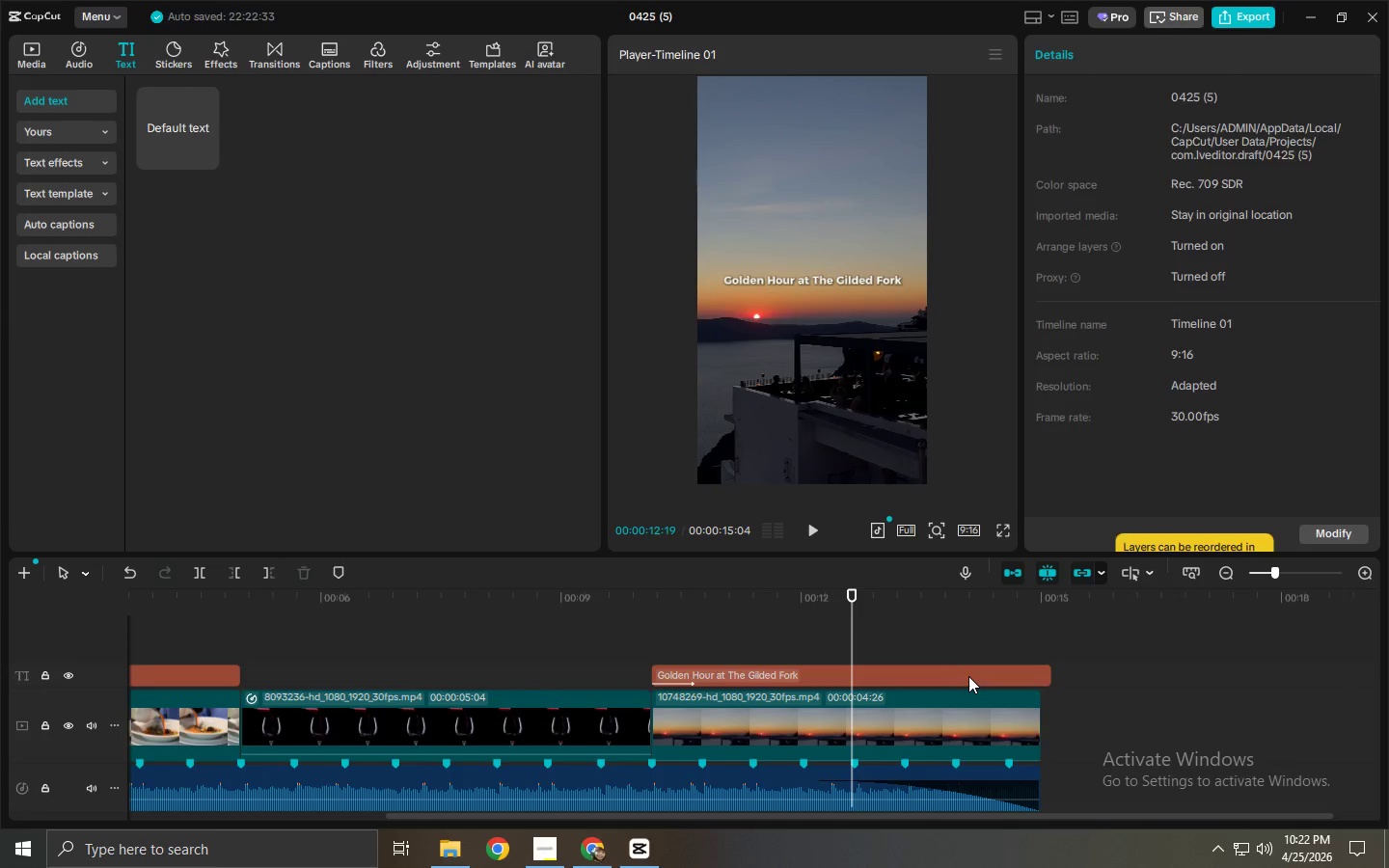 
hold_key(key=AltLeft, duration=1.51)
 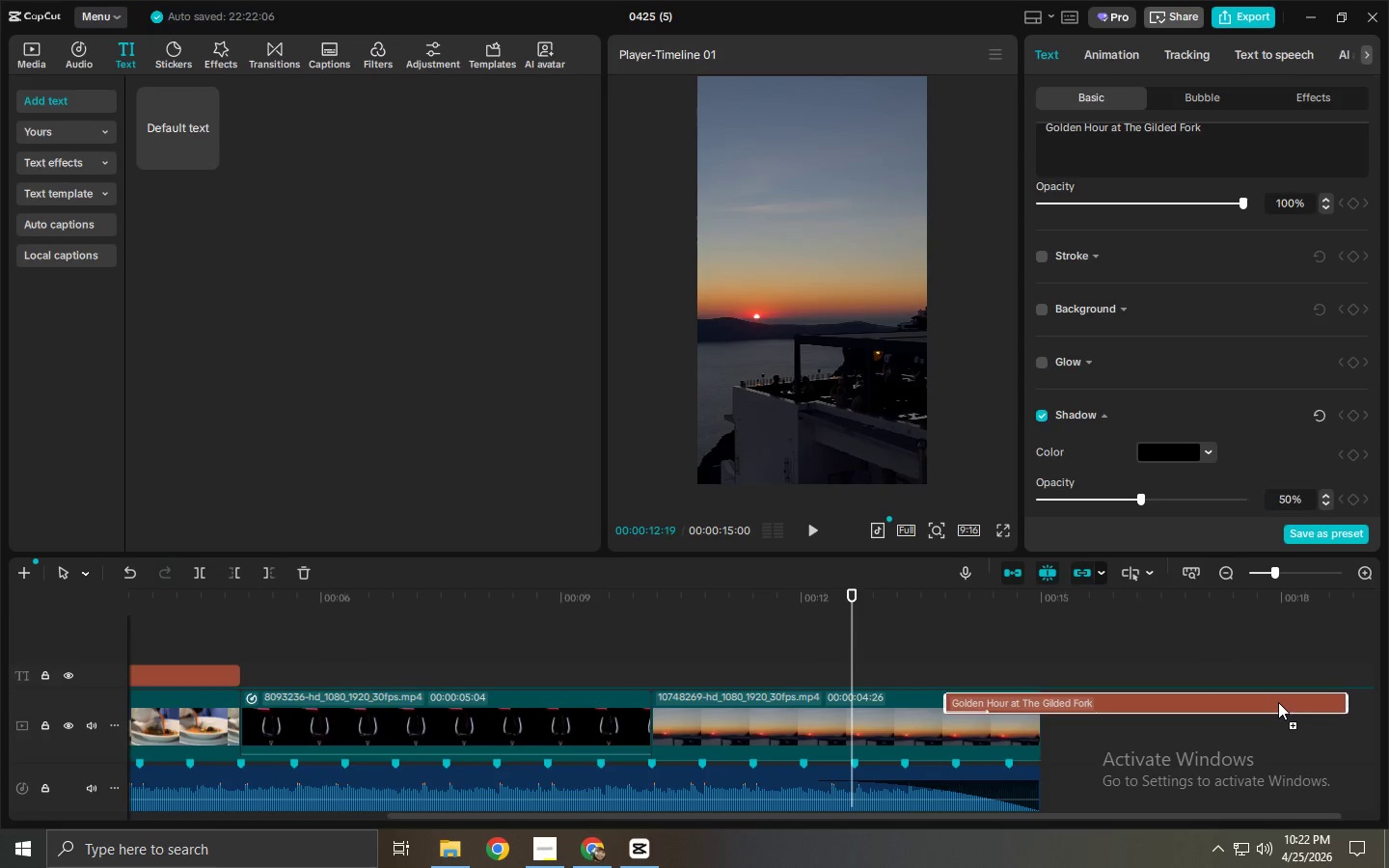 
hold_key(key=AltLeft, duration=1.52)
 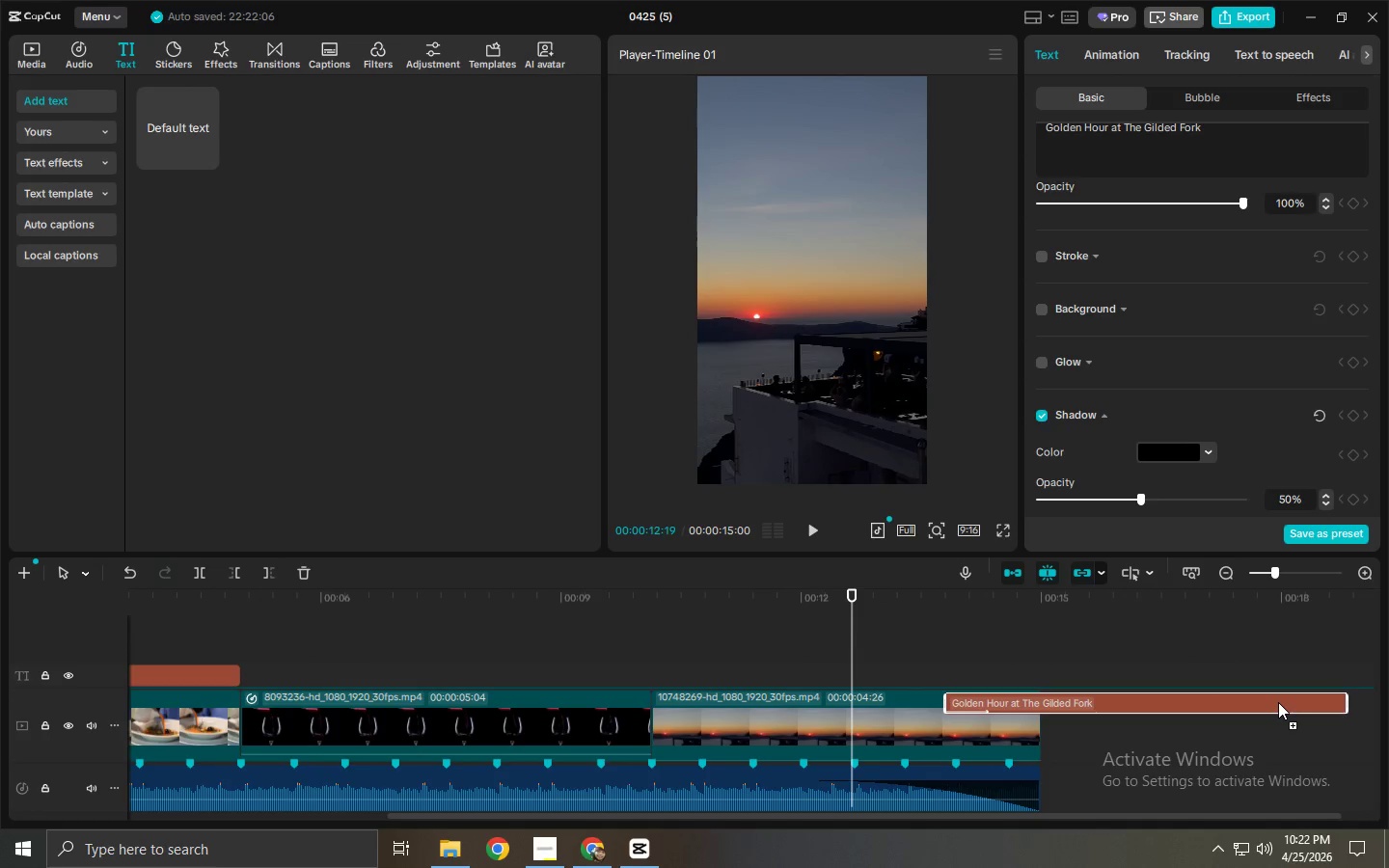 
hold_key(key=AltLeft, duration=1.5)
 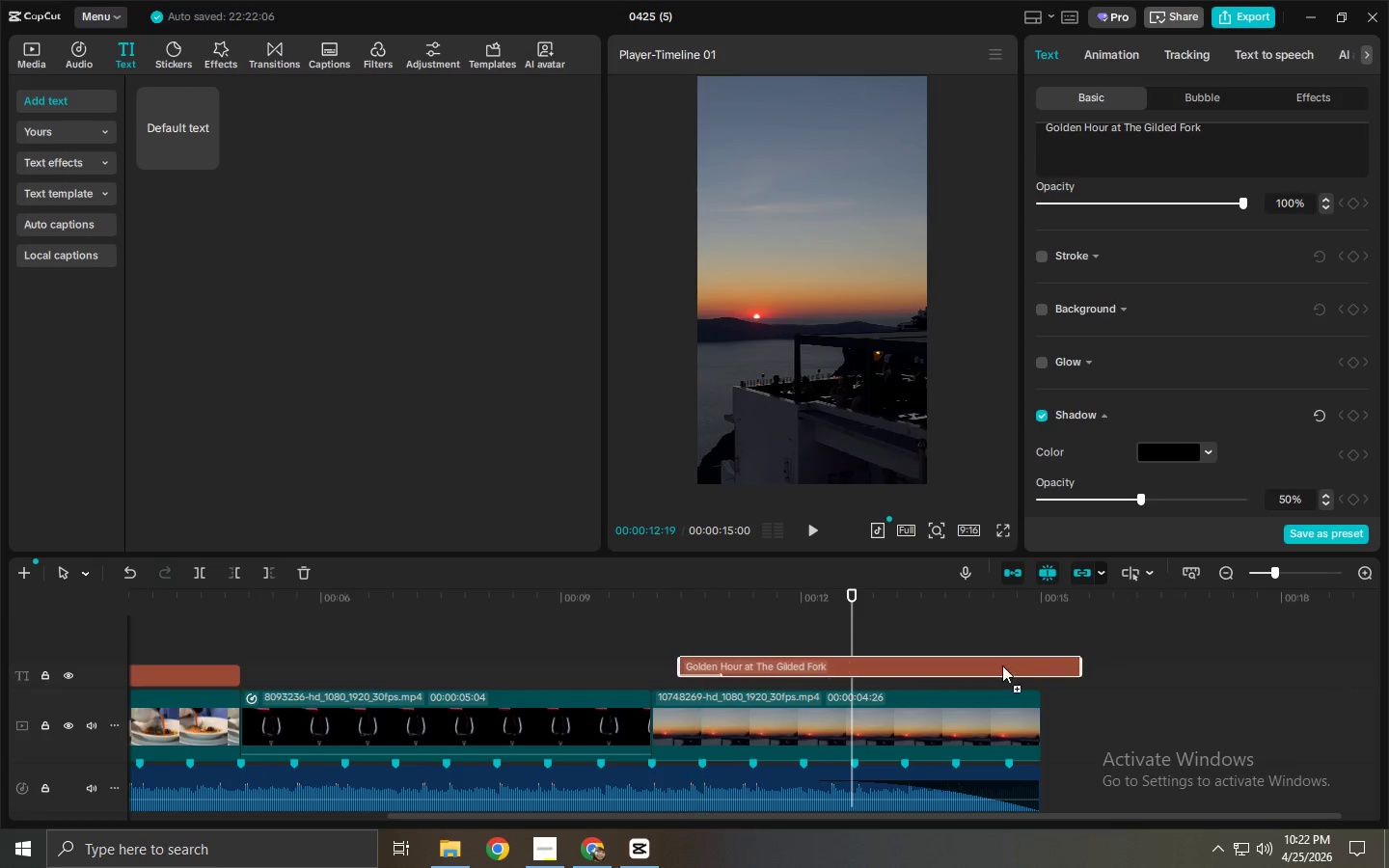 
hold_key(key=AltLeft, duration=1.2)
 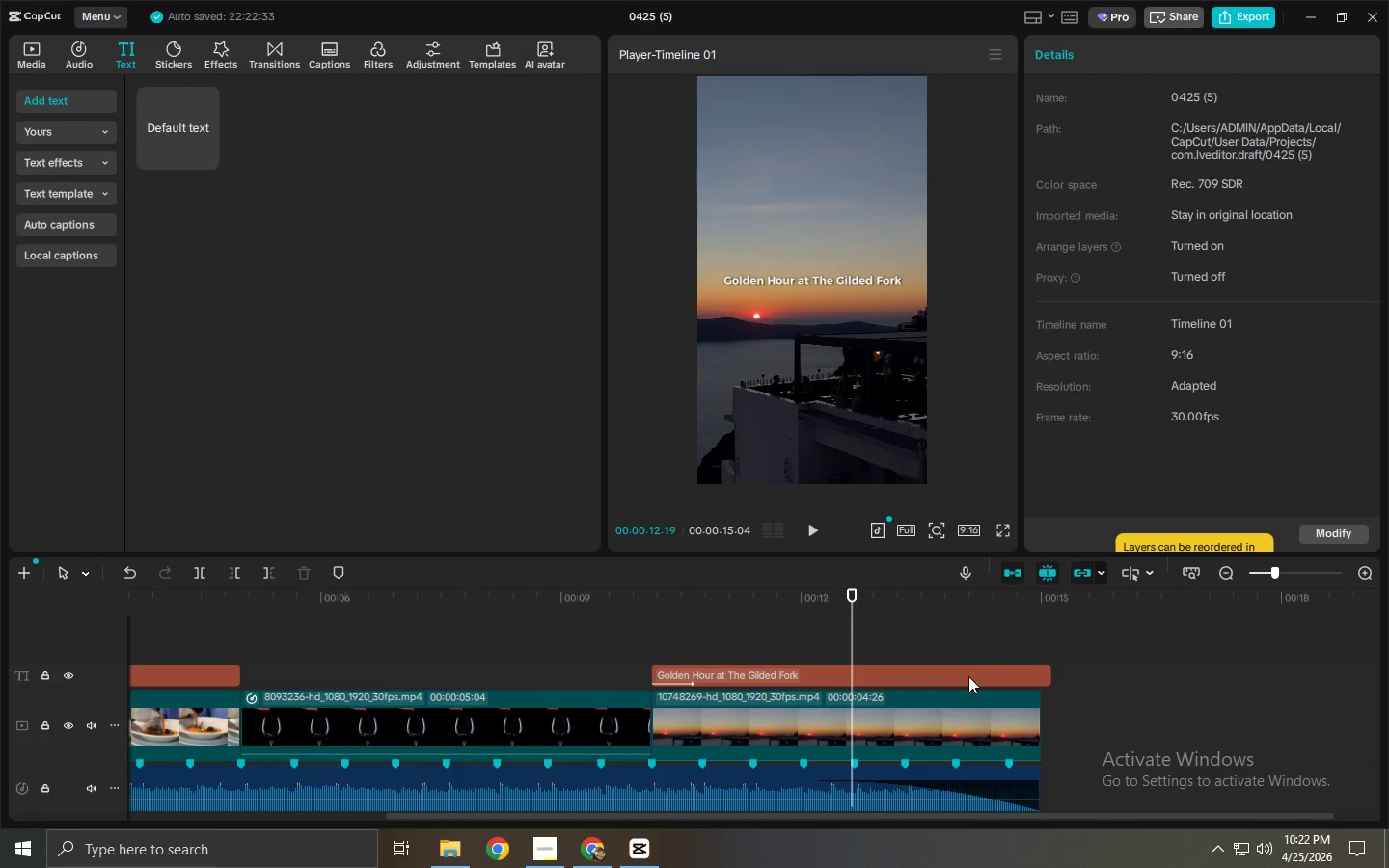 
left_click([968, 676])
 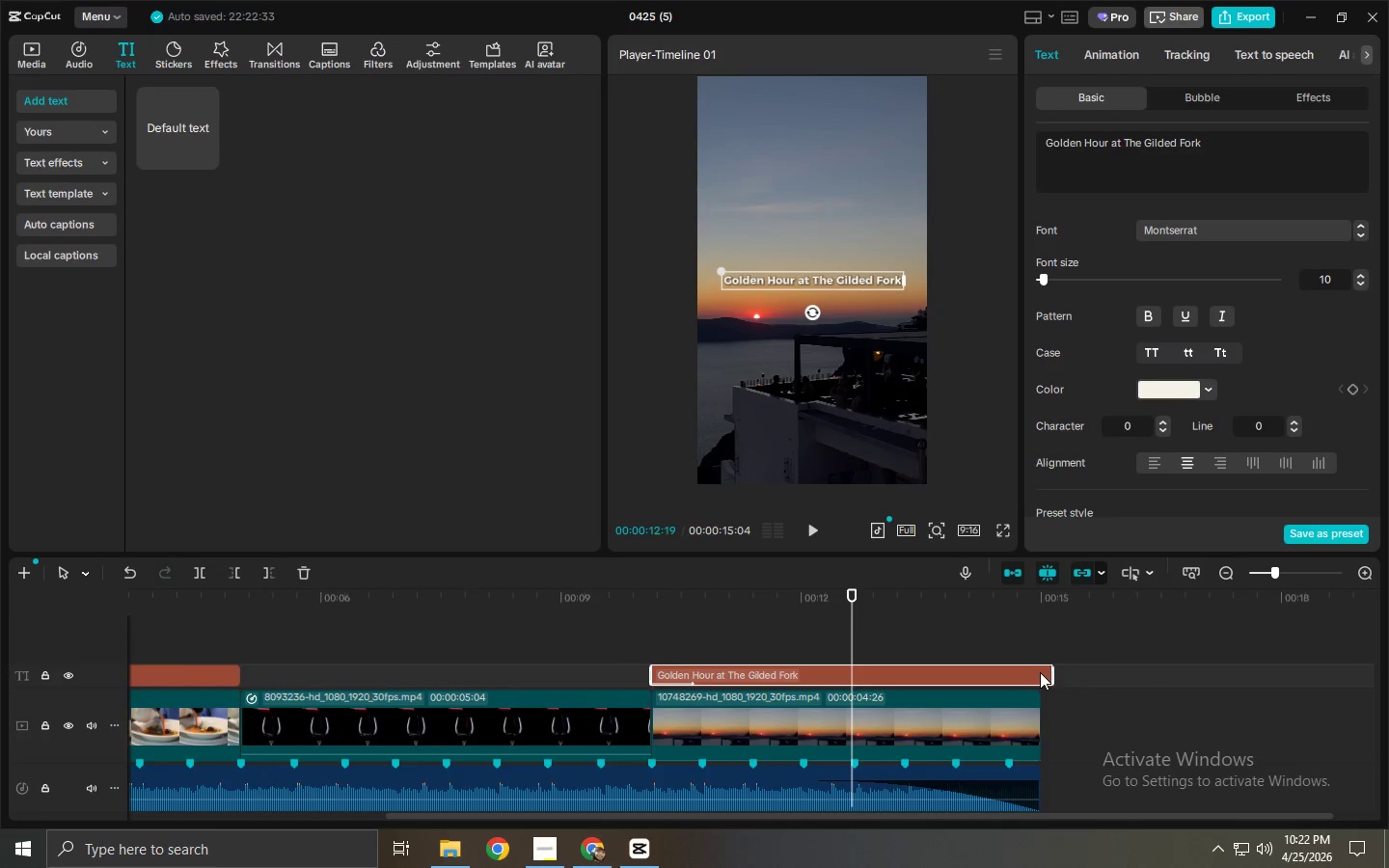 
left_click_drag(start_coordinate=[1053, 675], to_coordinate=[1032, 676])
 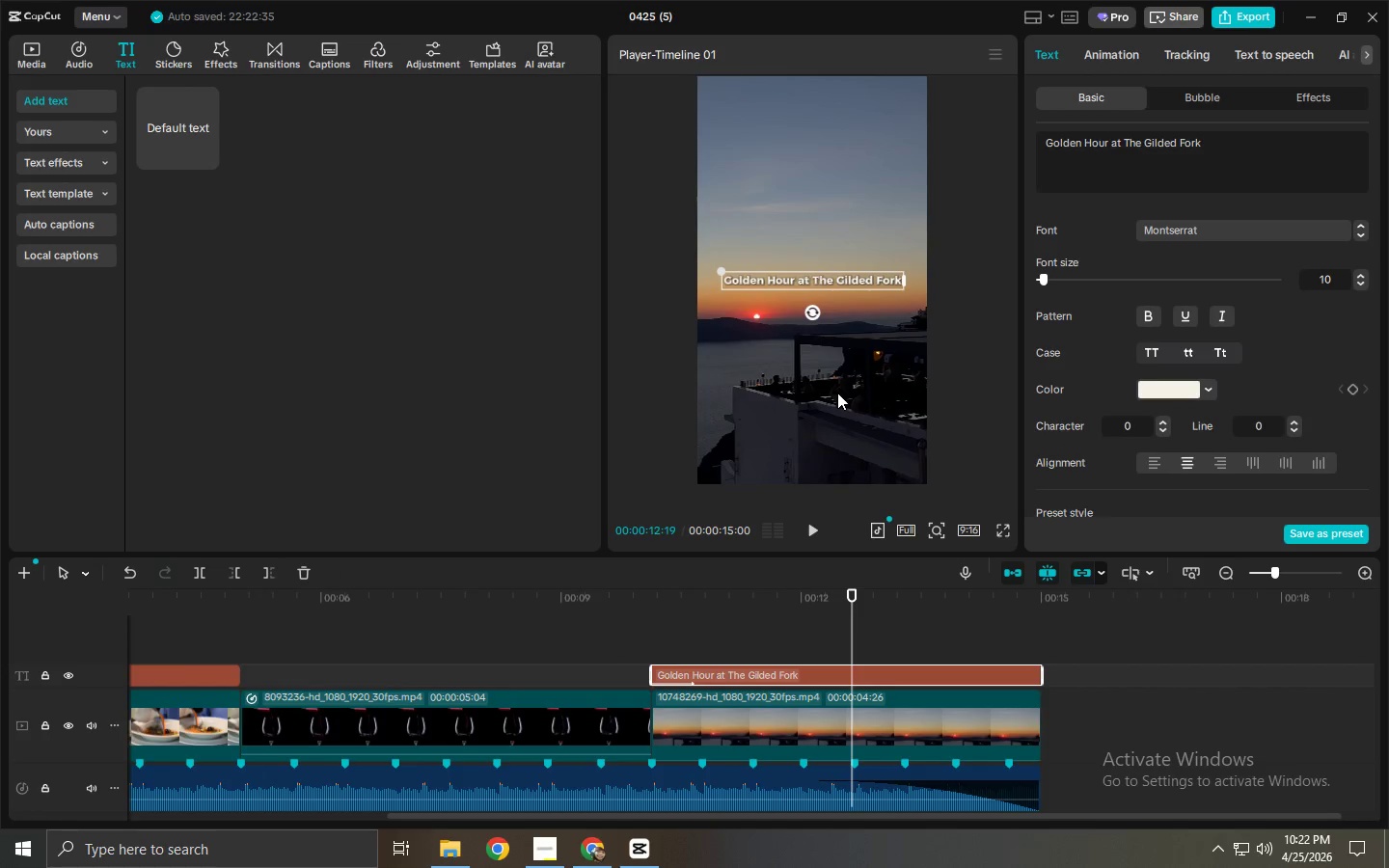 
wait(6.73)
 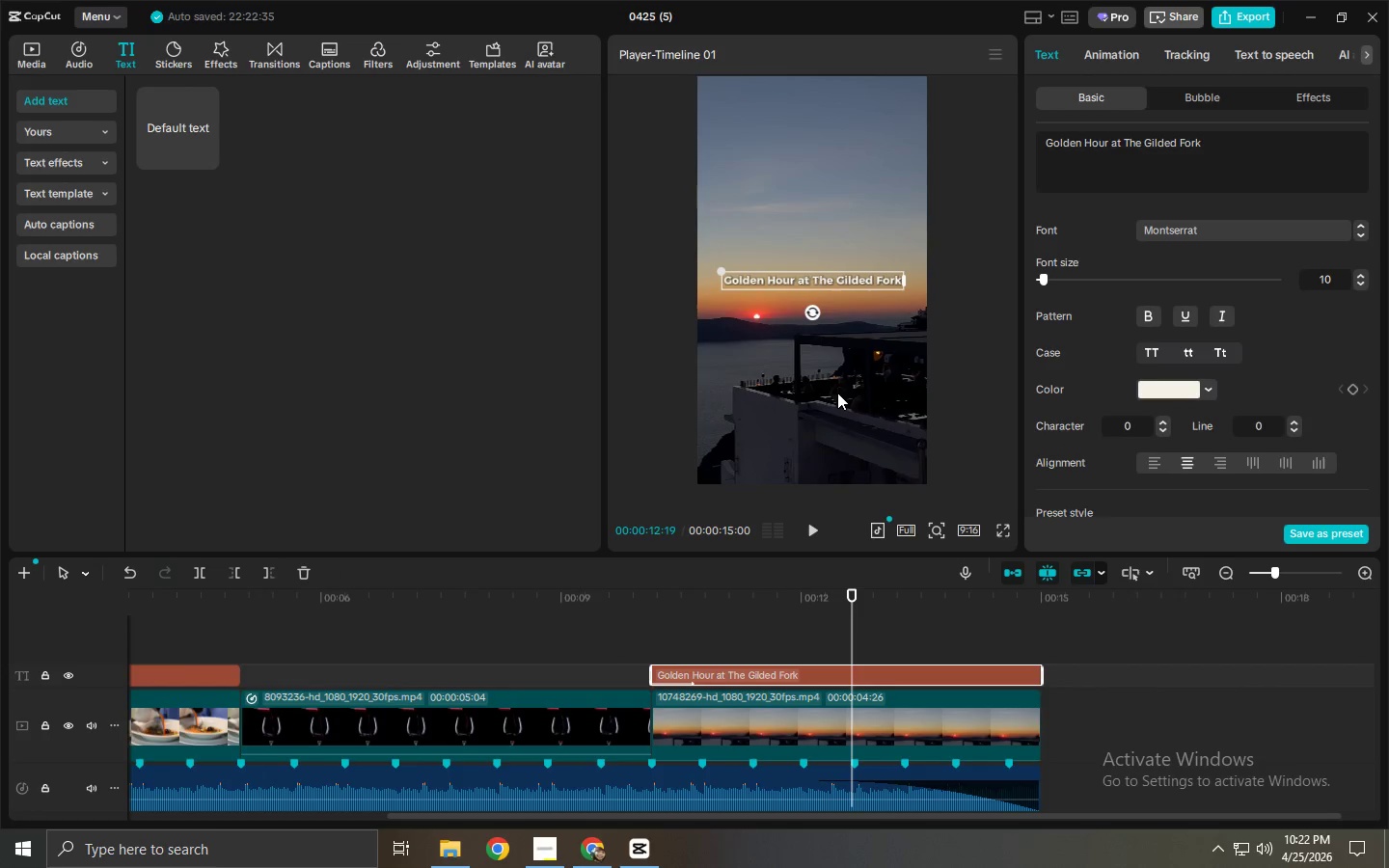 
left_click([974, 676])
 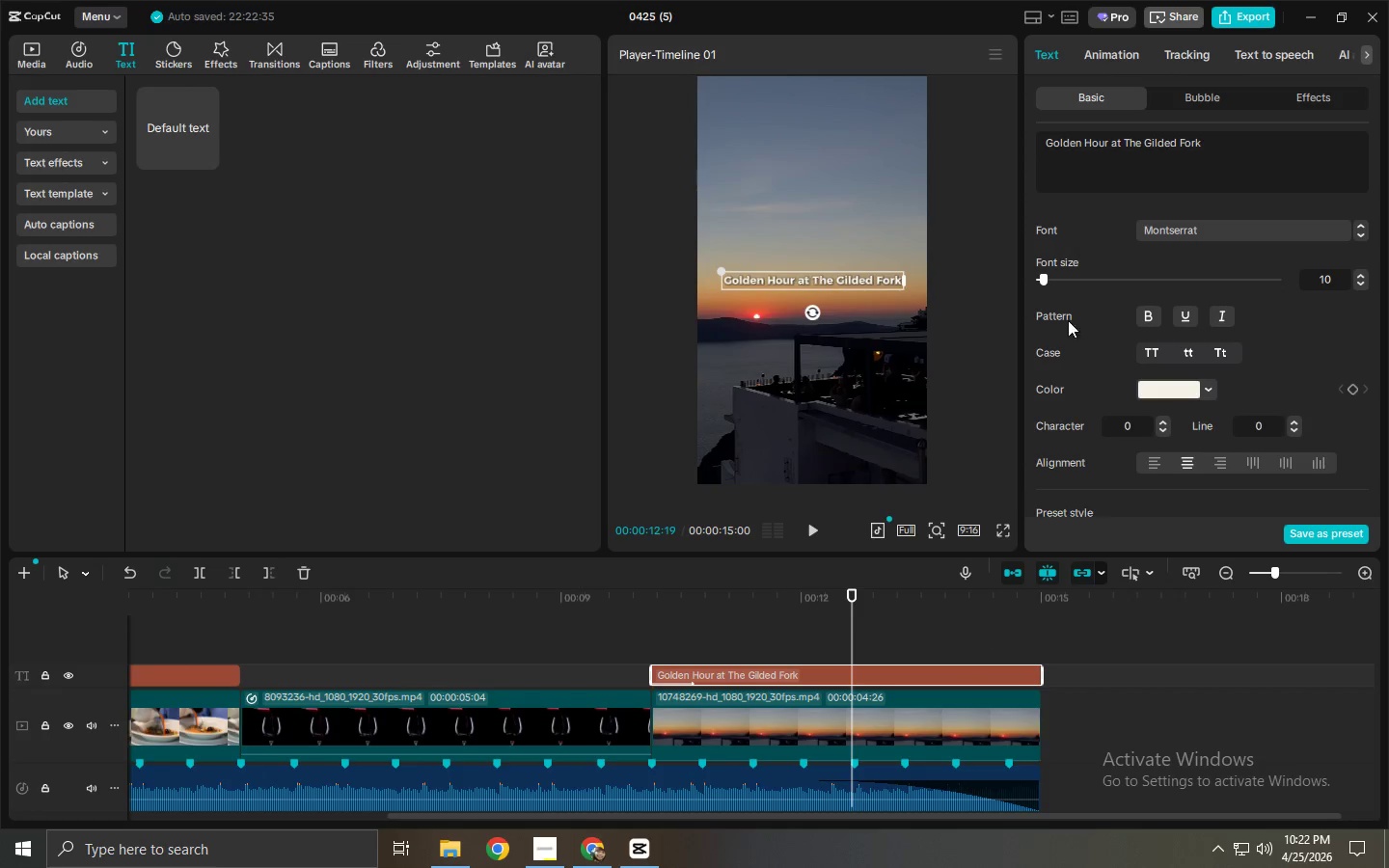 
left_click([1123, 62])
 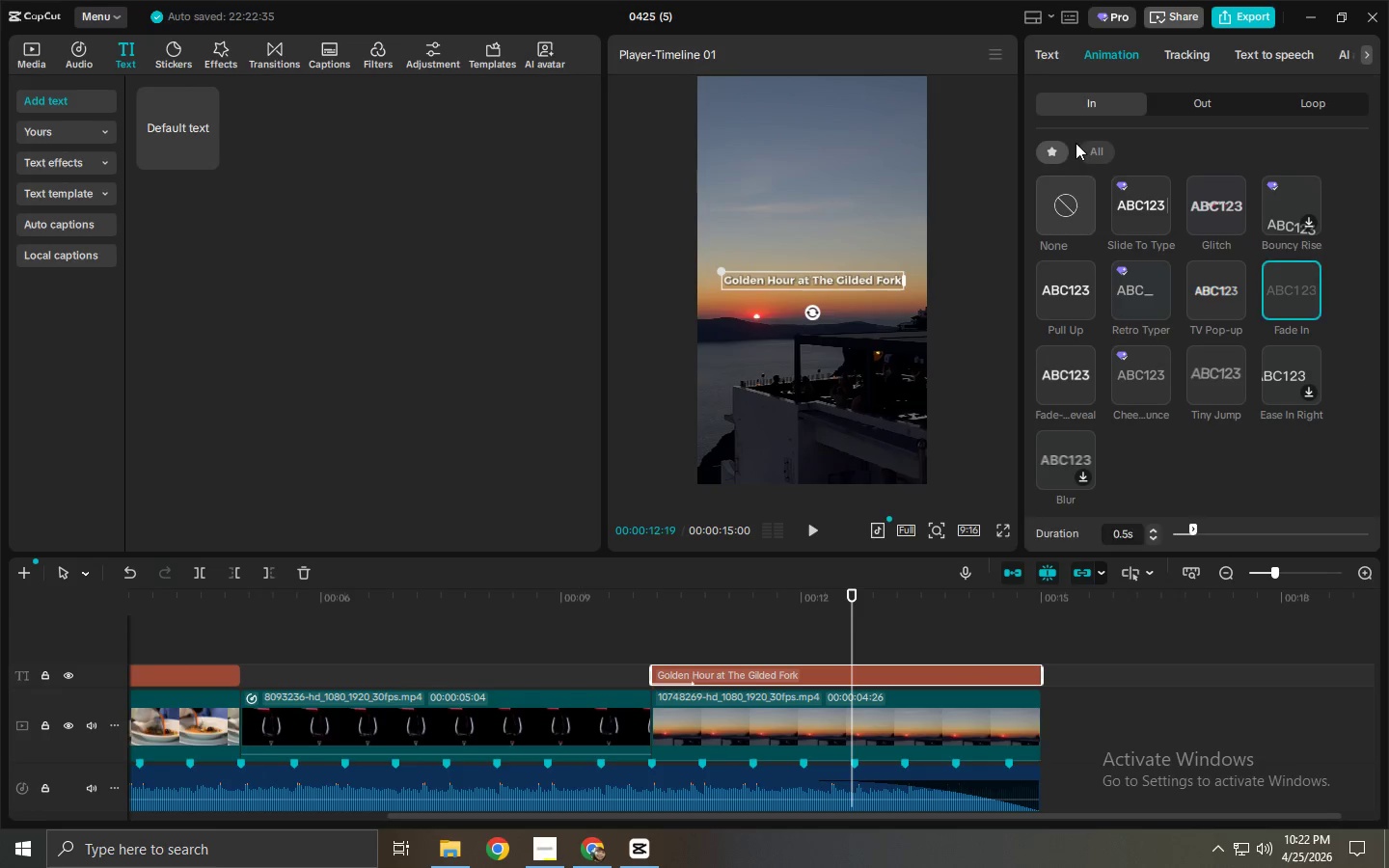 
double_click([1060, 53])
 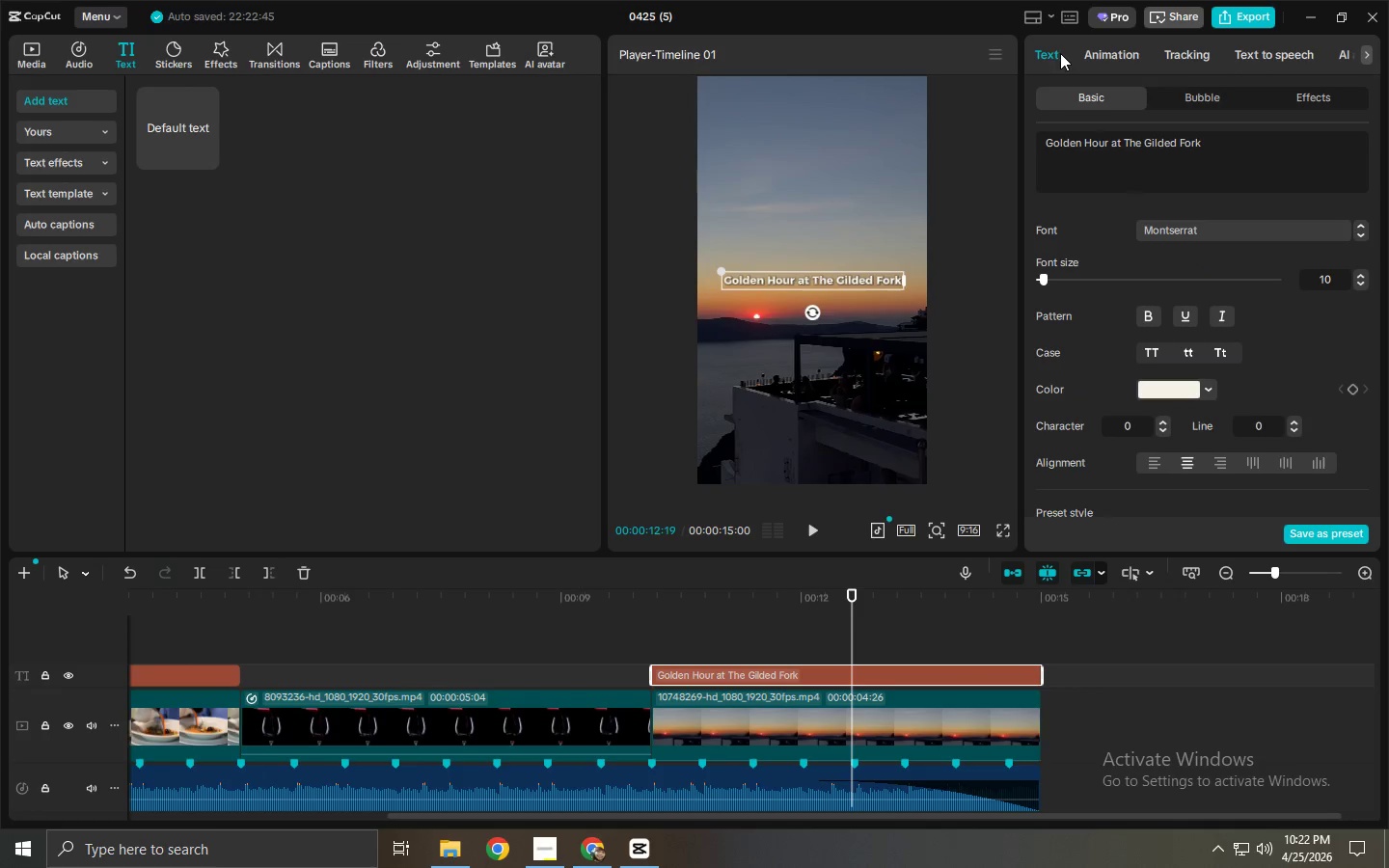 
left_click([1207, 176])
 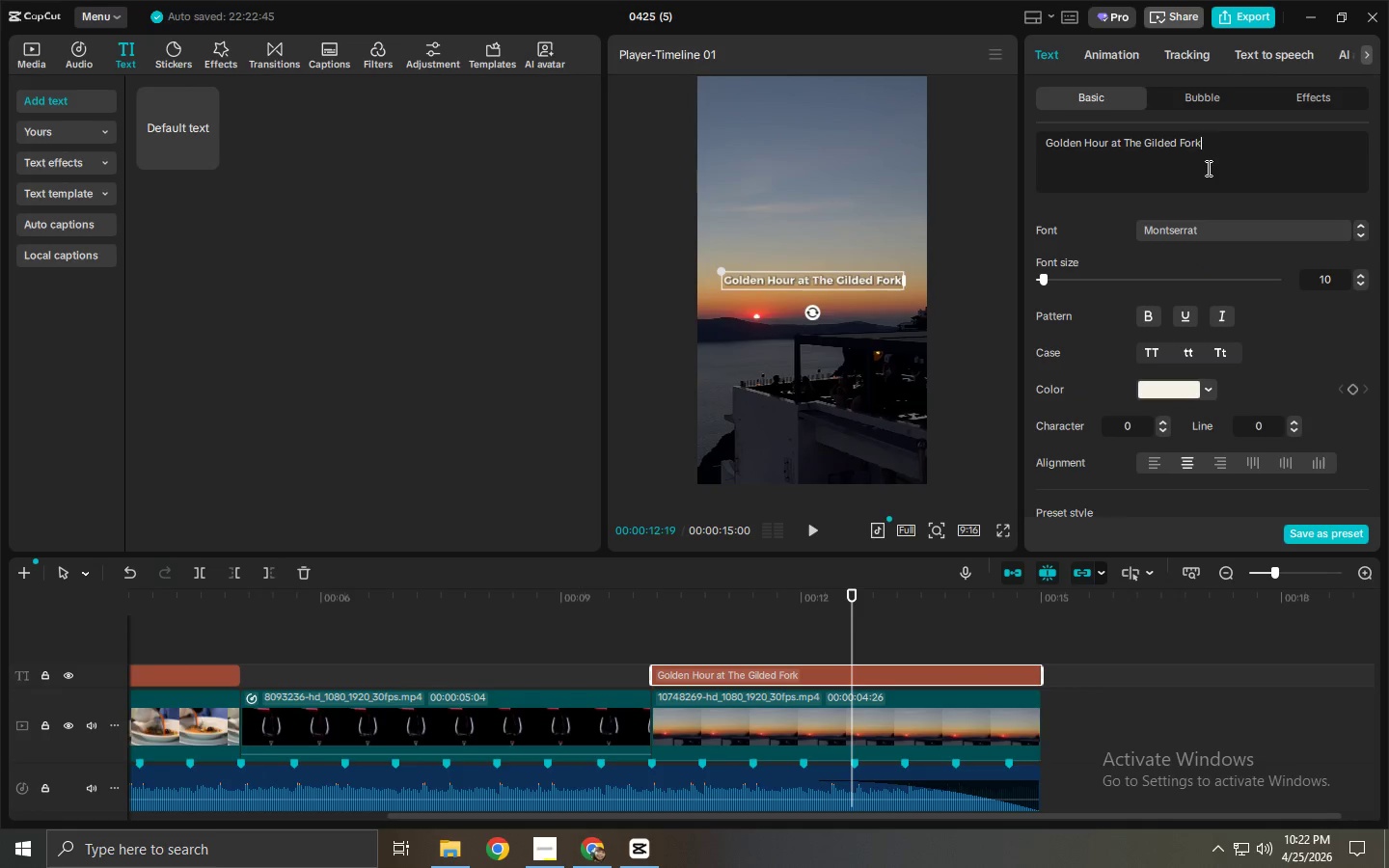 
key(Control+ControlLeft)
 